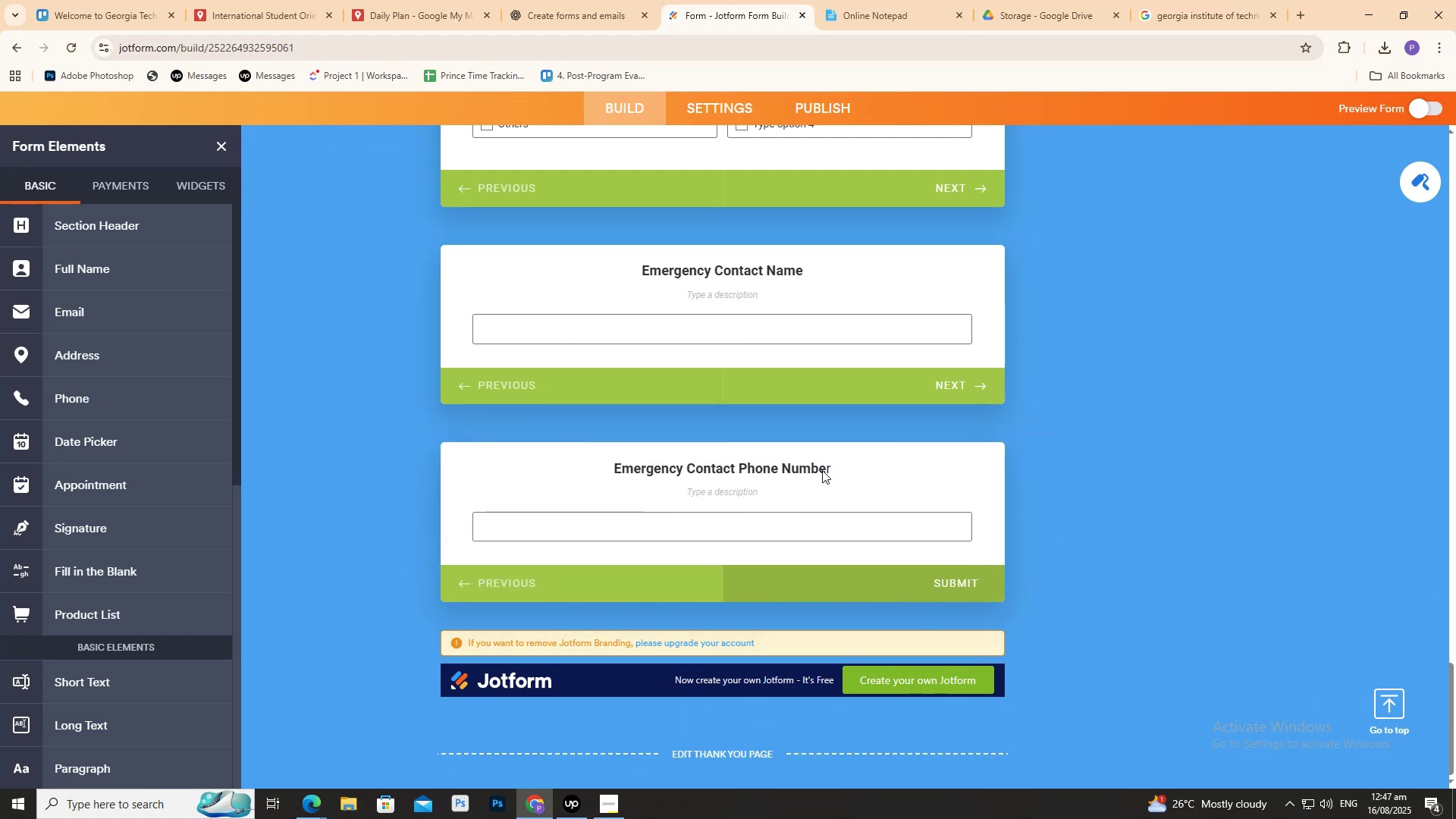 
left_click([829, 466])
 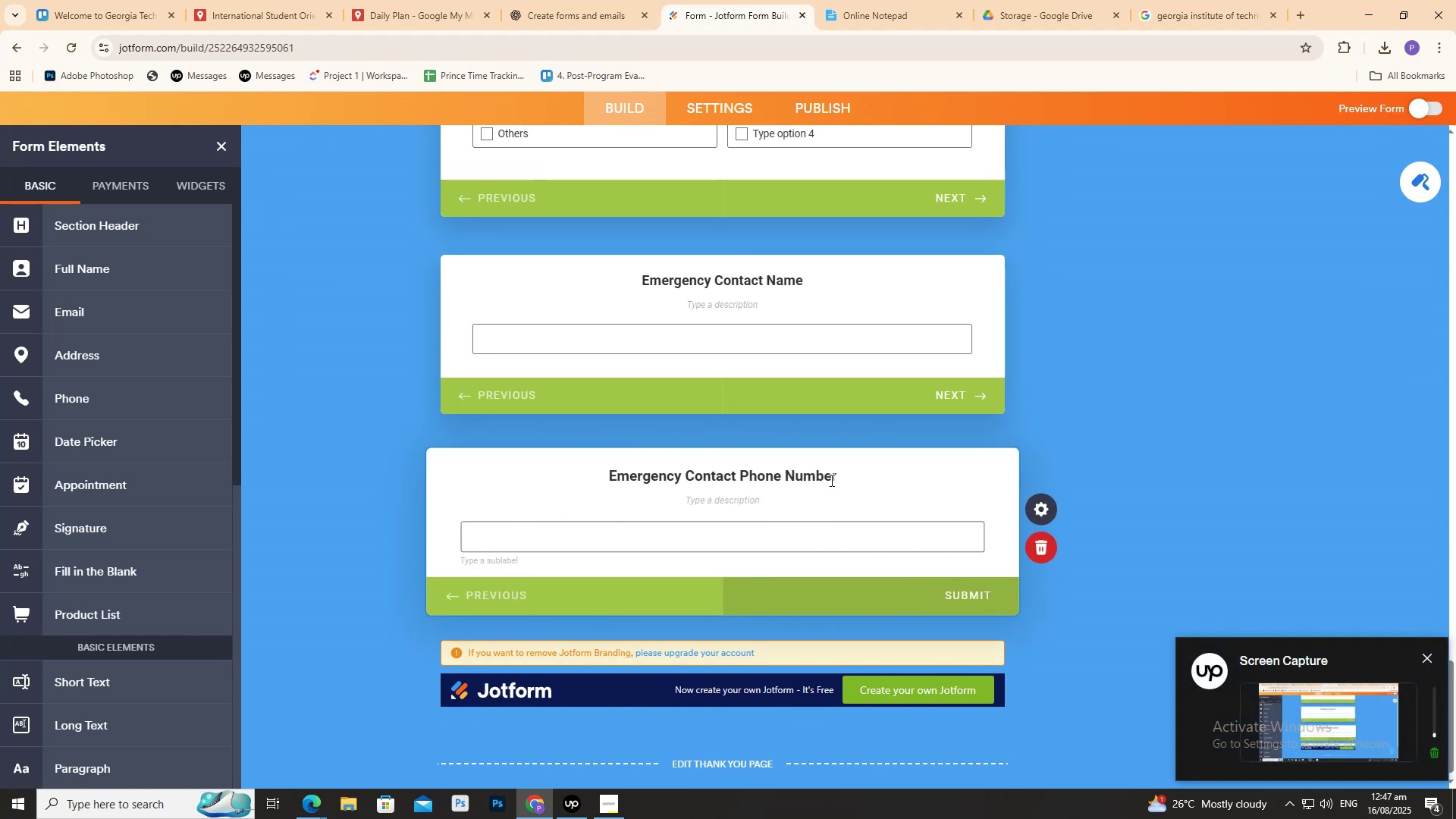 
double_click([830, 479])
 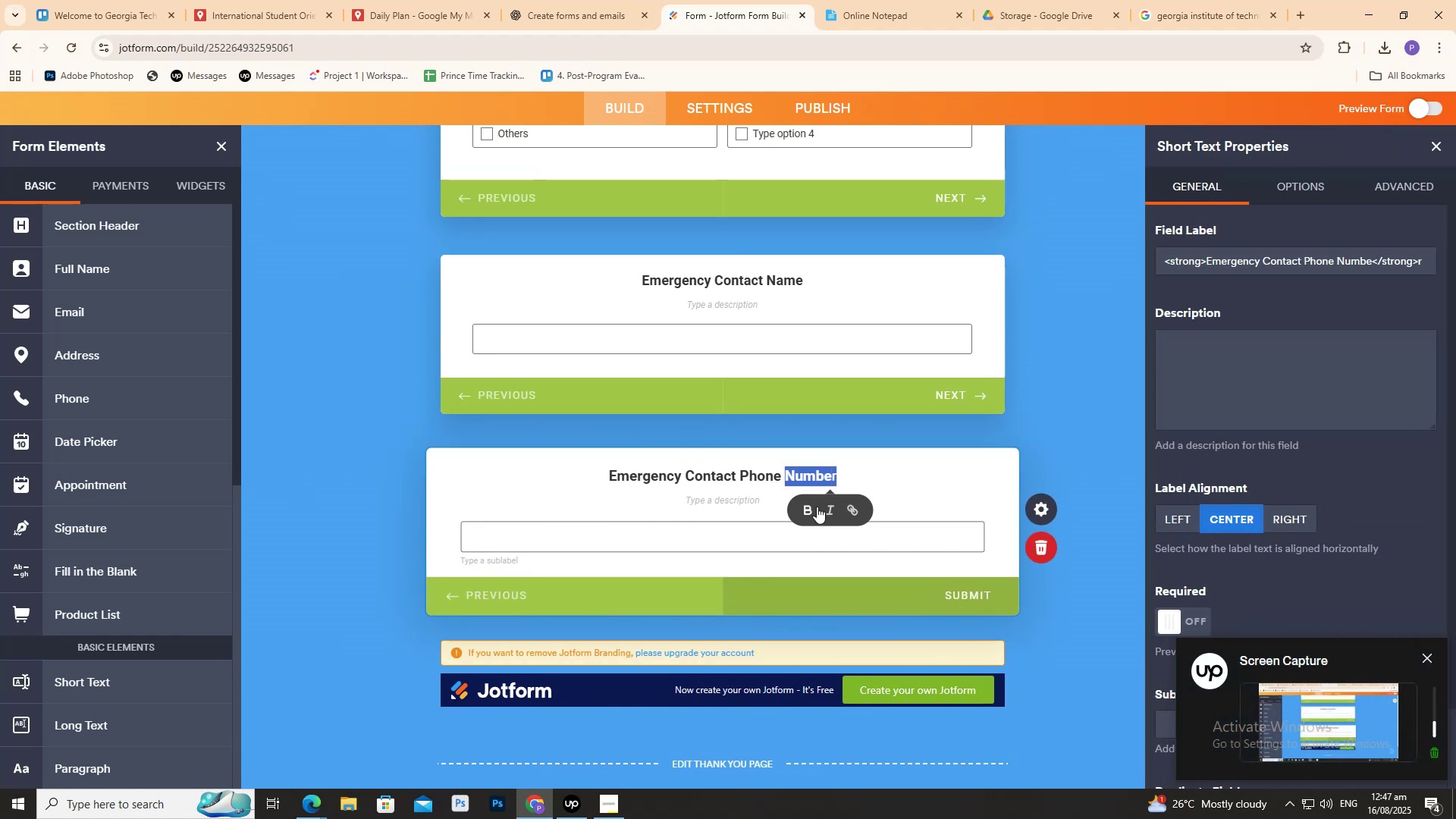 
left_click([814, 507])
 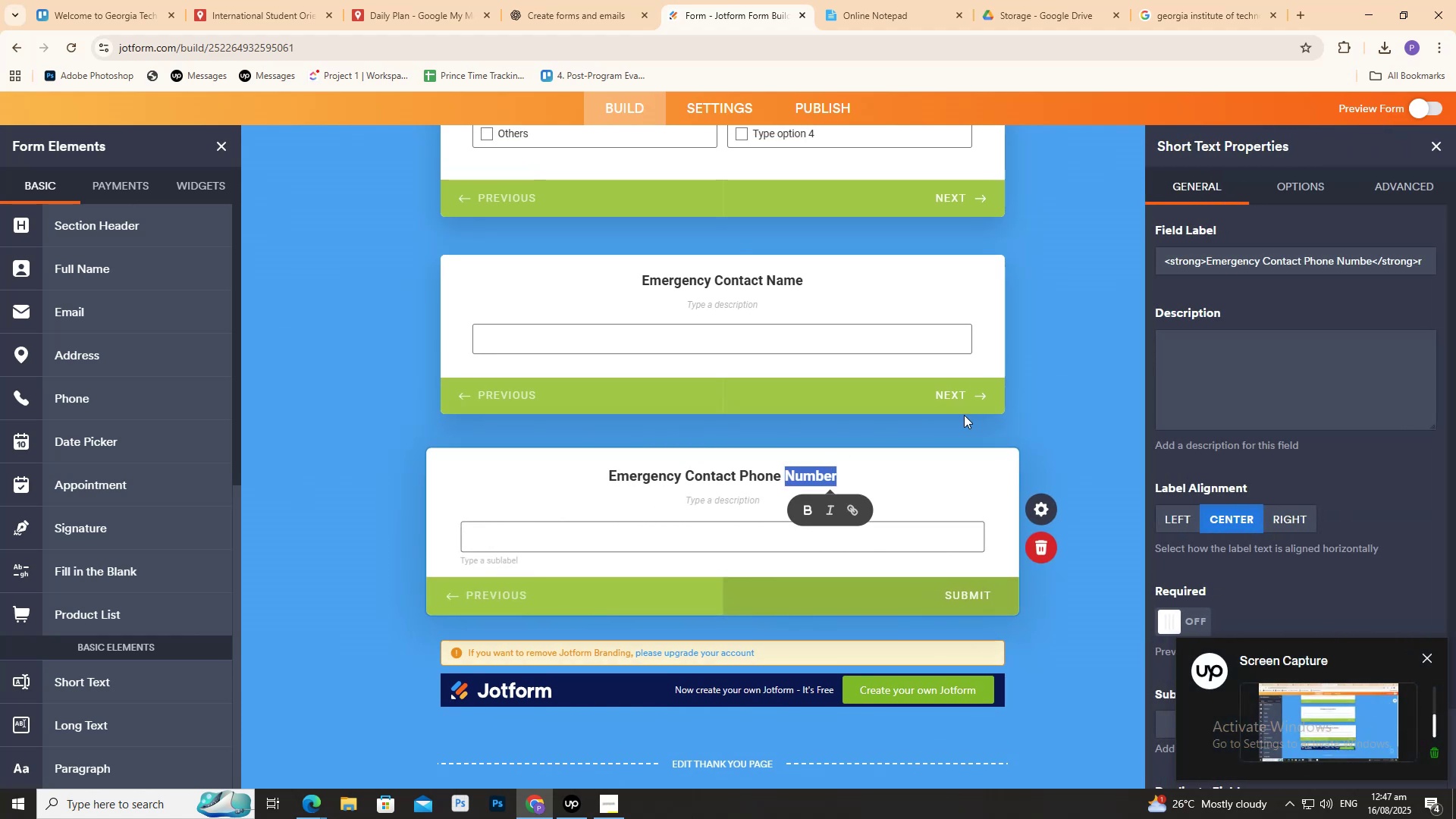 
left_click([964, 414])
 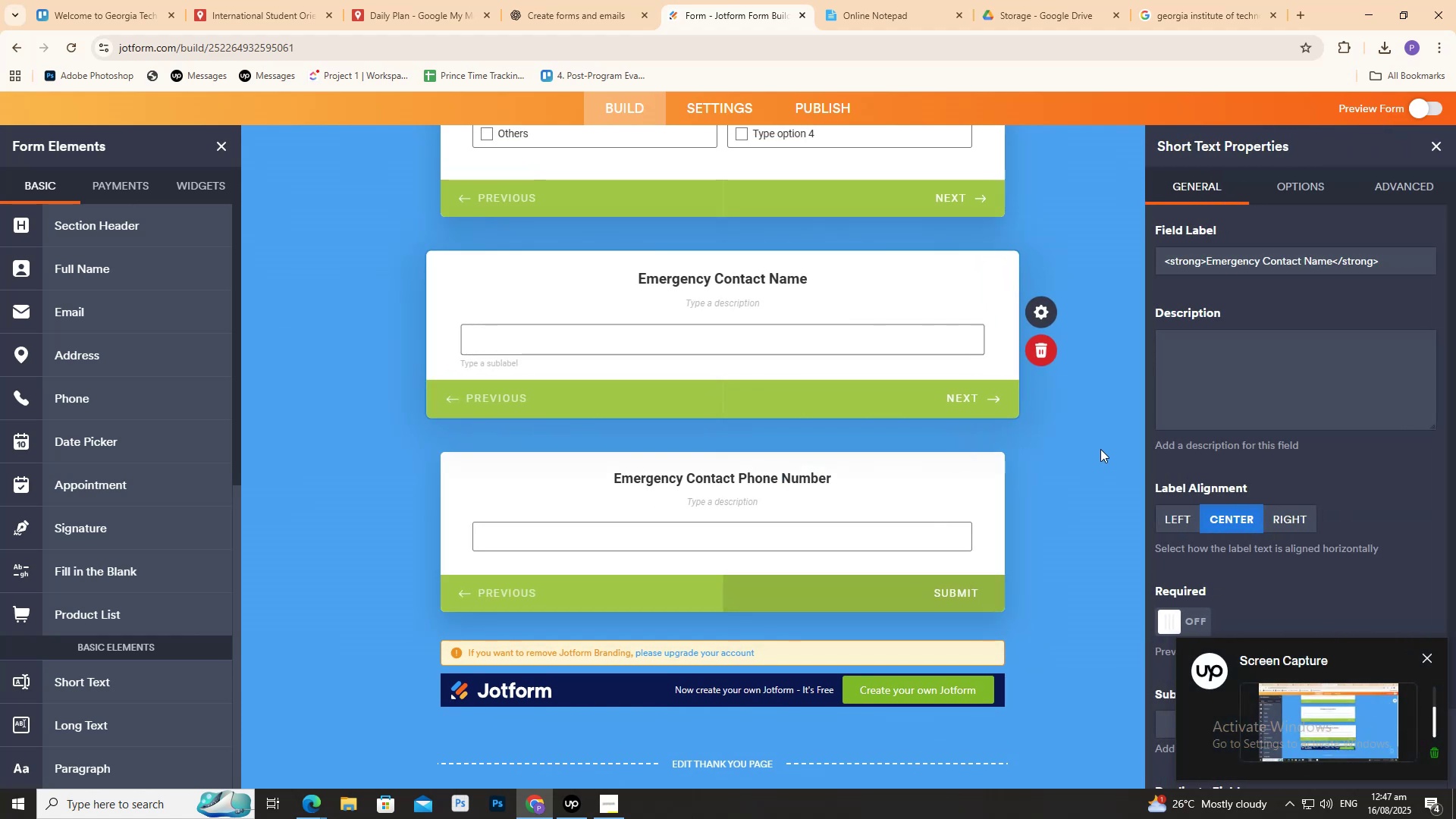 
left_click([1100, 449])
 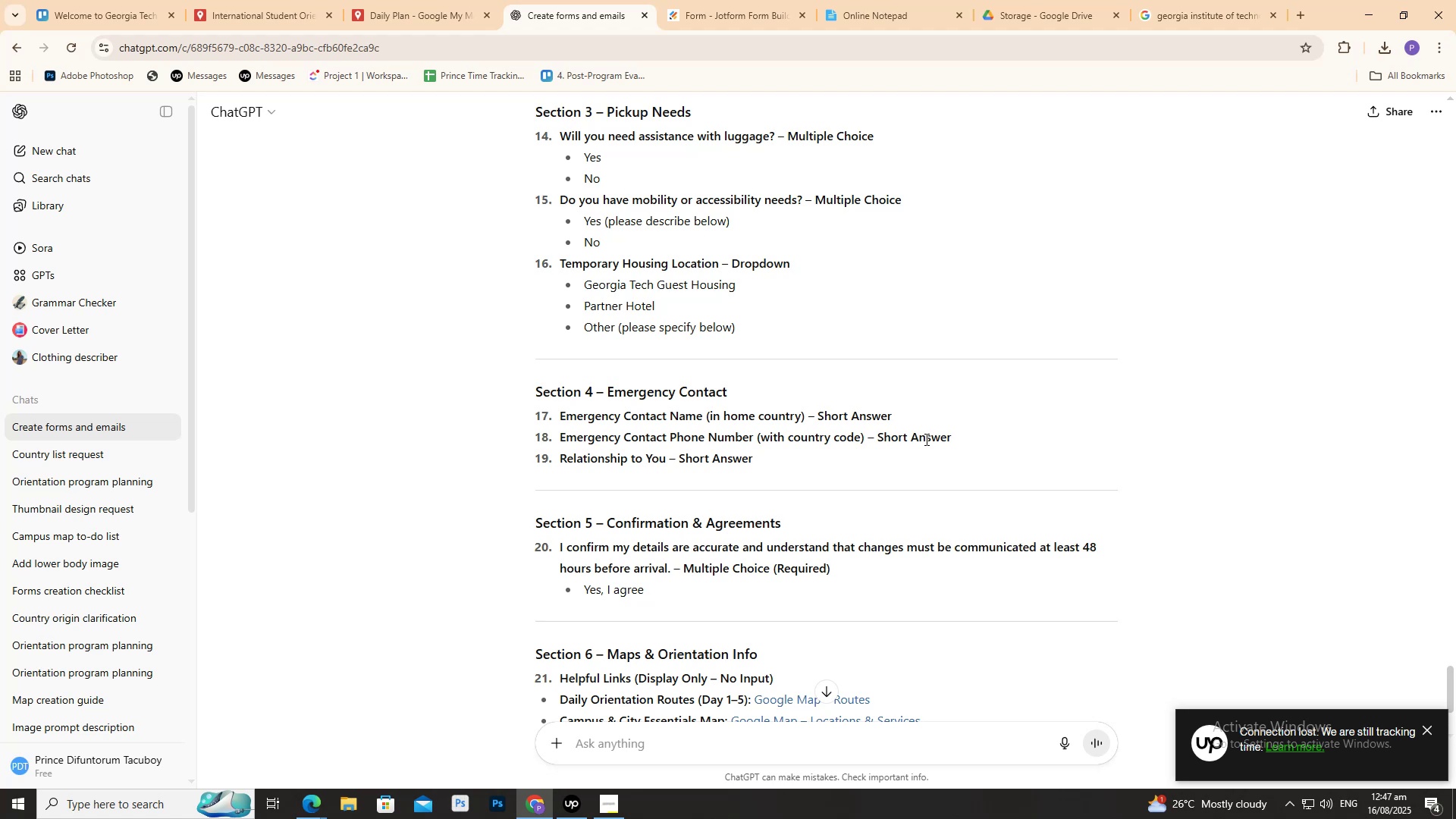 
wait(10.53)
 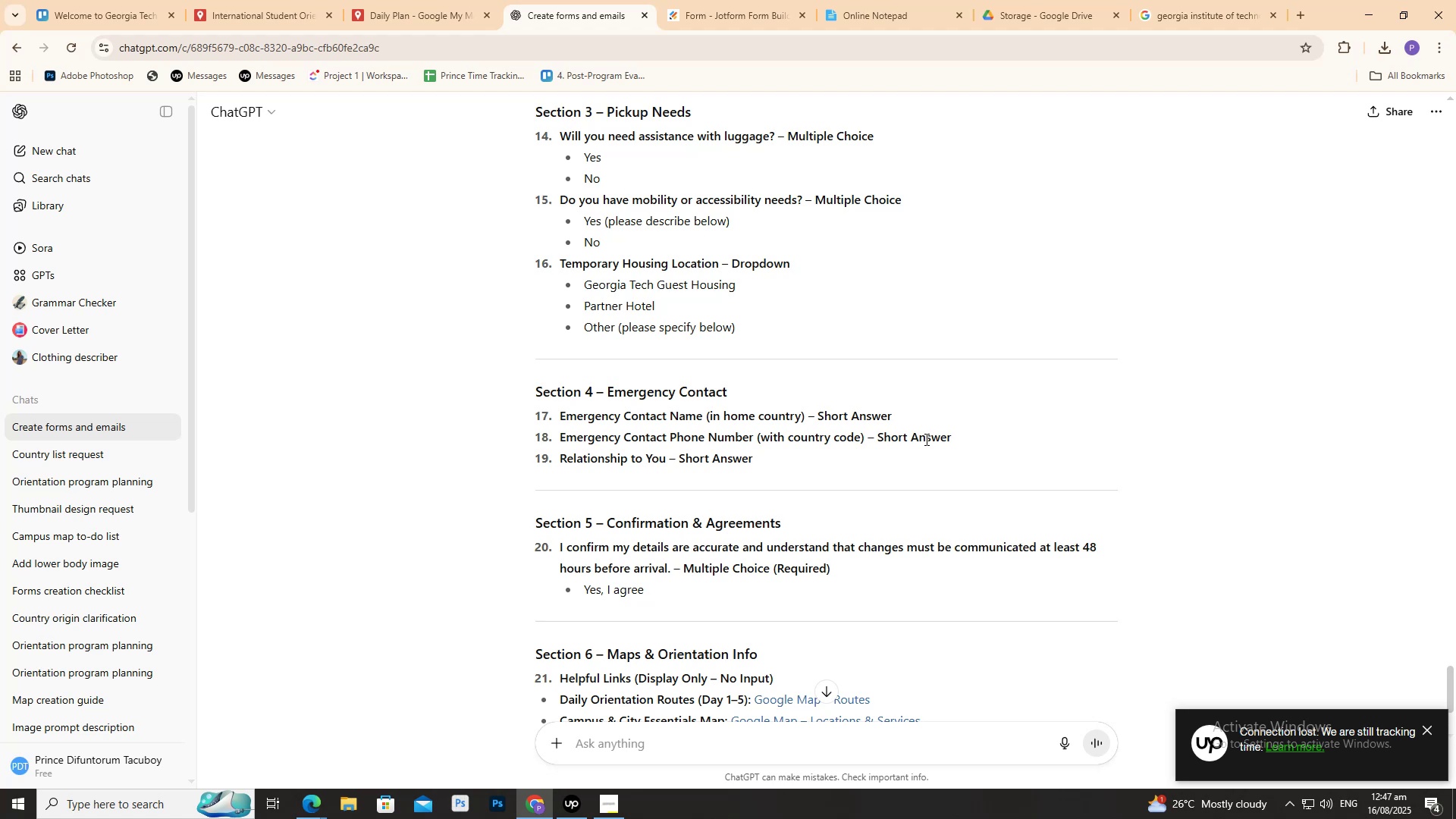 
left_click([745, 11])
 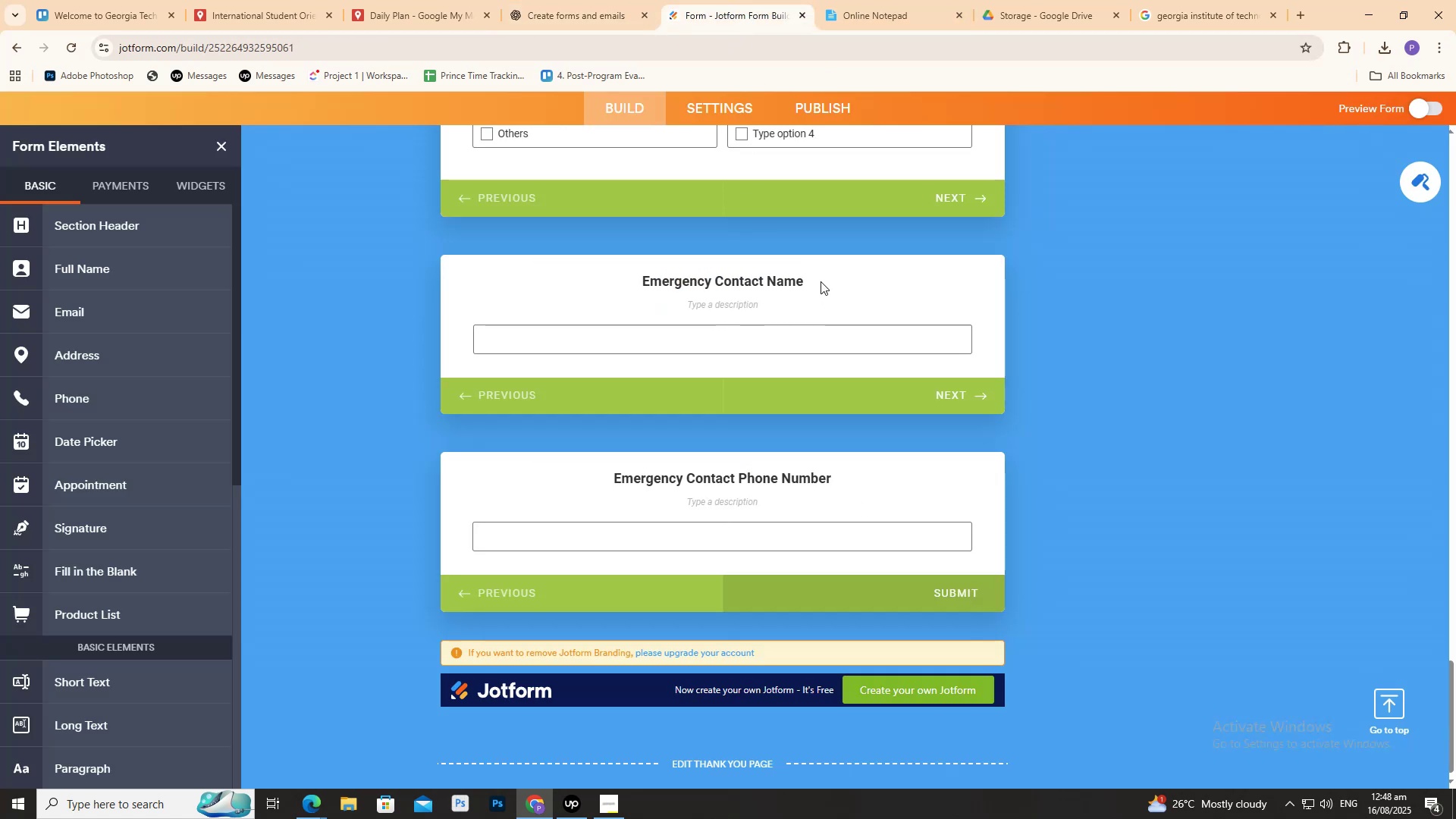 
double_click([821, 281])
 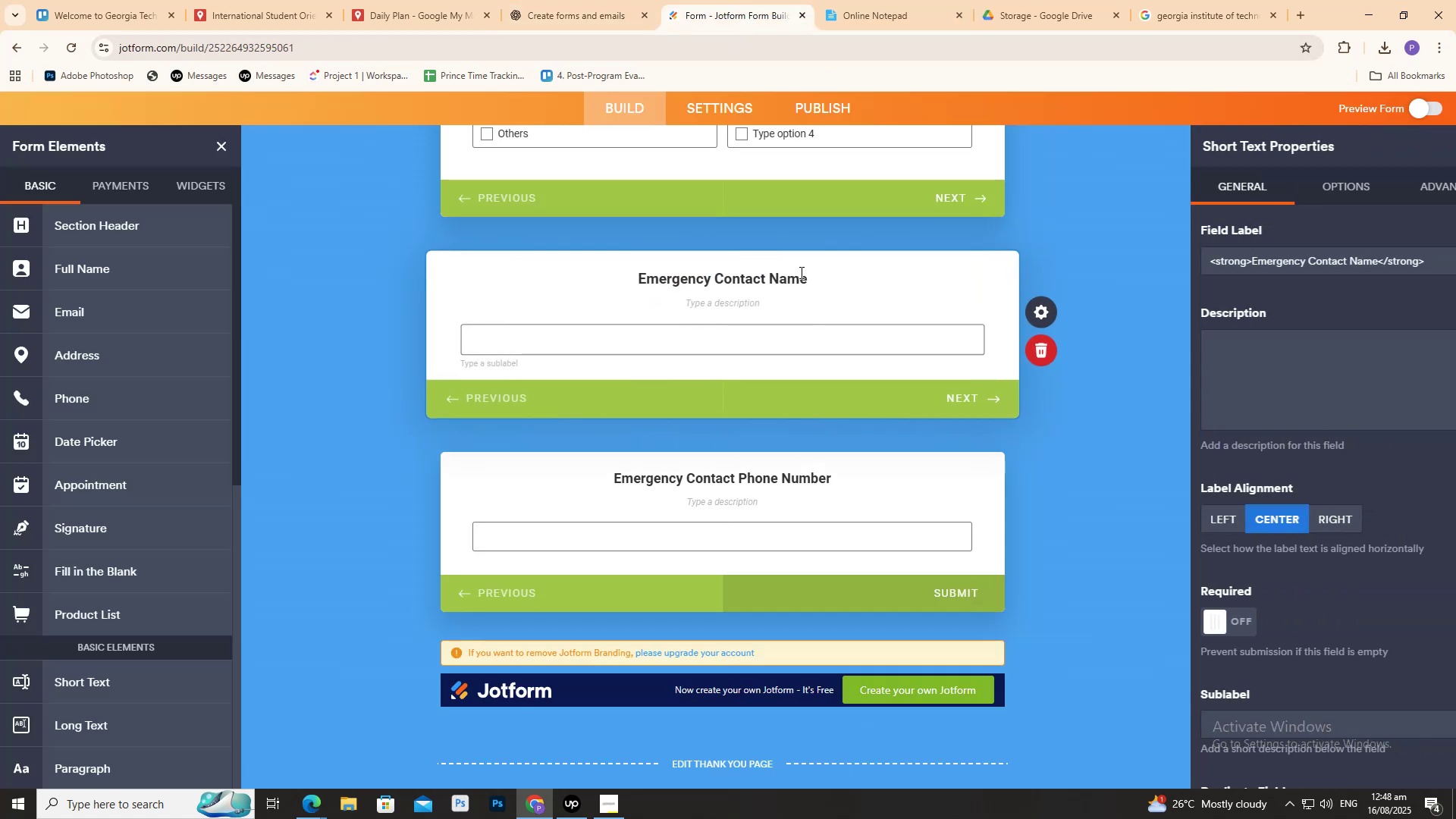 
triple_click([800, 272])
 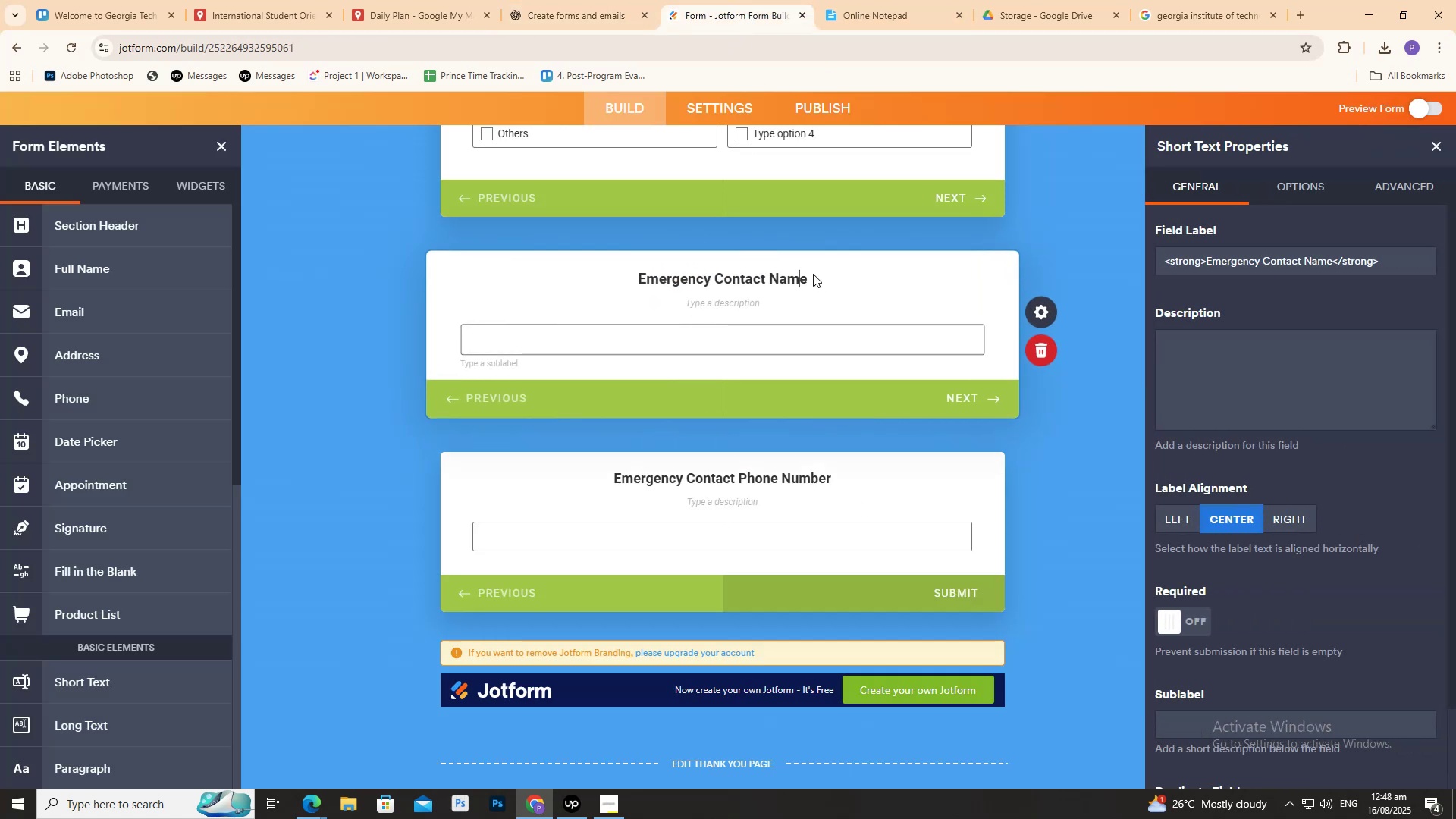 
triple_click([813, 274])
 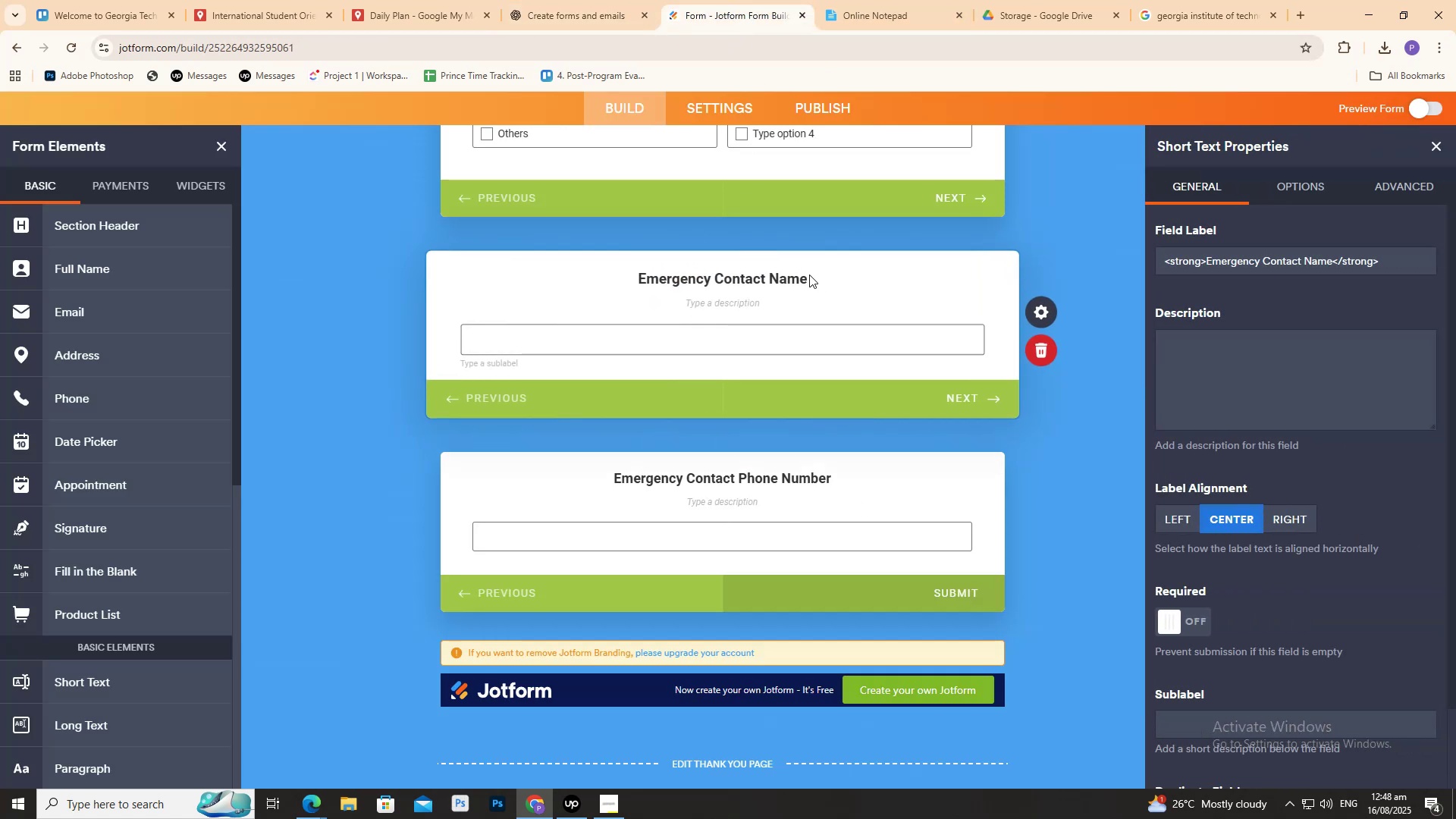 
triple_click([809, 275])
 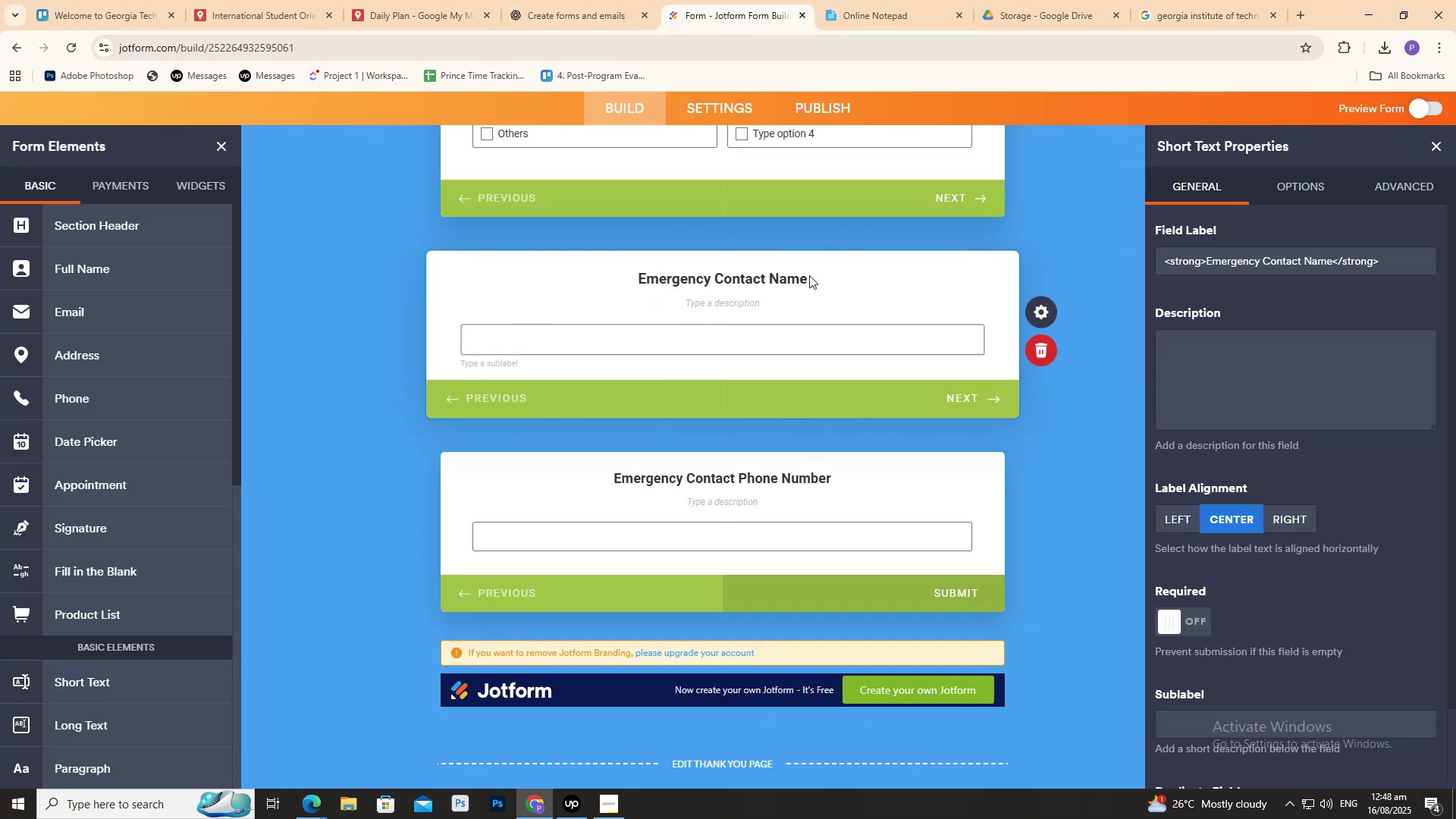 
triple_click([809, 275])
 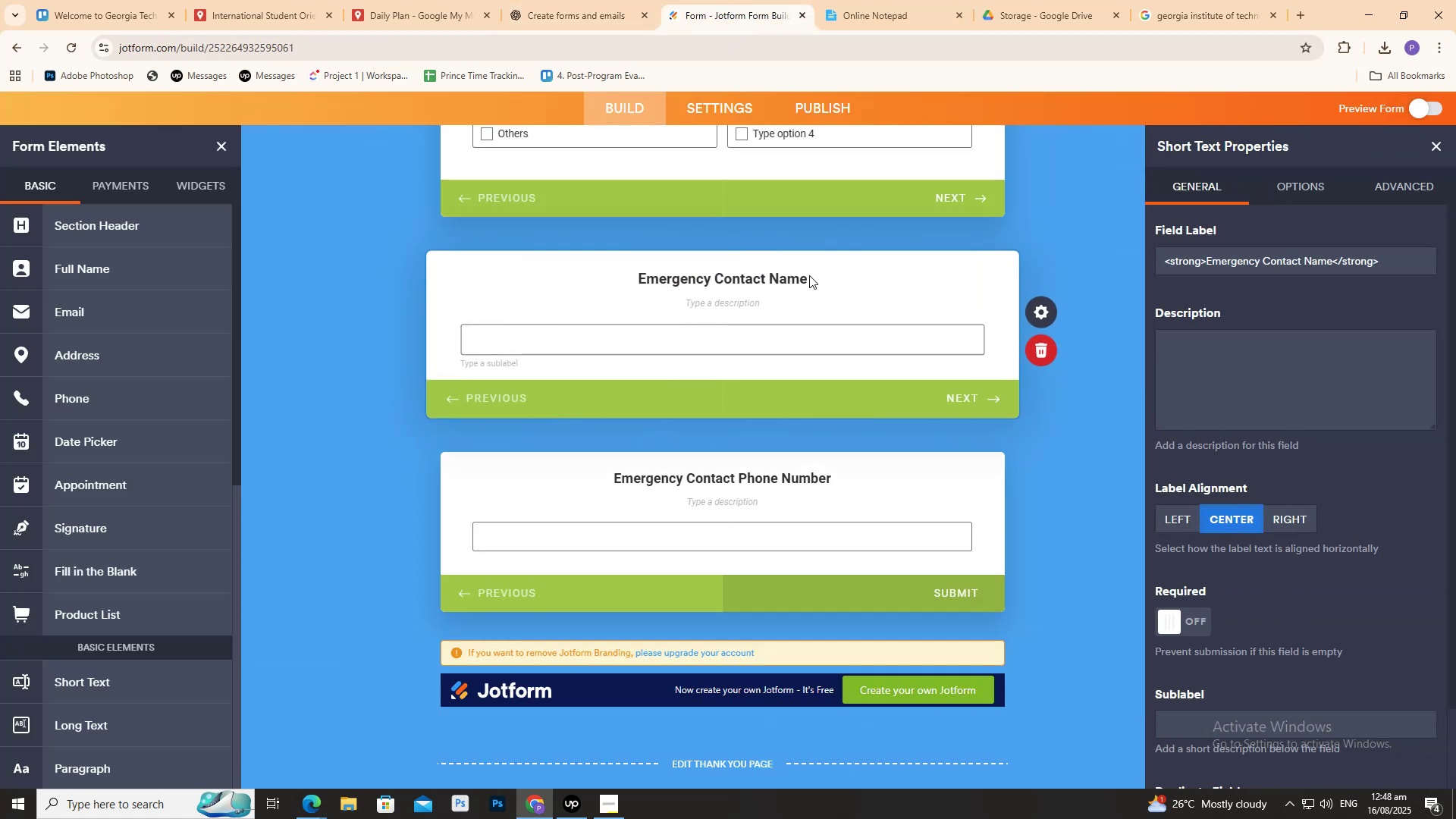 
triple_click([809, 275])
 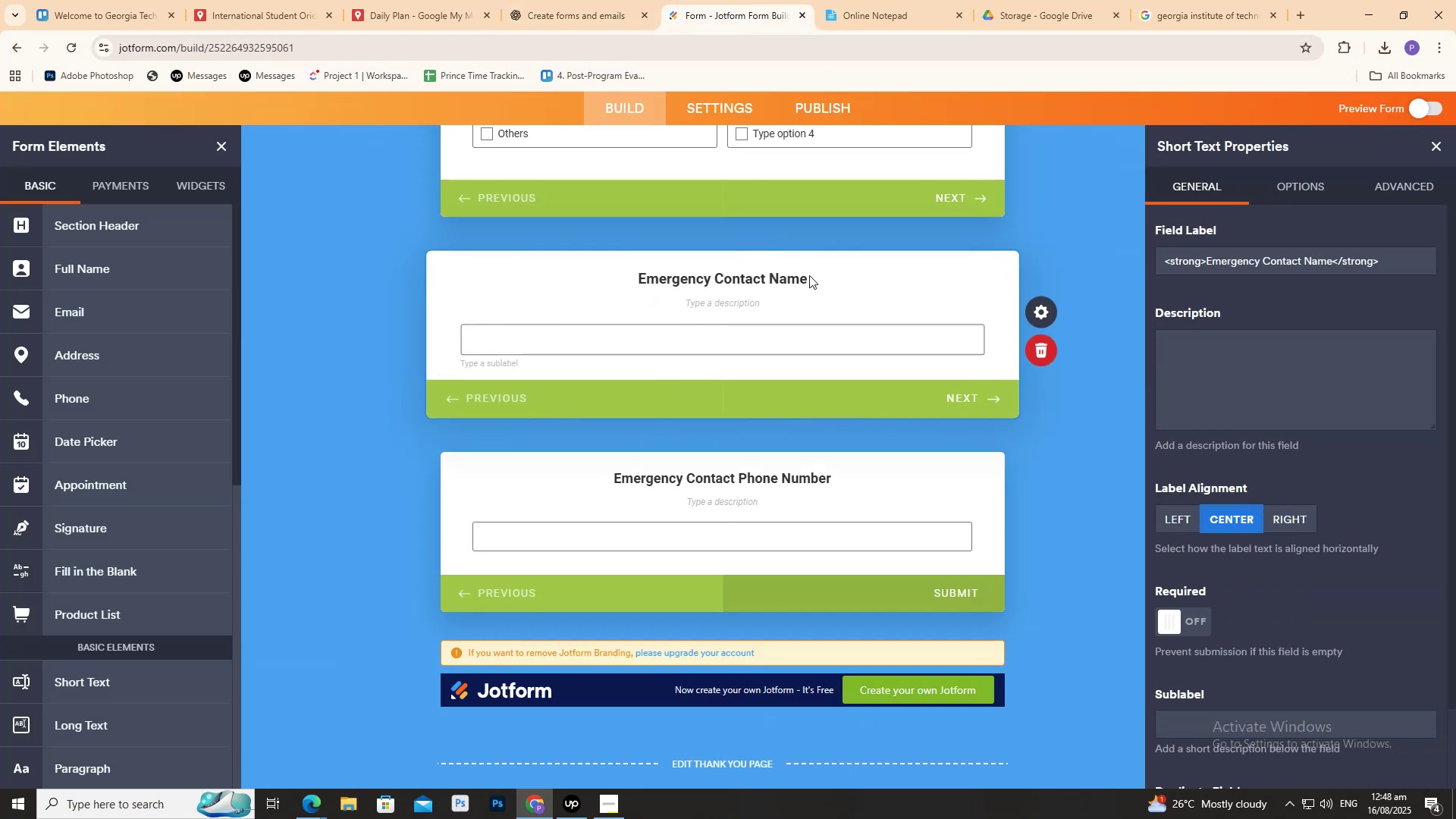 
triple_click([809, 275])
 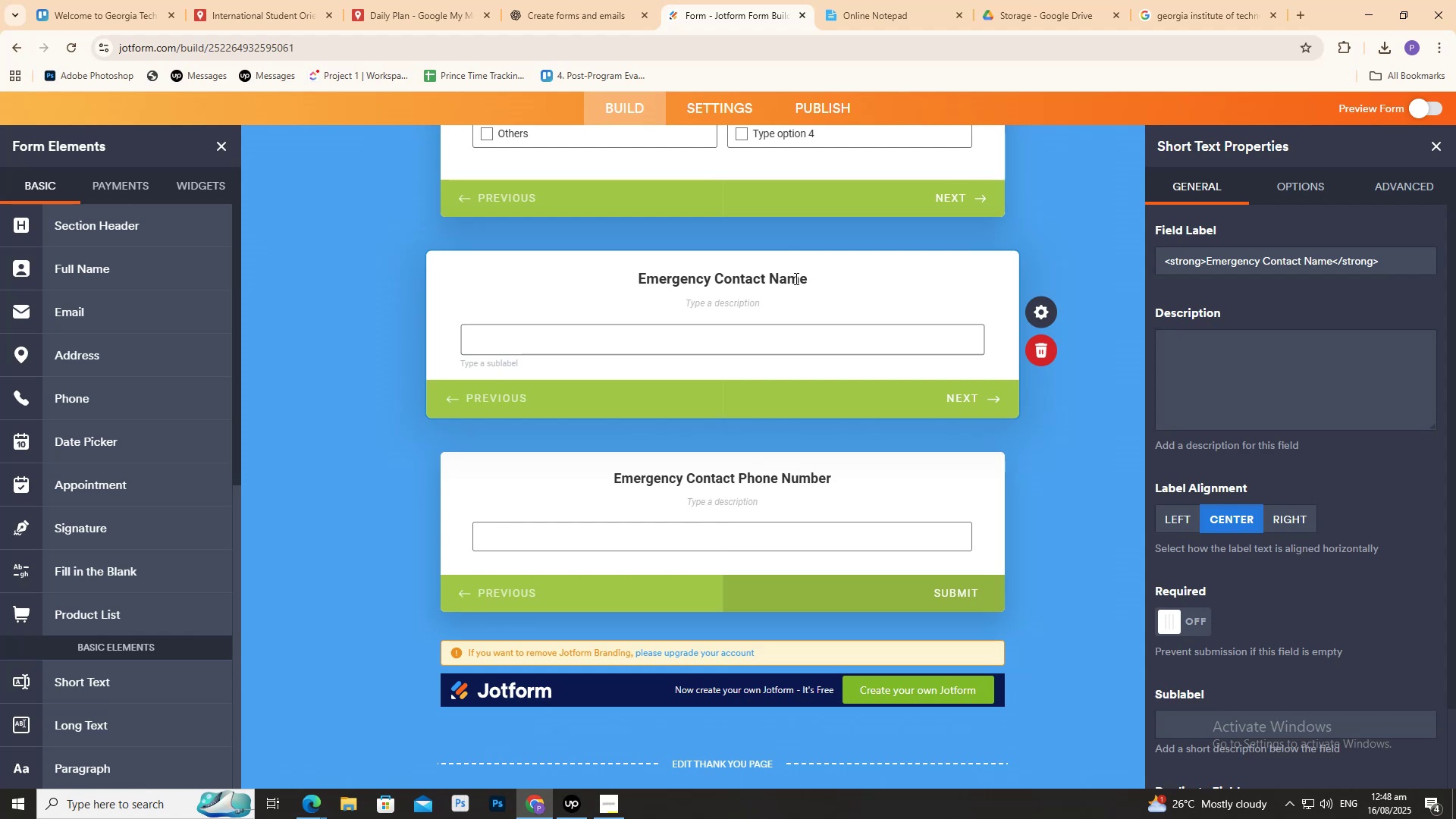 
triple_click([795, 278])
 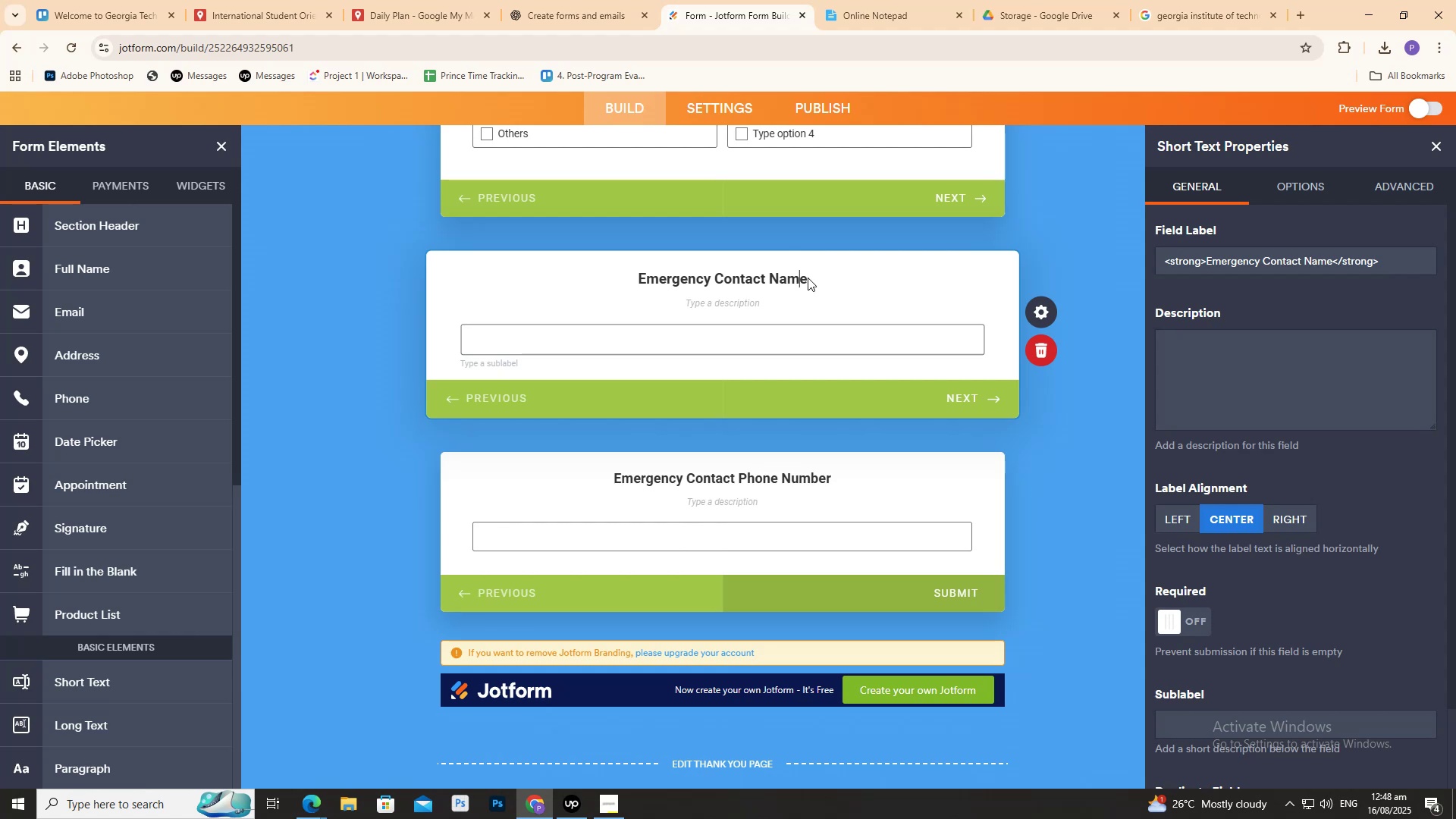 
key(ArrowRight)
 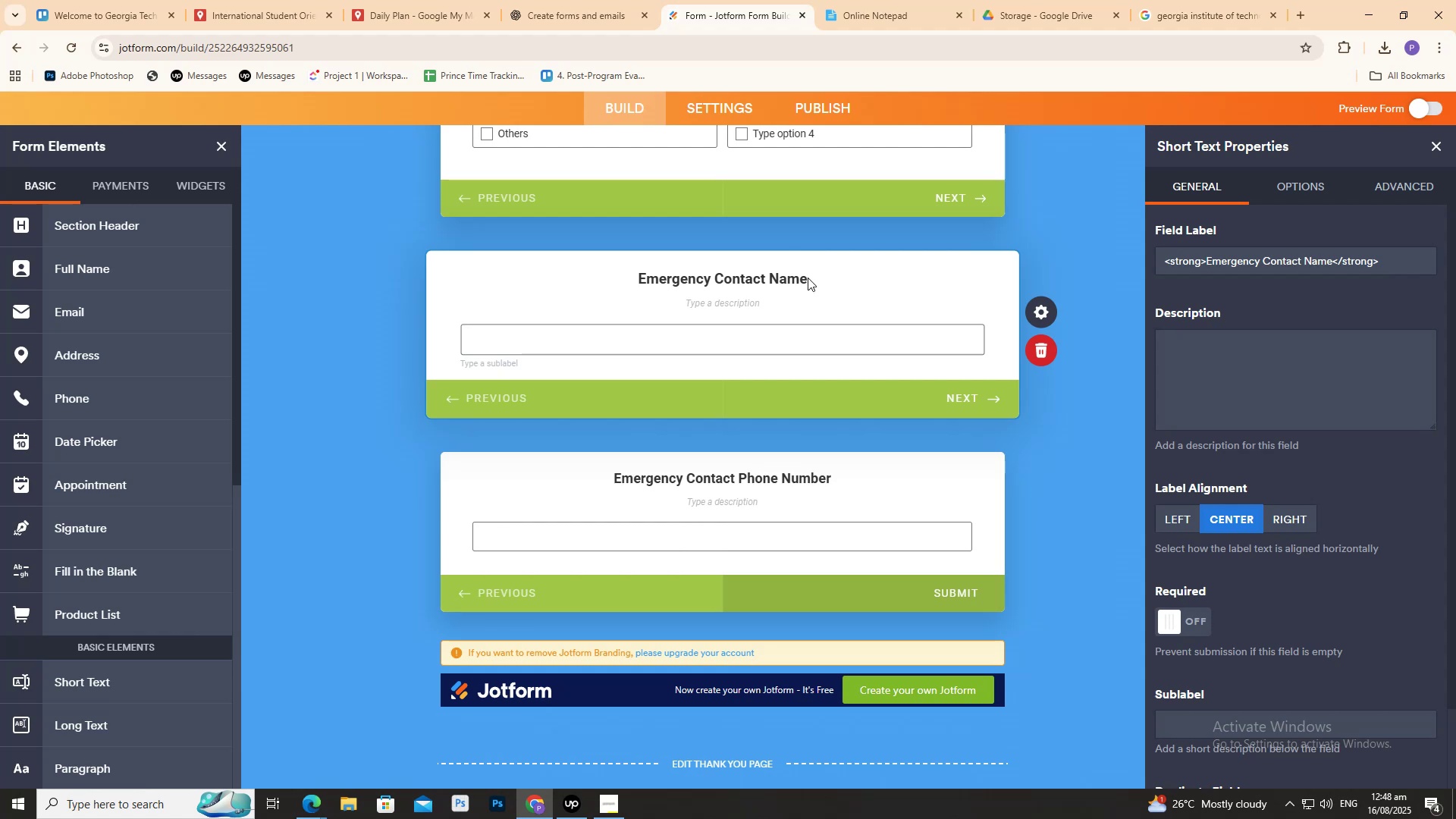 
type( (IN )
key(Backspace)
key(Backspace)
key(Backspace)
type(in home )
 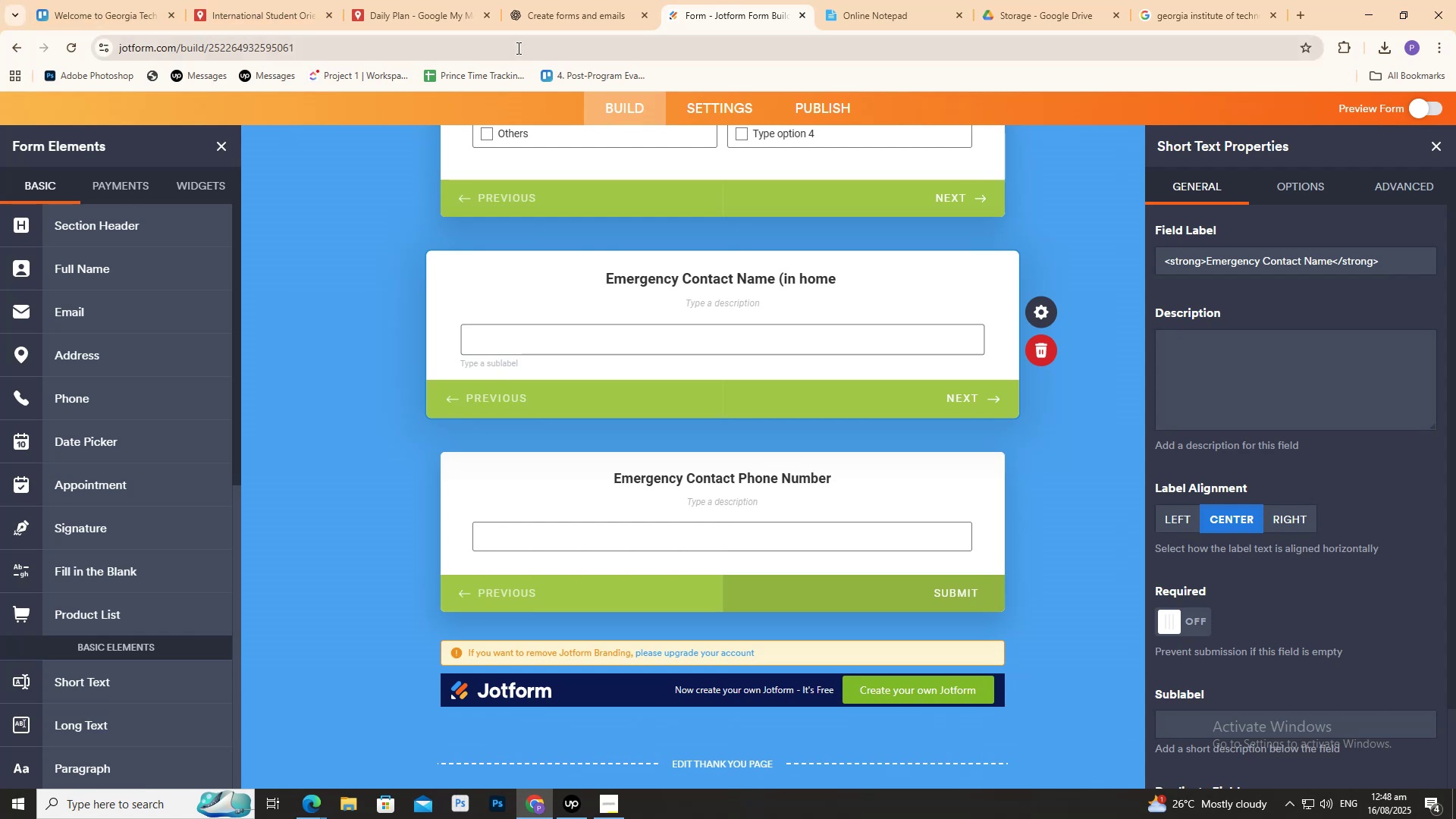 
left_click([556, 19])
 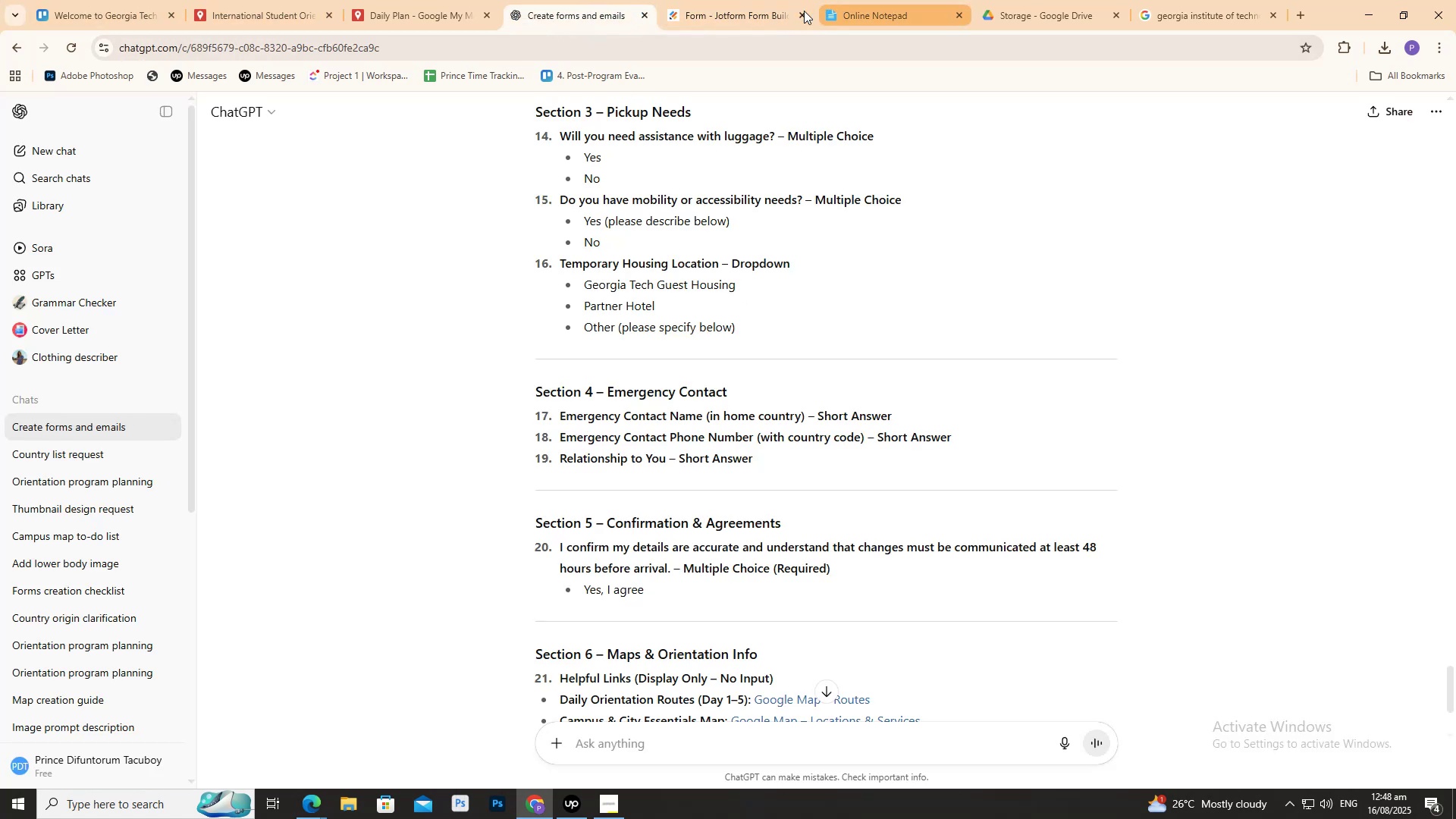 
left_click([752, 14])
 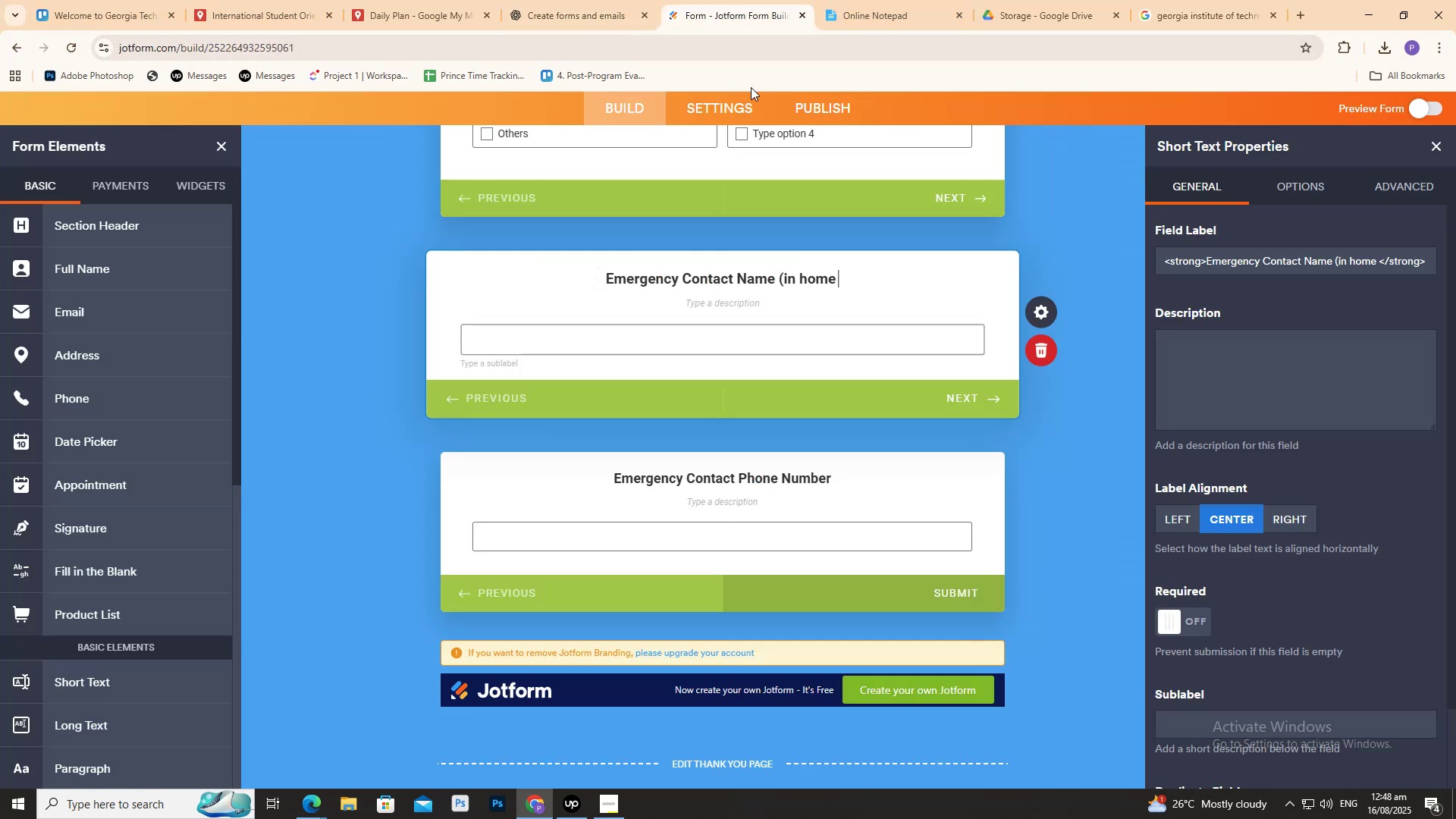 
type(country))
 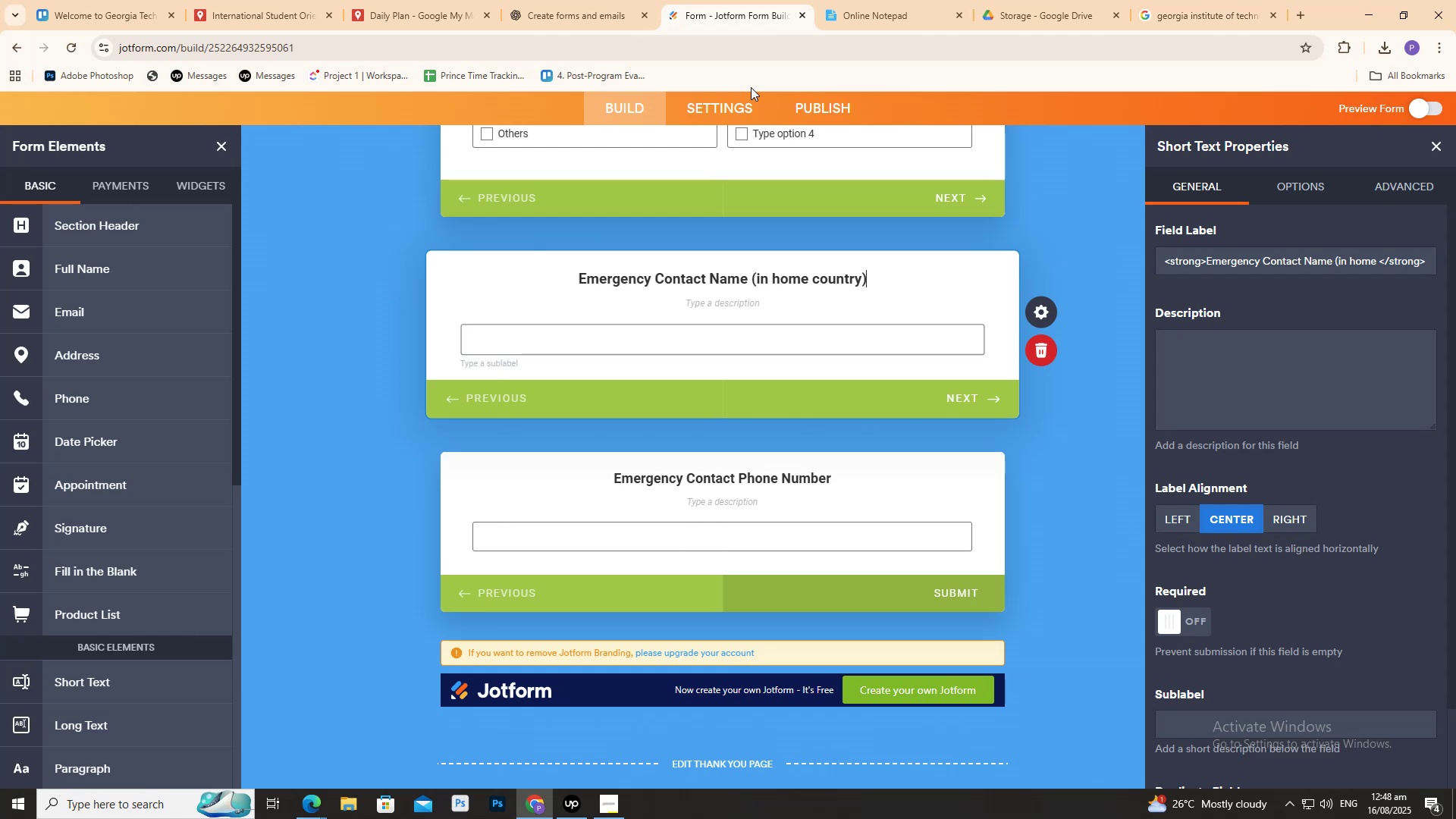 
left_click([814, 482])
 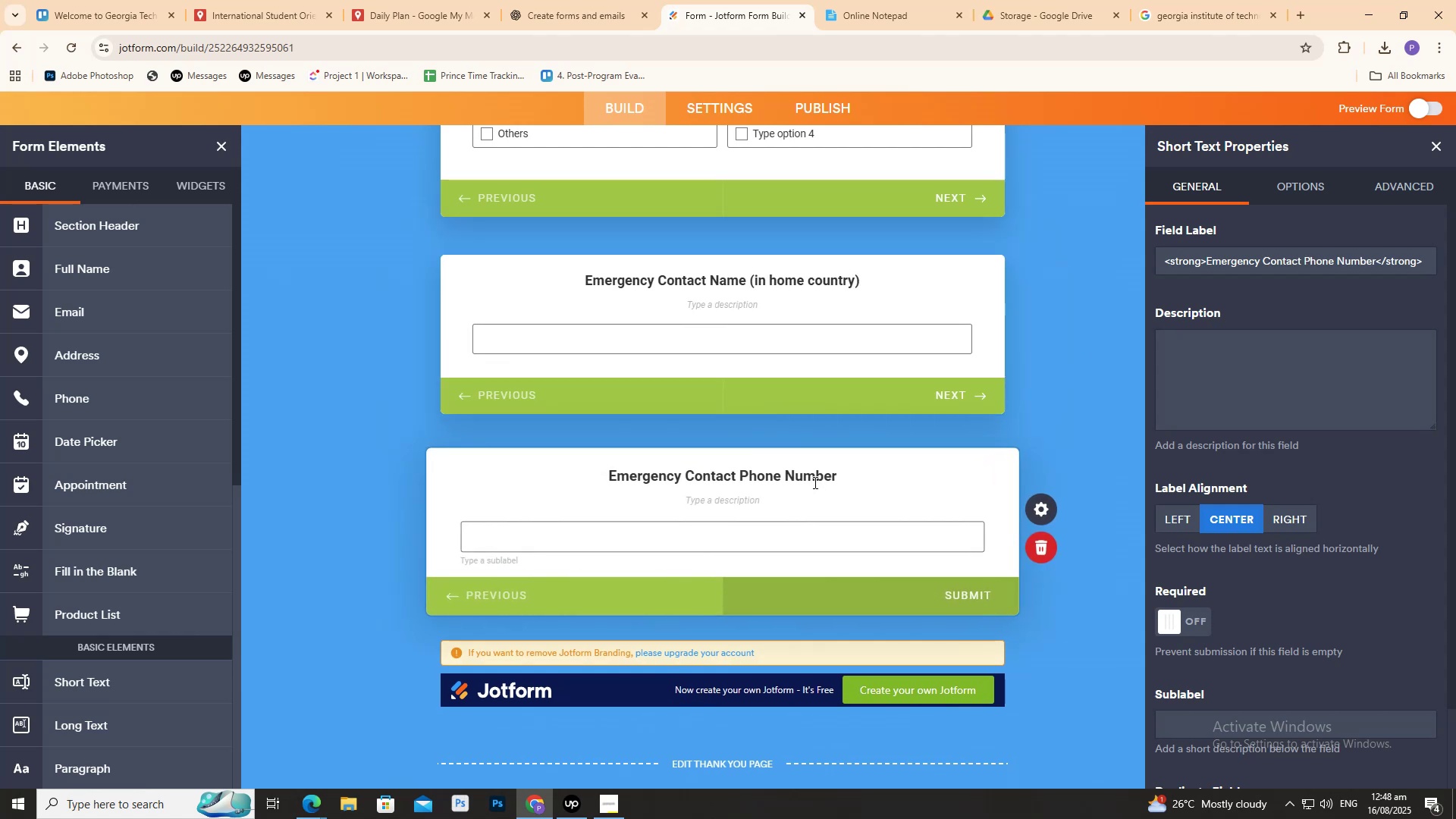 
key(ArrowRight)
 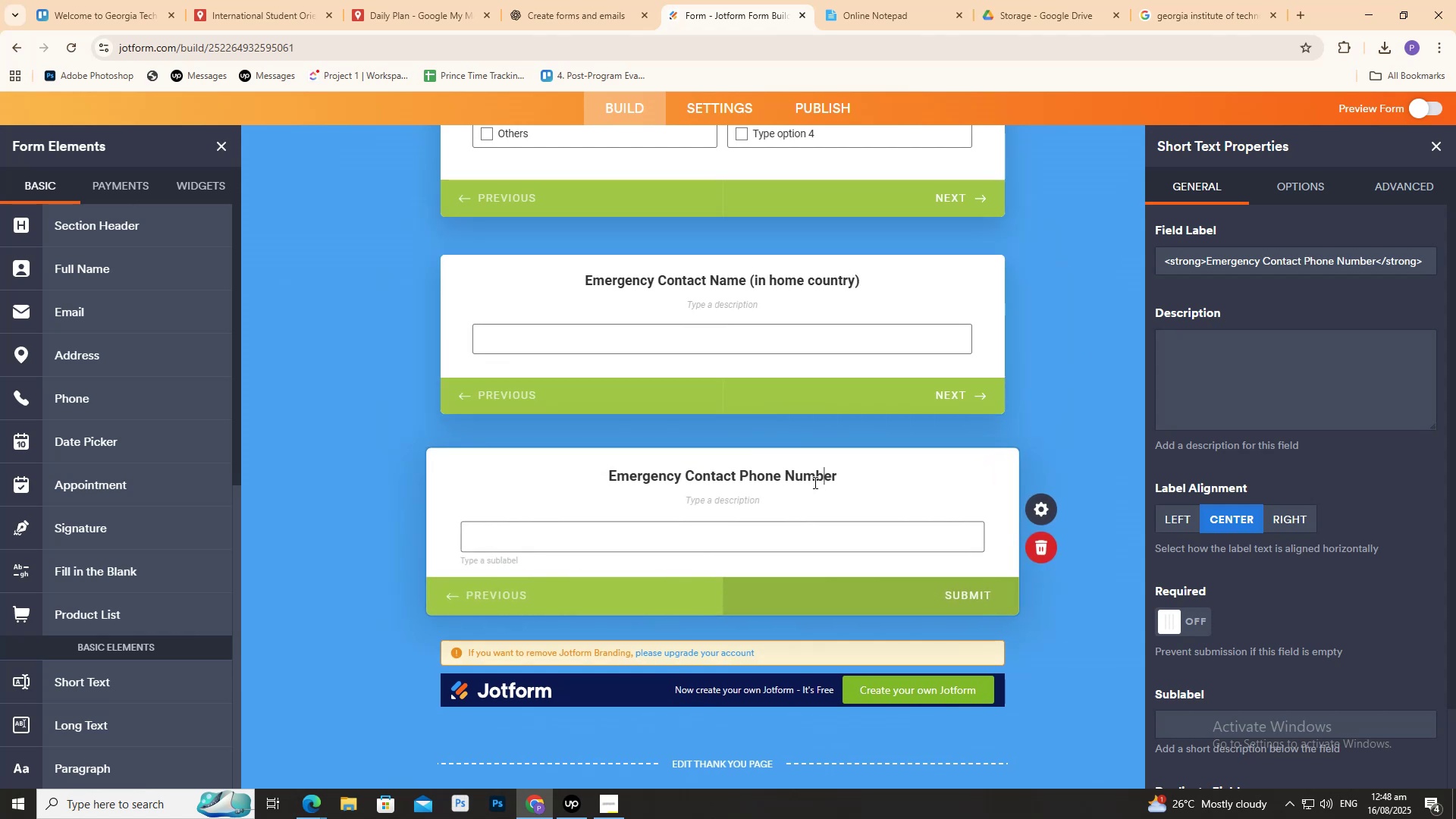 
key(ArrowRight)
 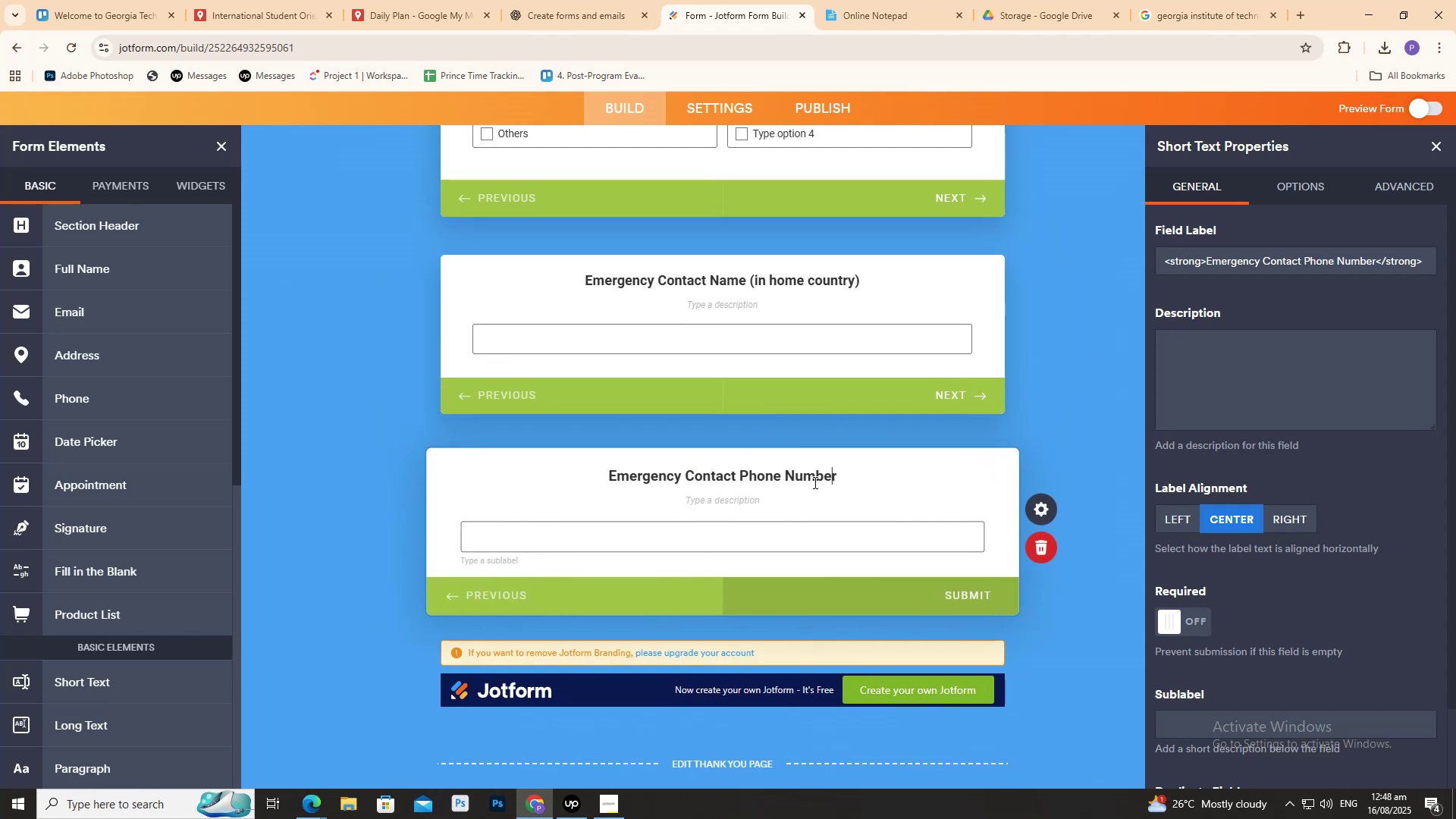 
key(ArrowRight)
 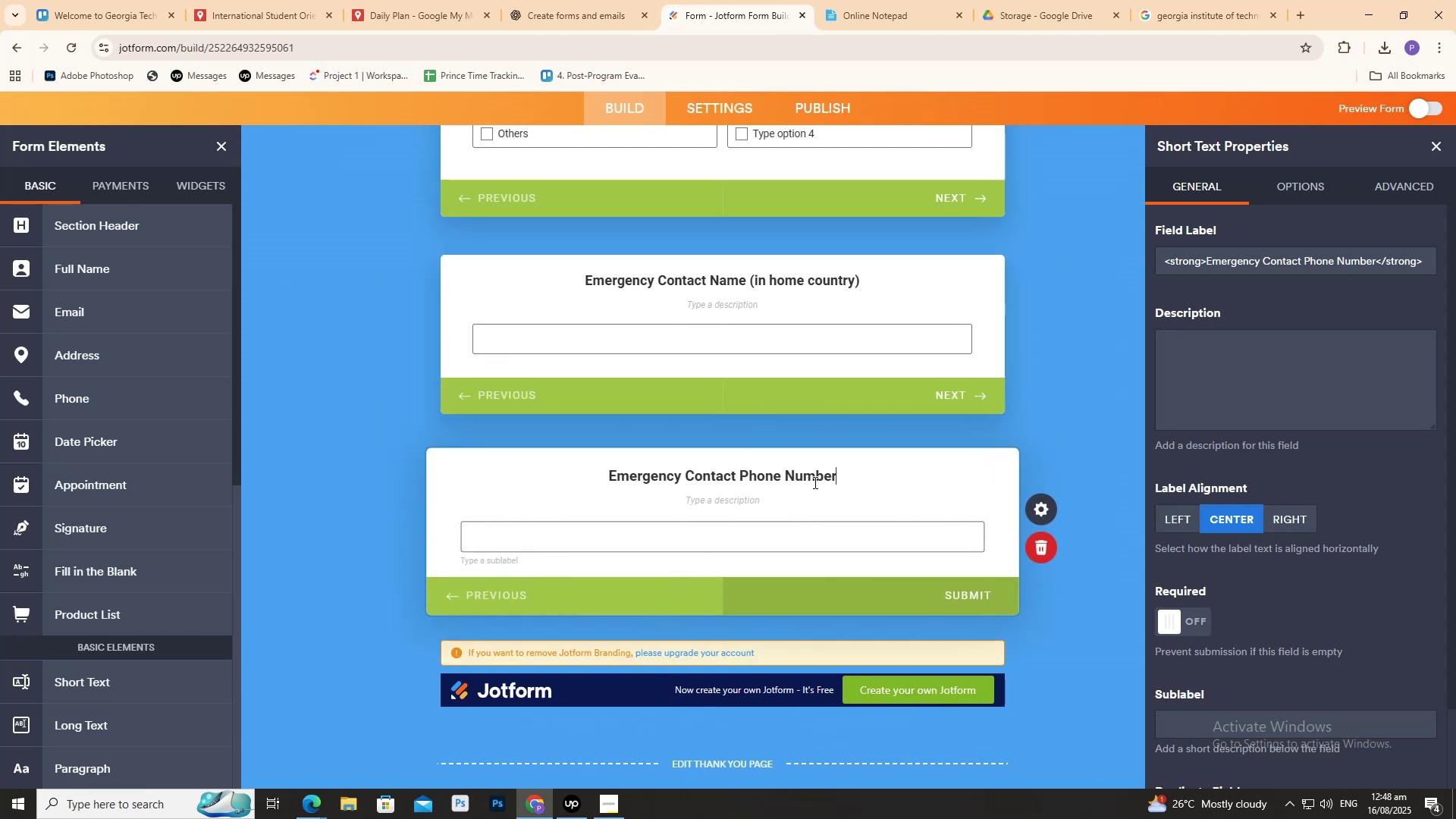 
key(Space)
 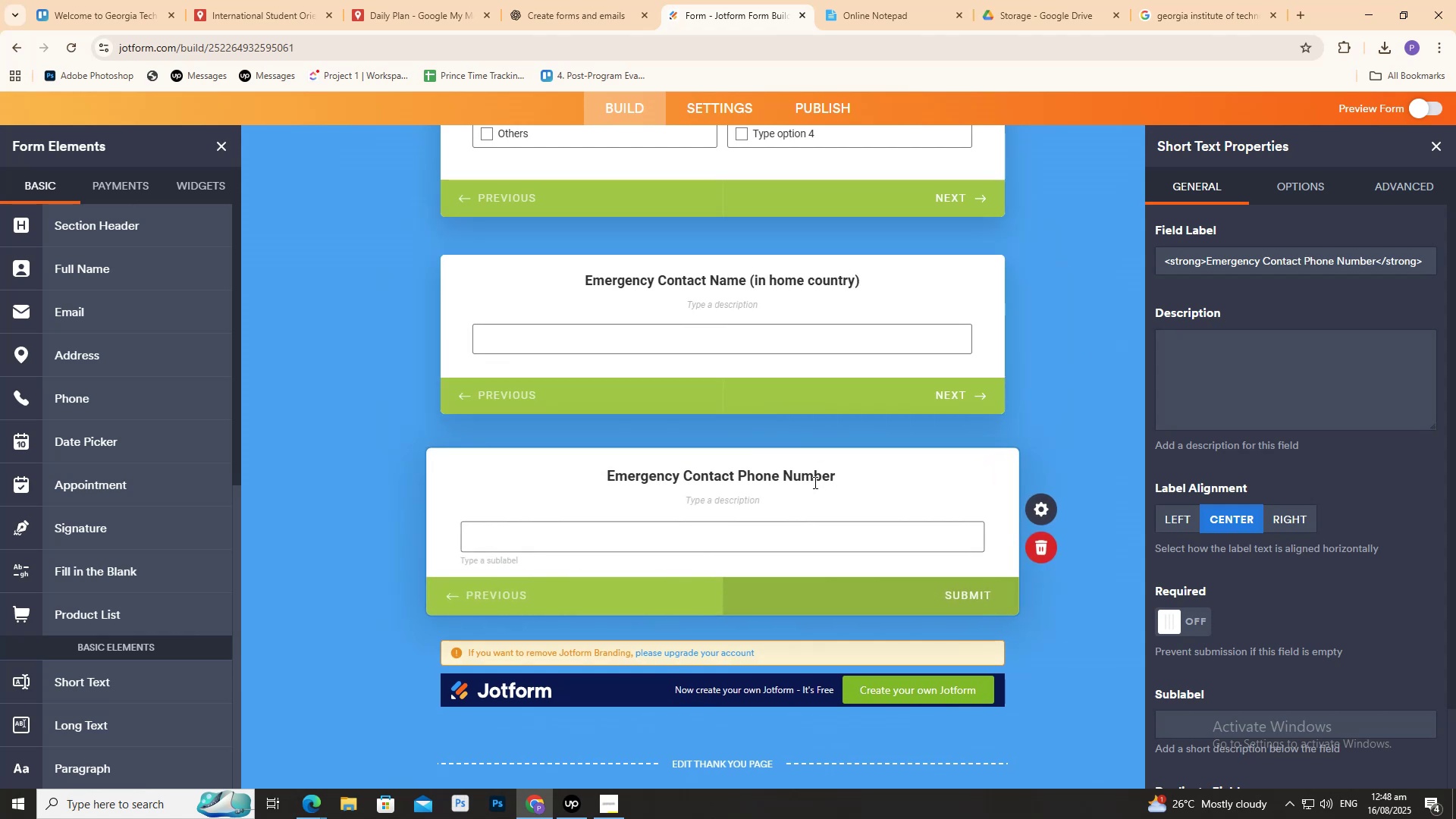 
key(Shift+9)
 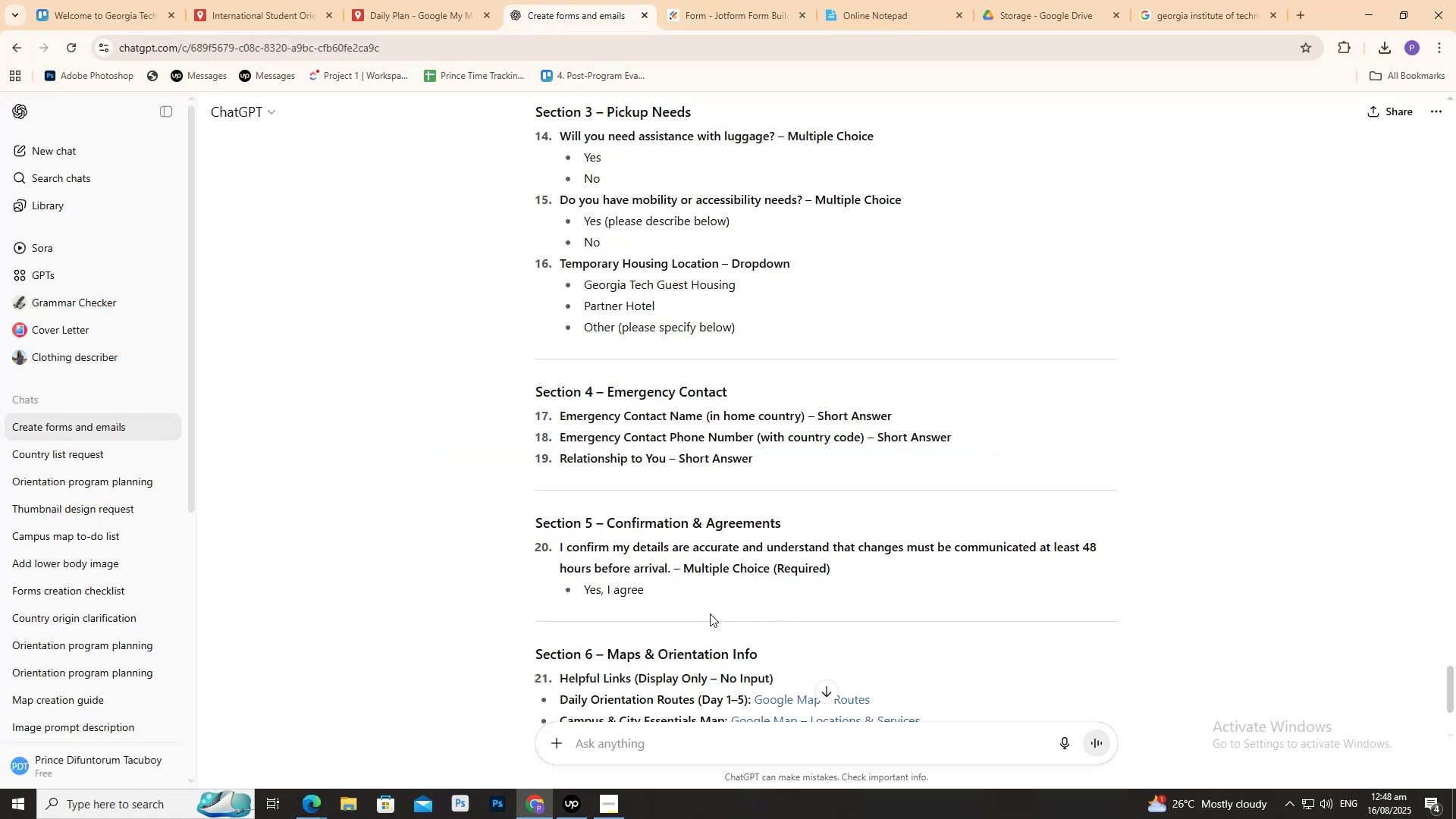 
wait(8.43)
 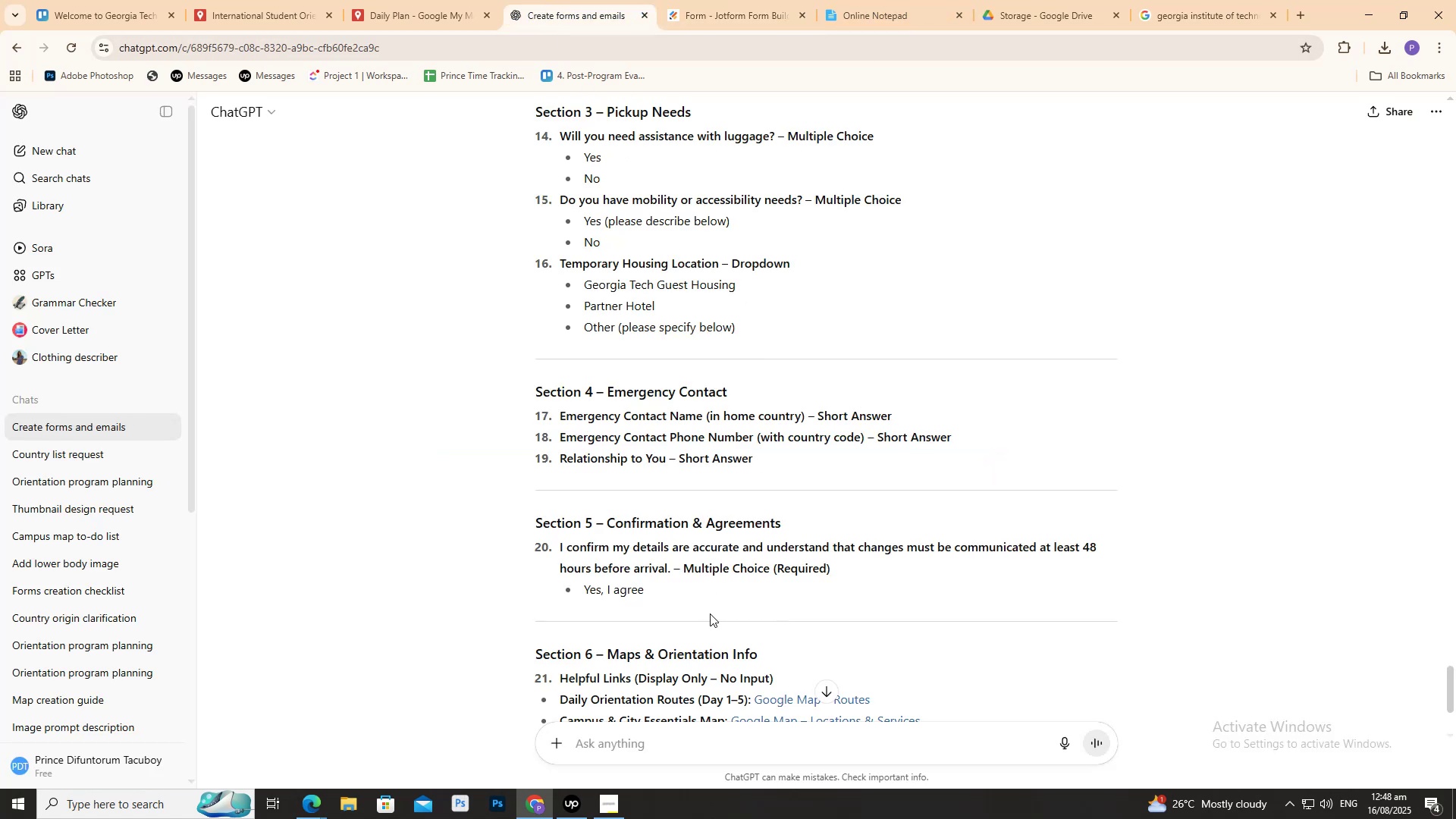 
left_click([717, 0])
 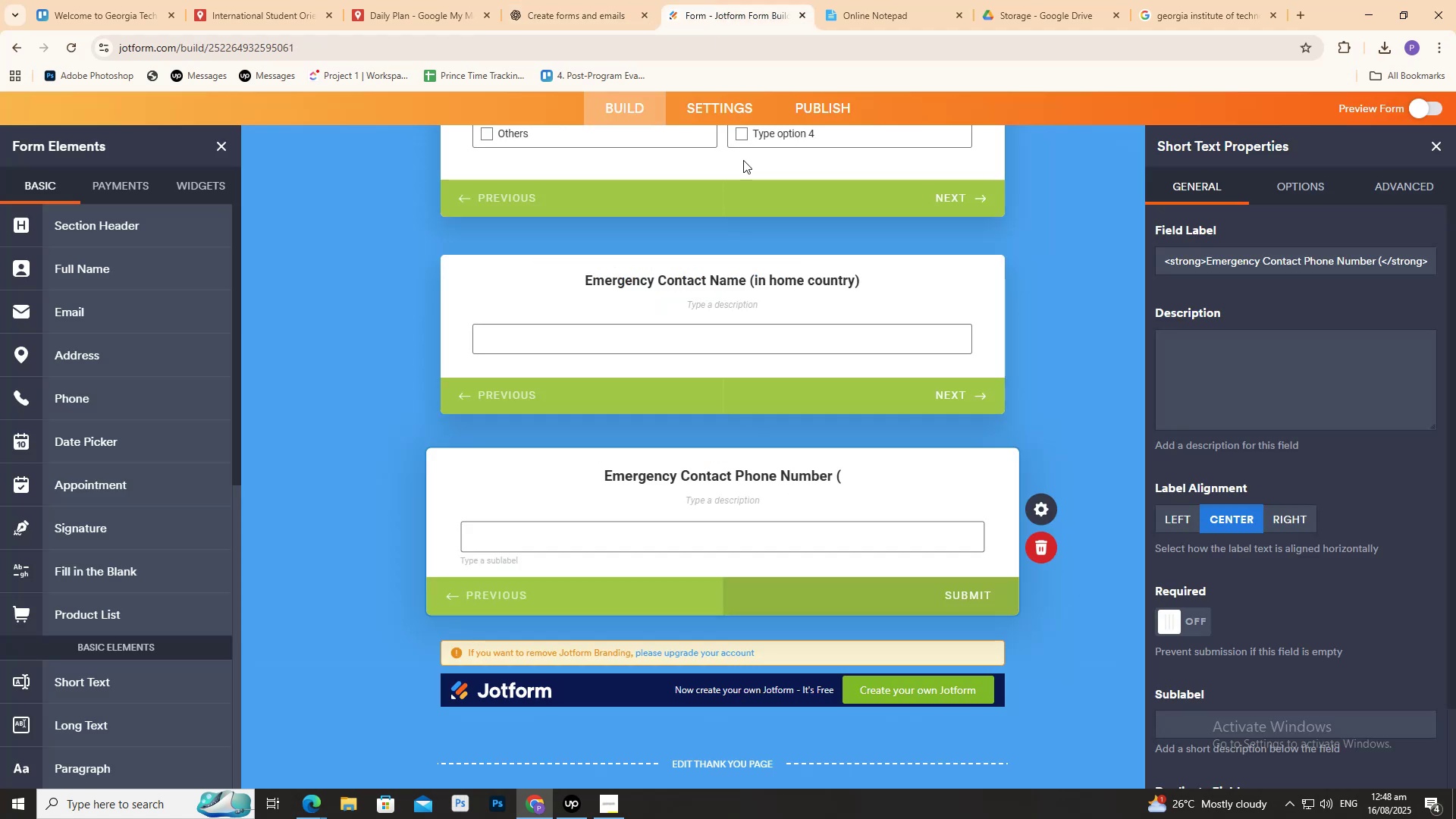 
type(ei)
key(Backspace)
key(Backspace)
type(with countyry )
key(Backspace)
key(Backspace)
key(Backspace)
key(Backspace)
type(ry code))
 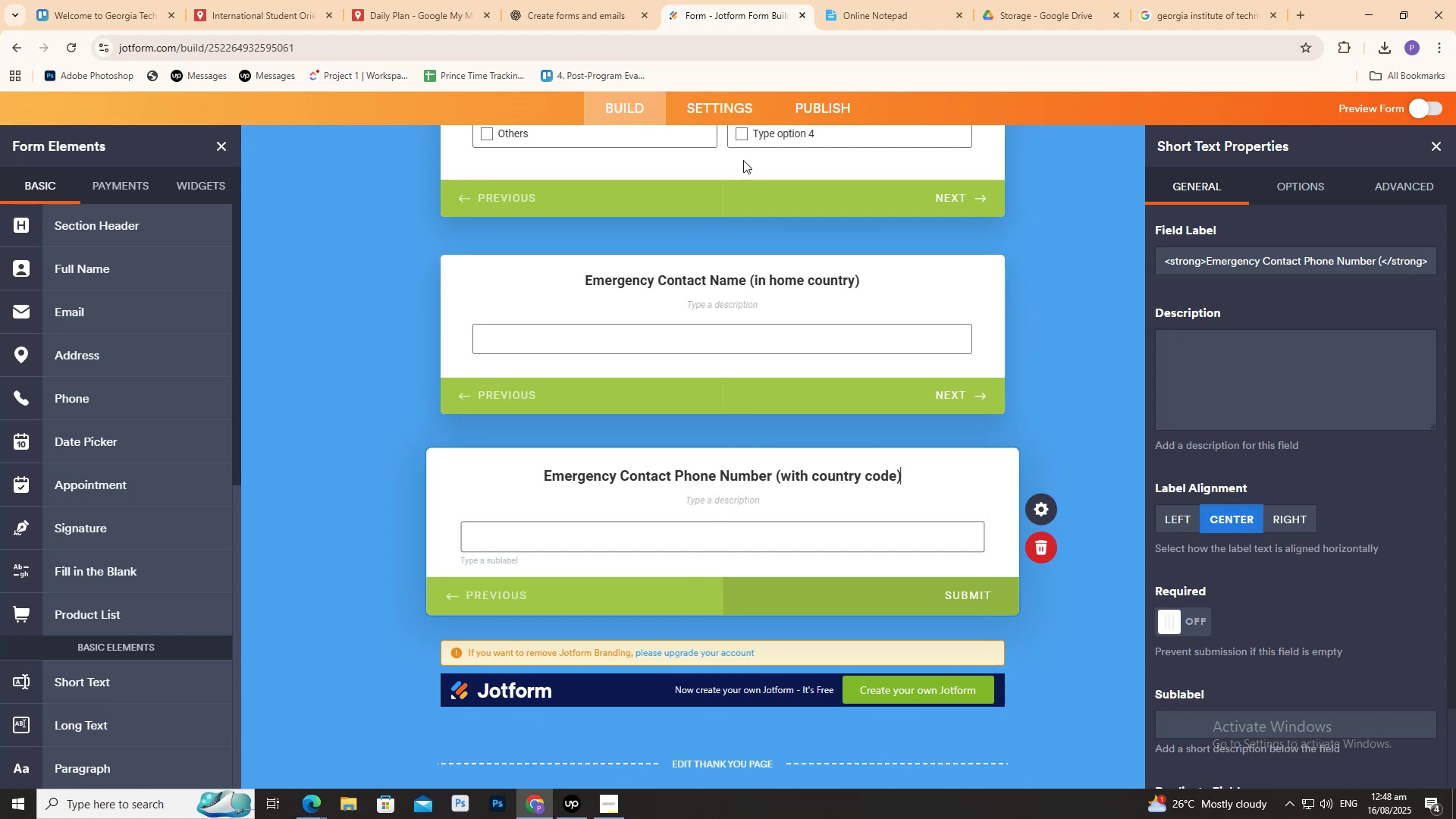 
left_click([582, 2])
 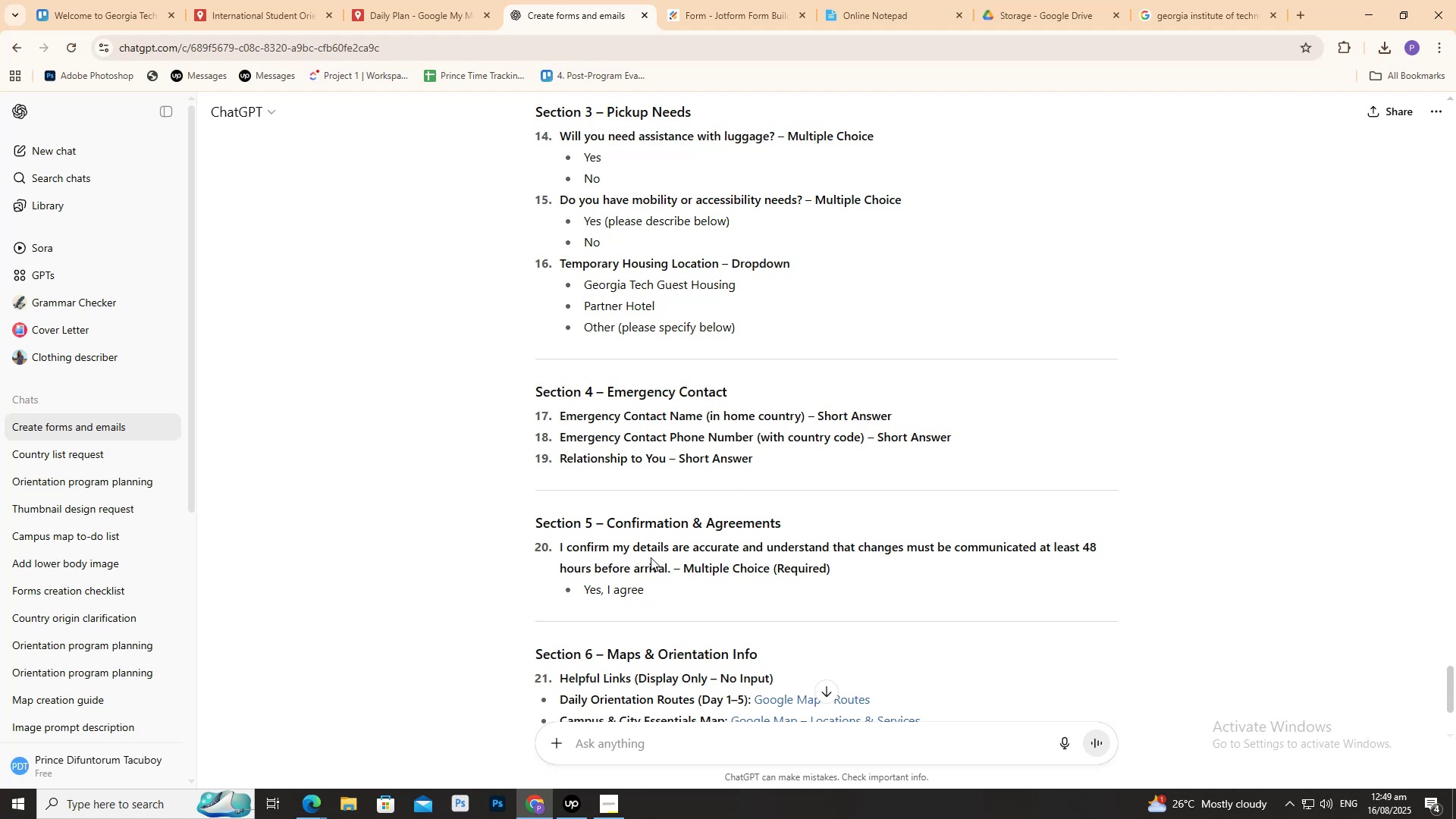 
wait(16.21)
 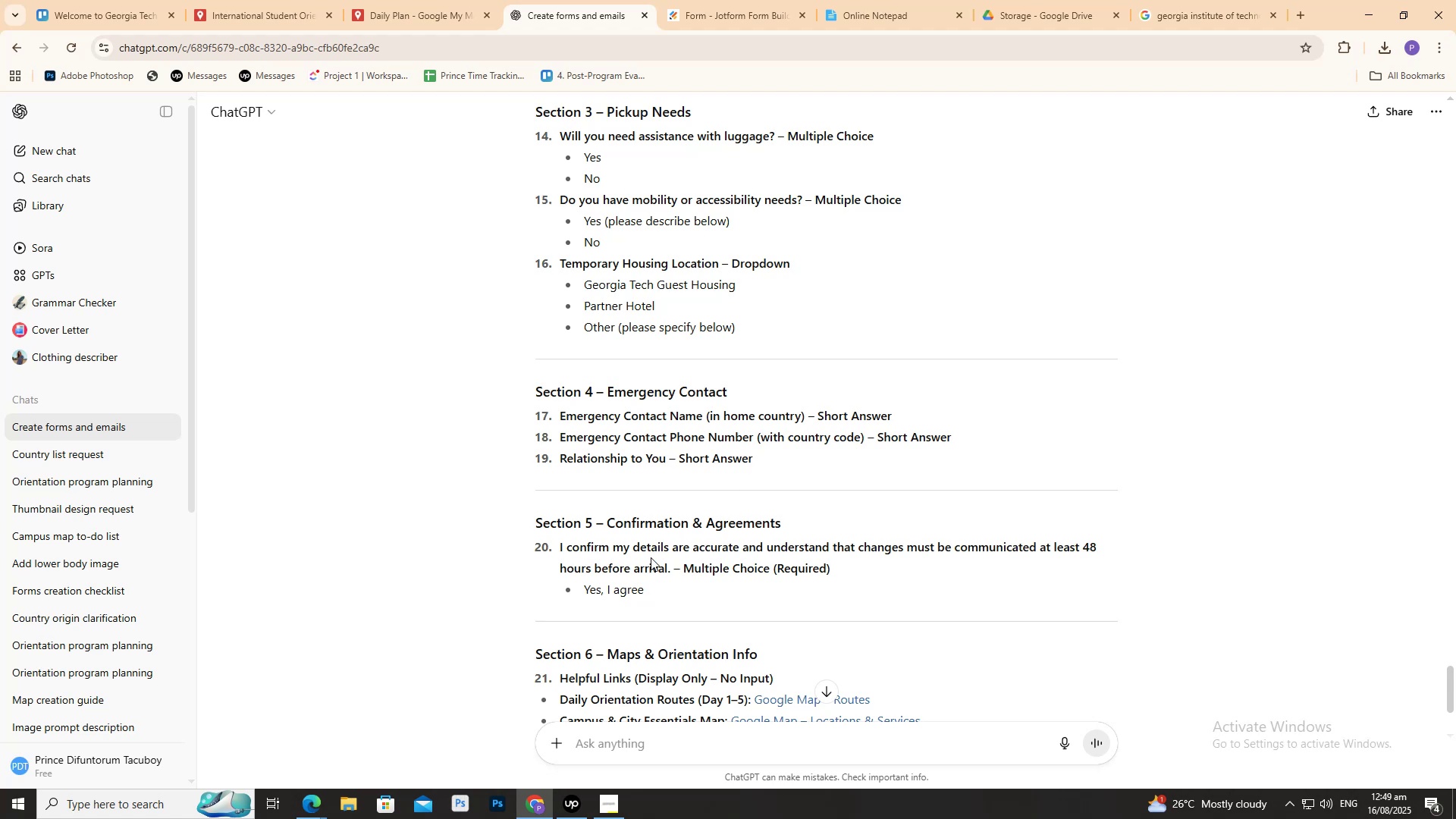 
left_click([1103, 385])
 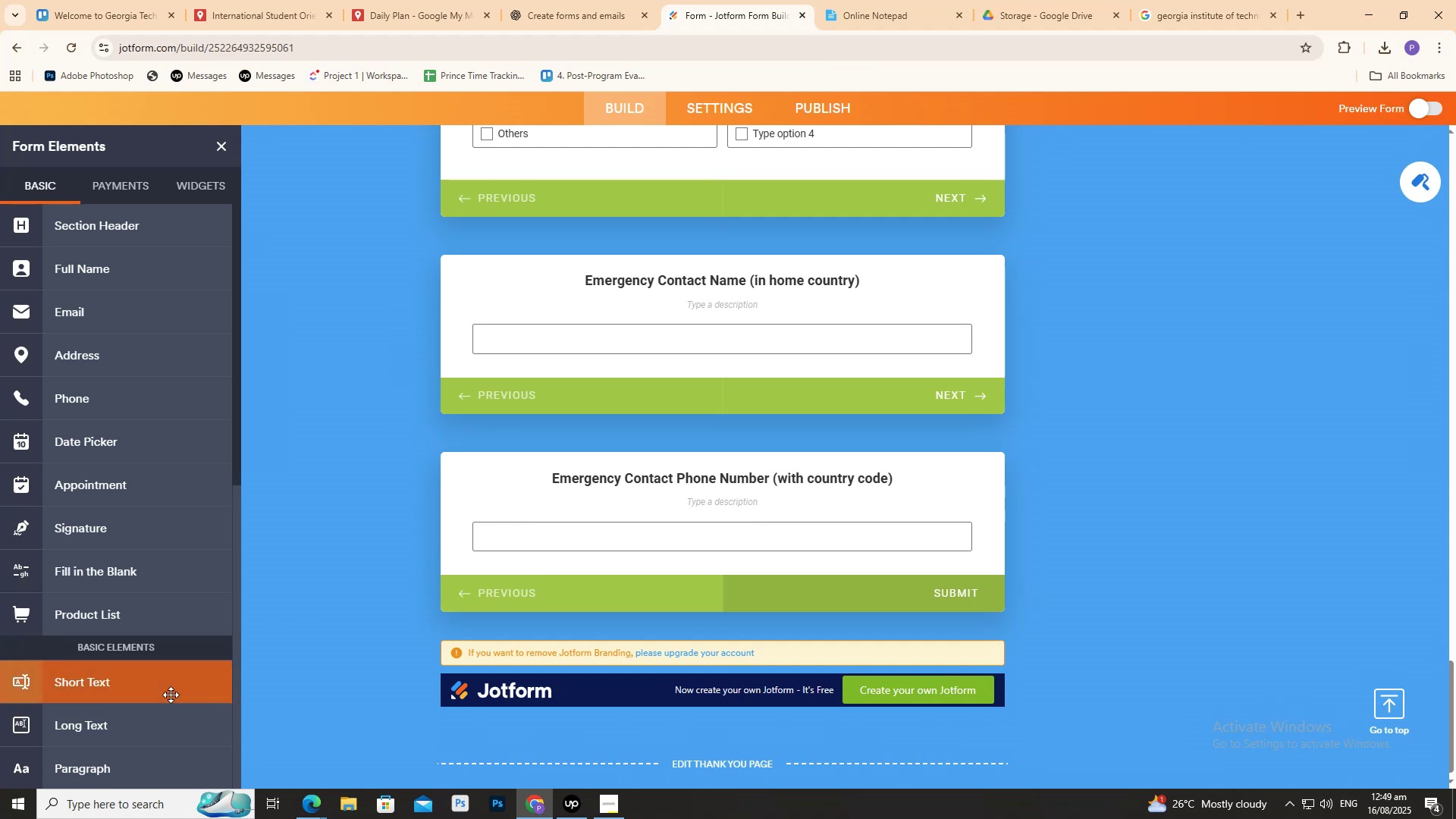 
left_click([169, 691])
 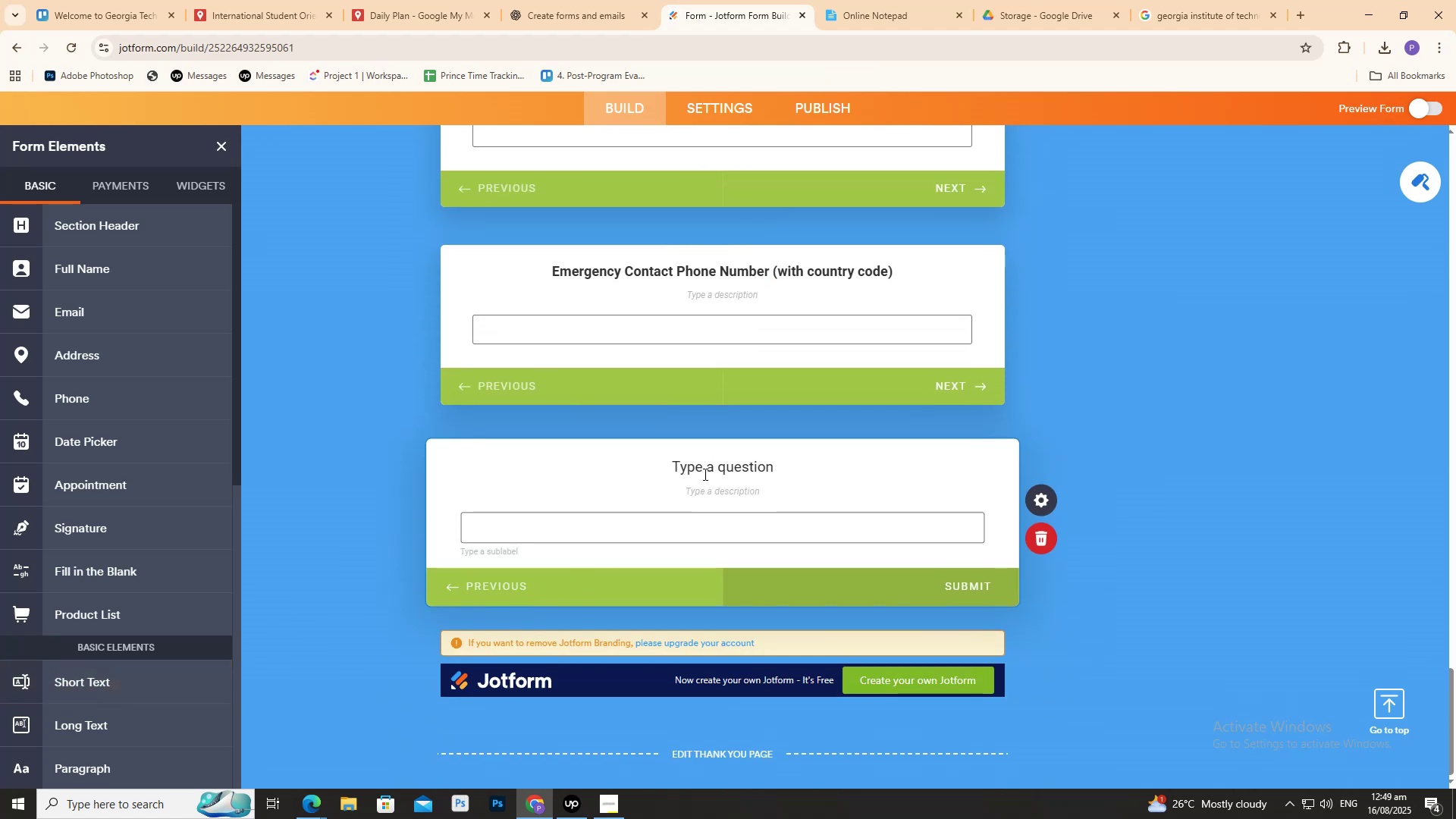 
left_click([707, 471])
 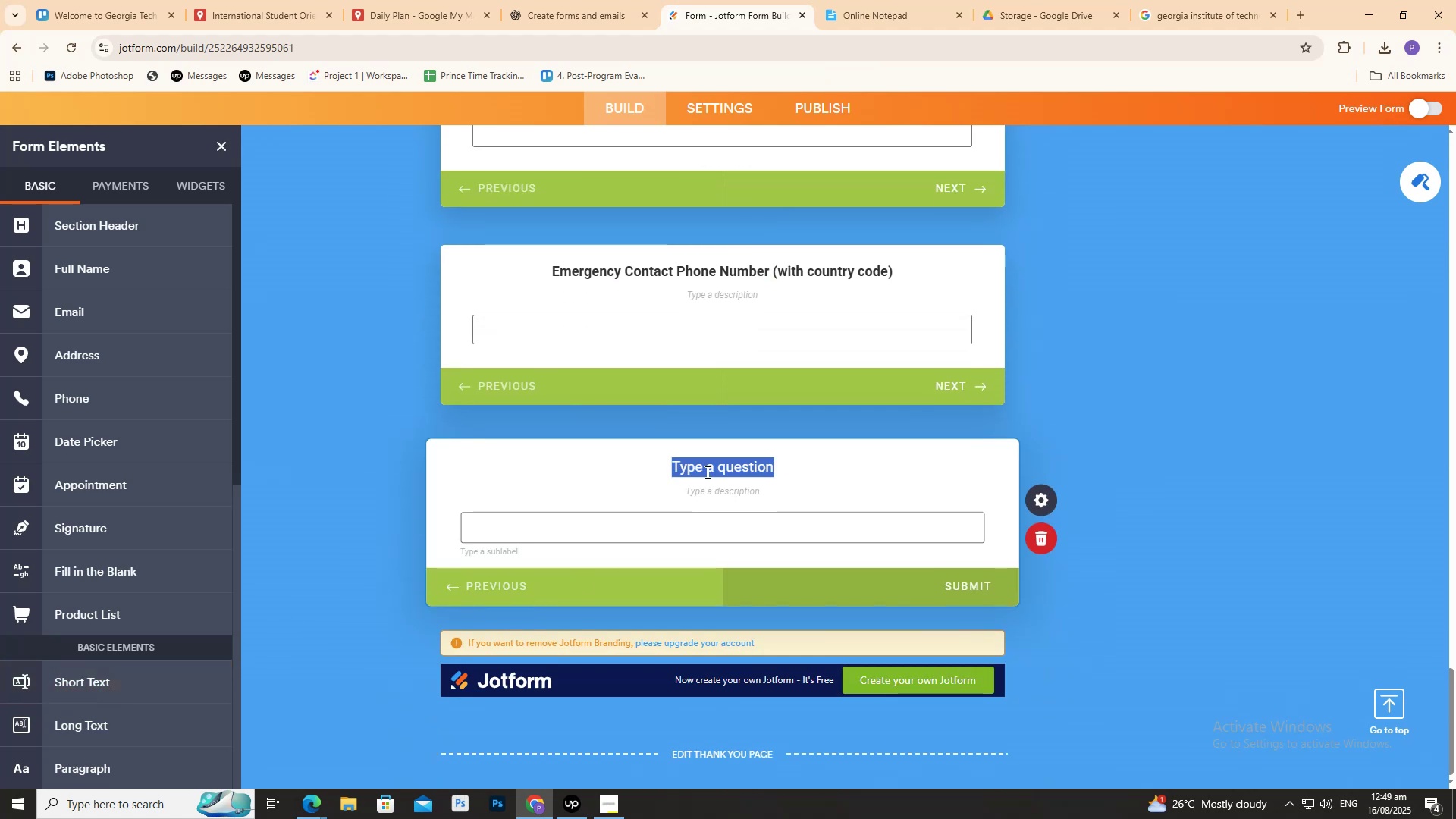 
type(T)
key(Backspace)
type(Relationship to you)
 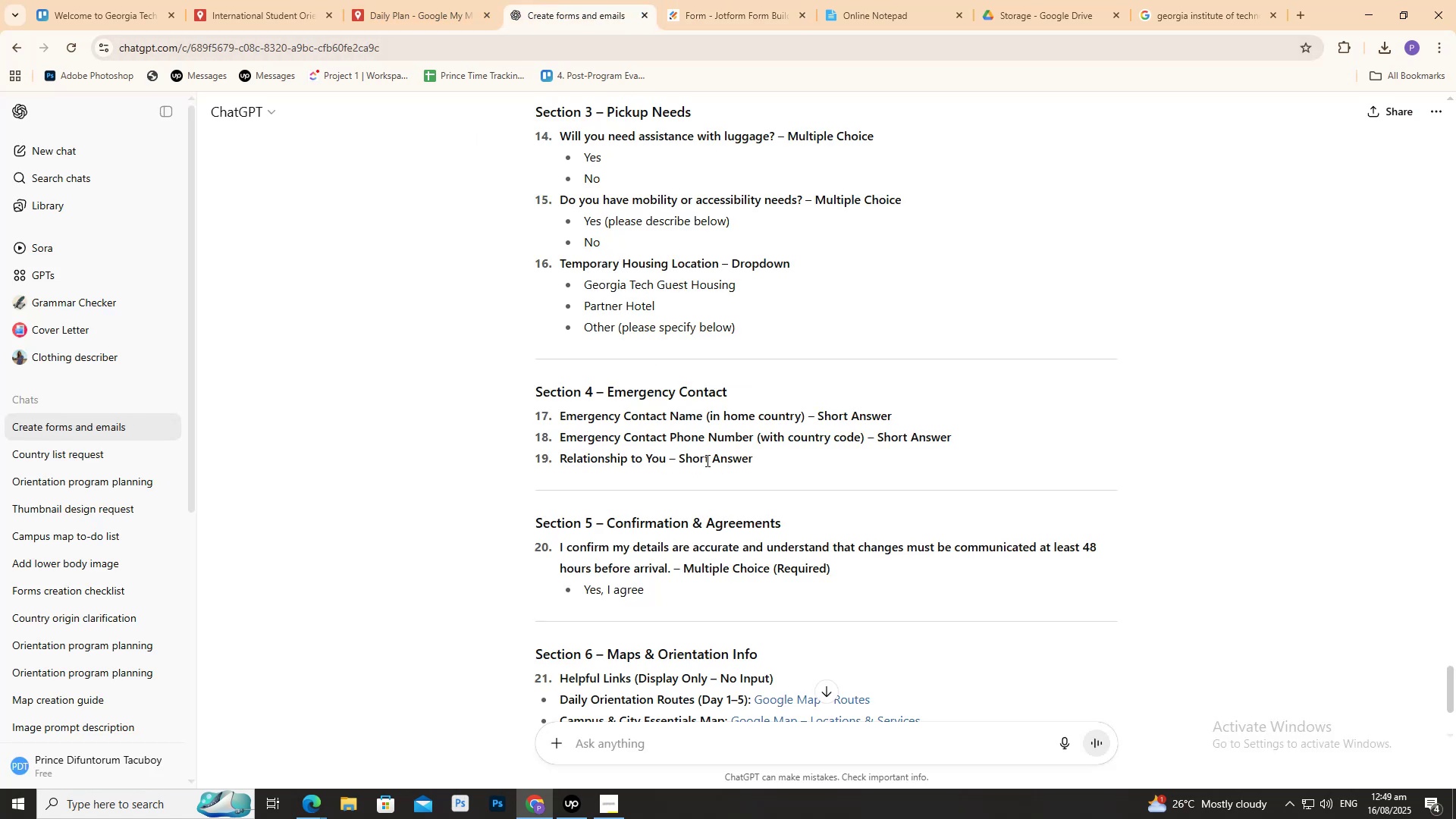 
wait(9.2)
 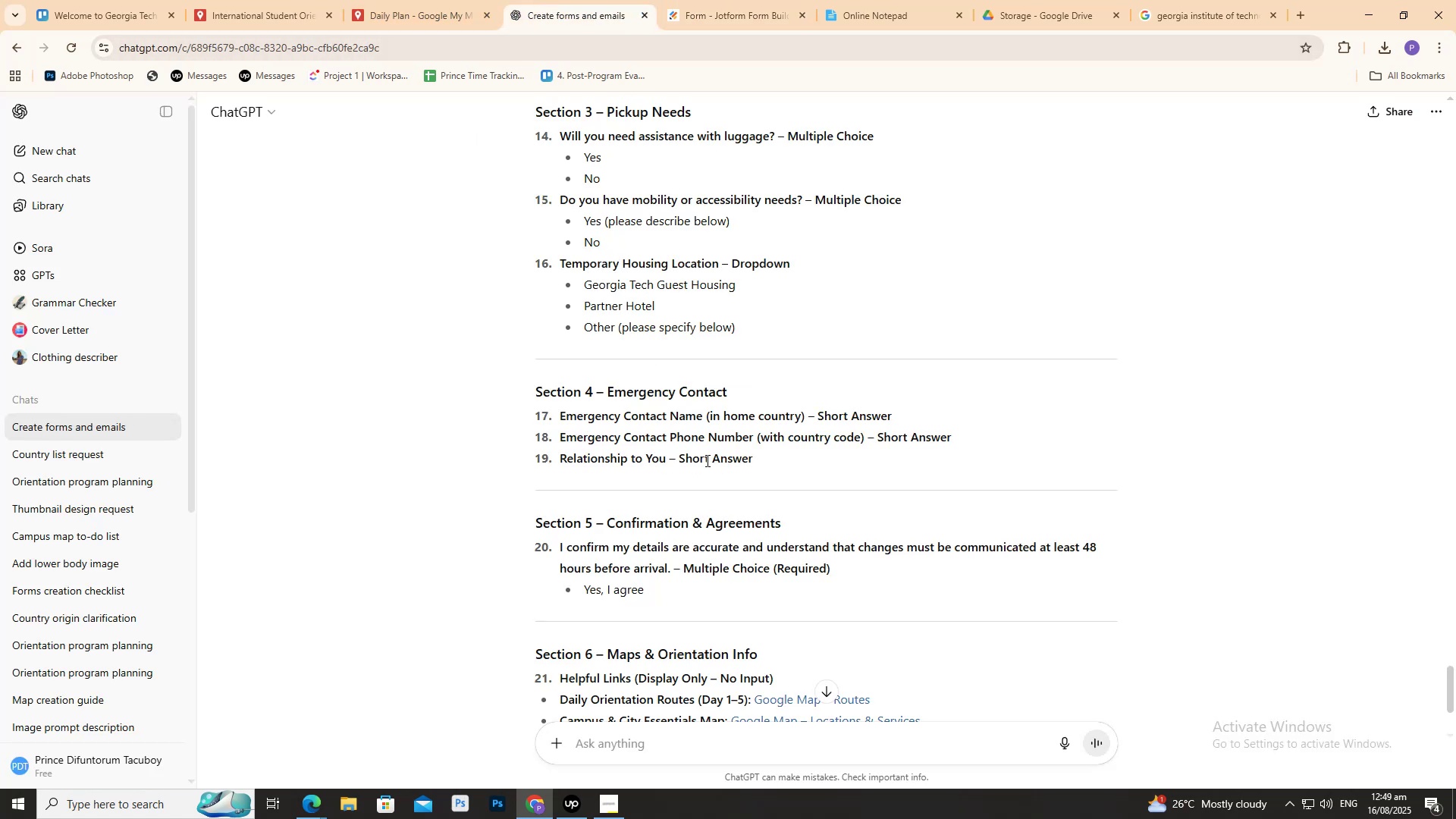 
double_click([769, 466])
 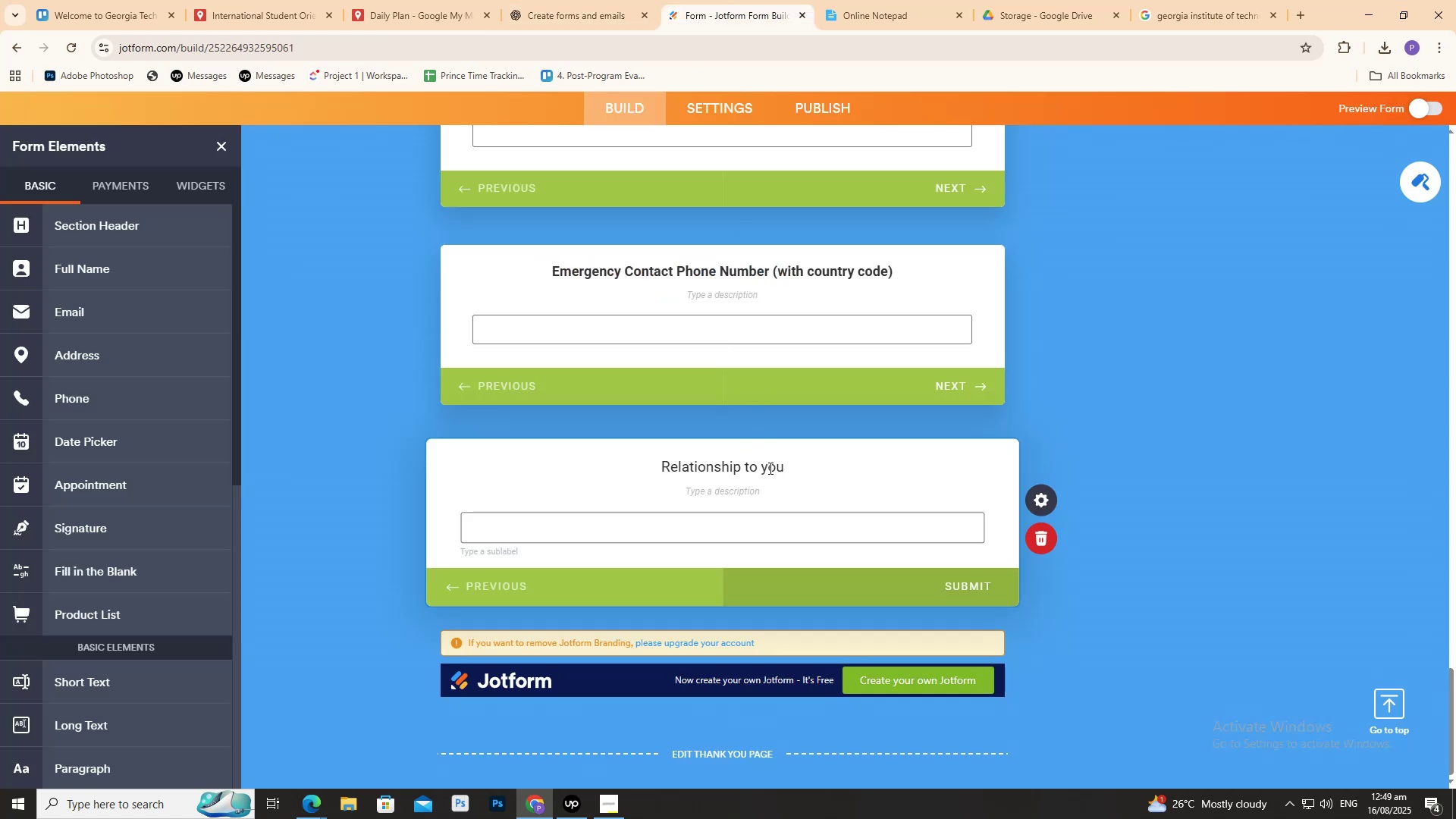 
key(Backspace)
 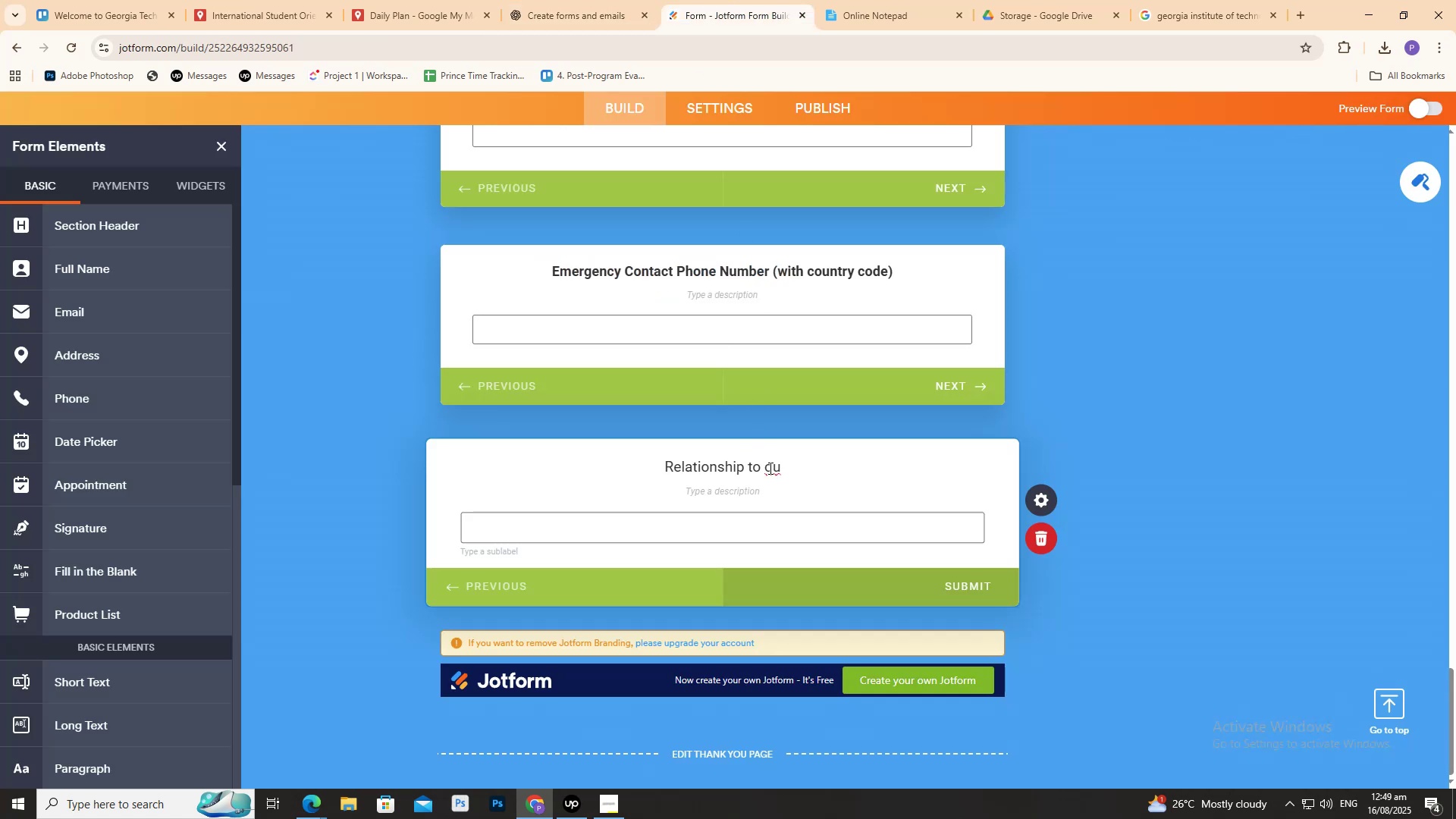 
key(CapsLock)
 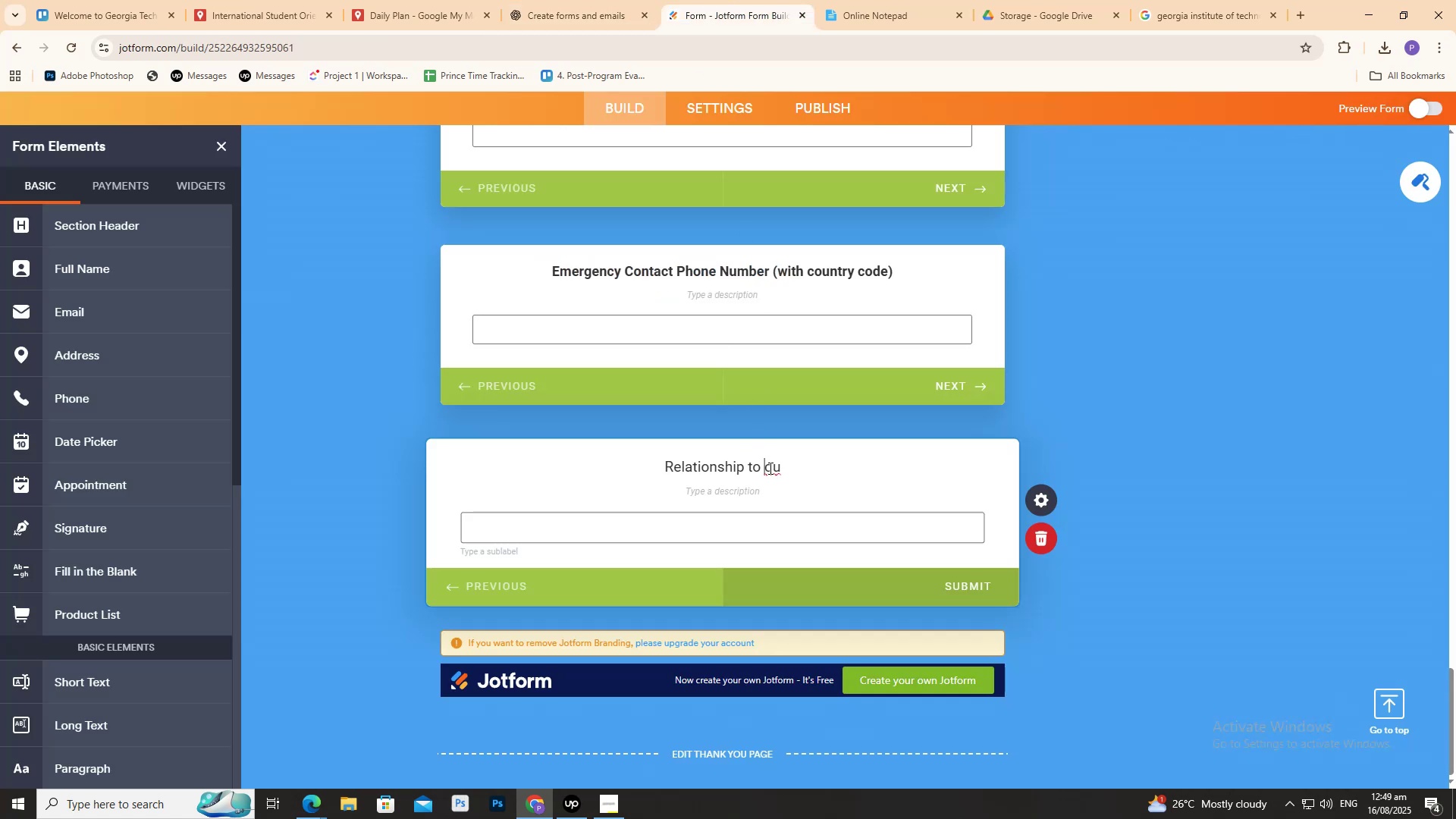 
key(Y)
 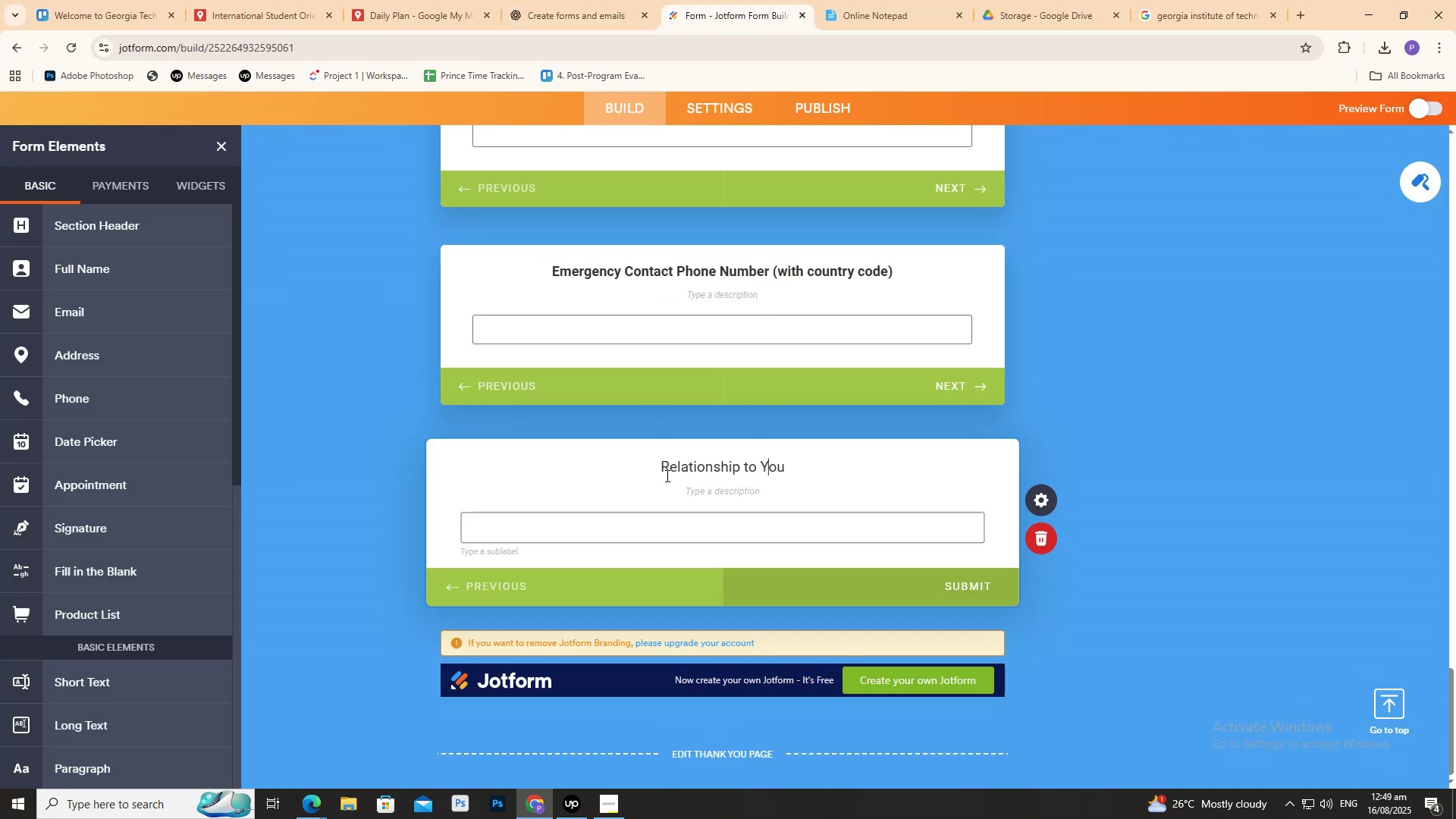 
left_click_drag(start_coordinate=[665, 464], to_coordinate=[791, 456])
 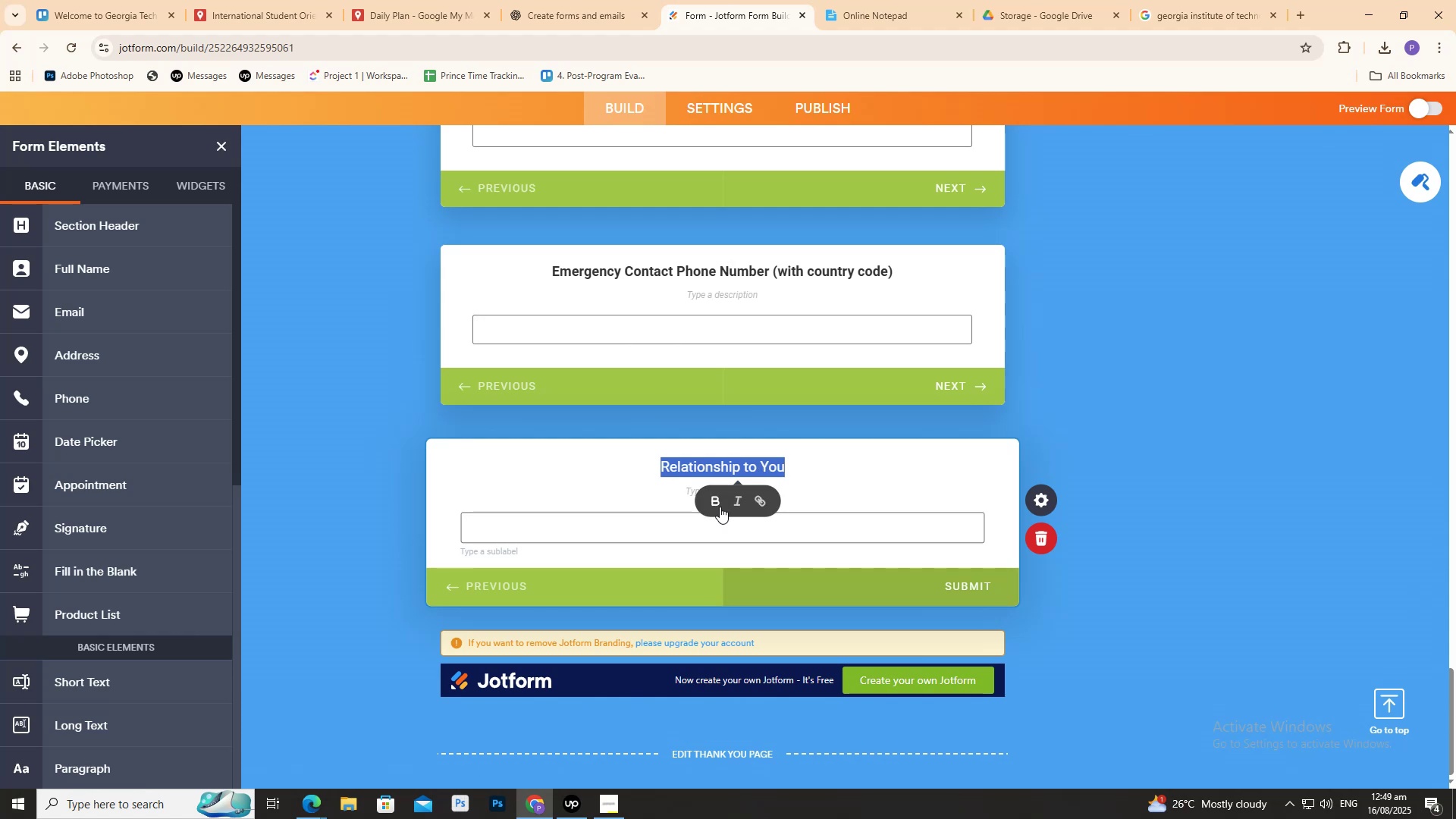 
left_click([720, 507])
 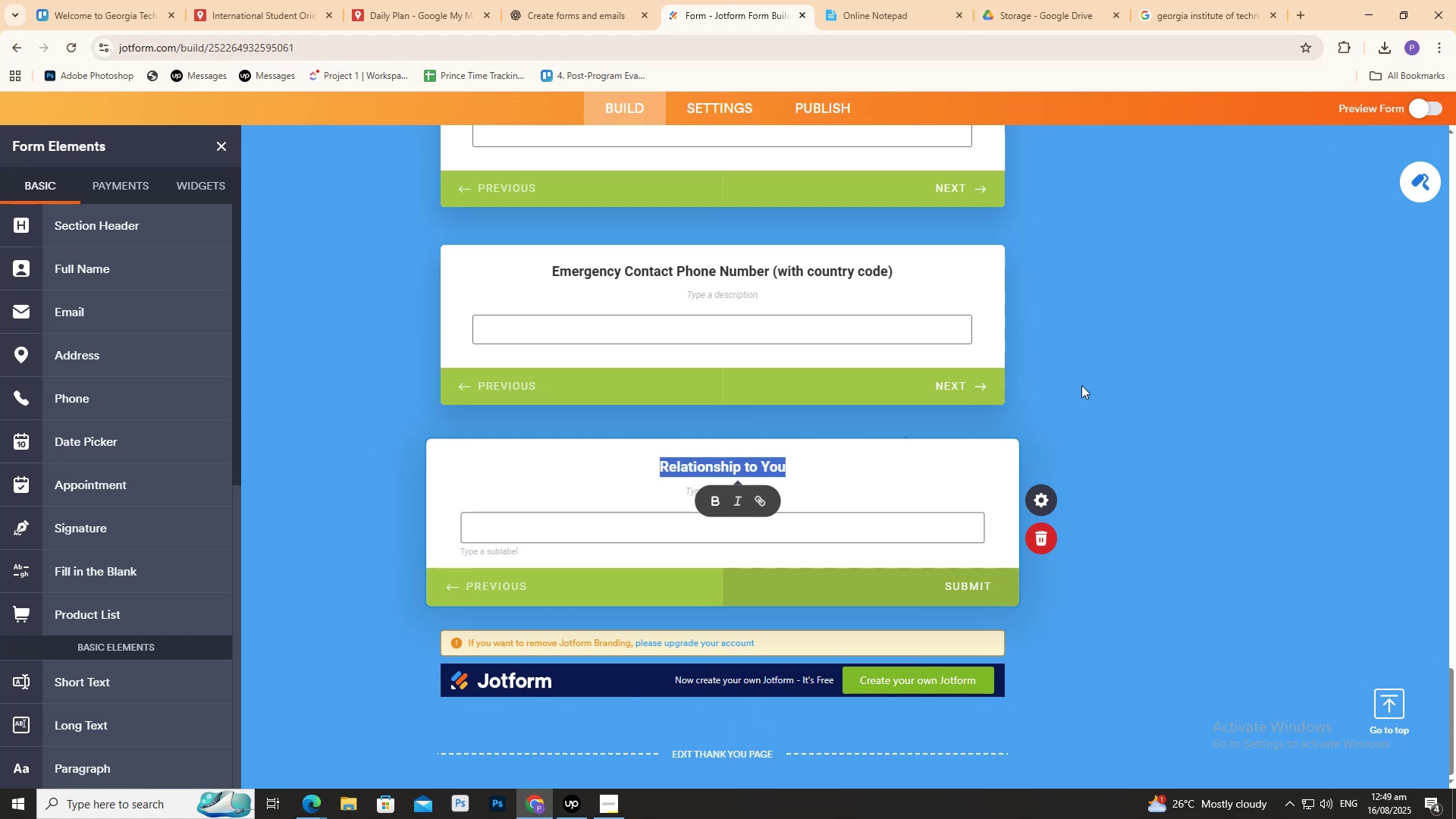 
left_click([1081, 384])
 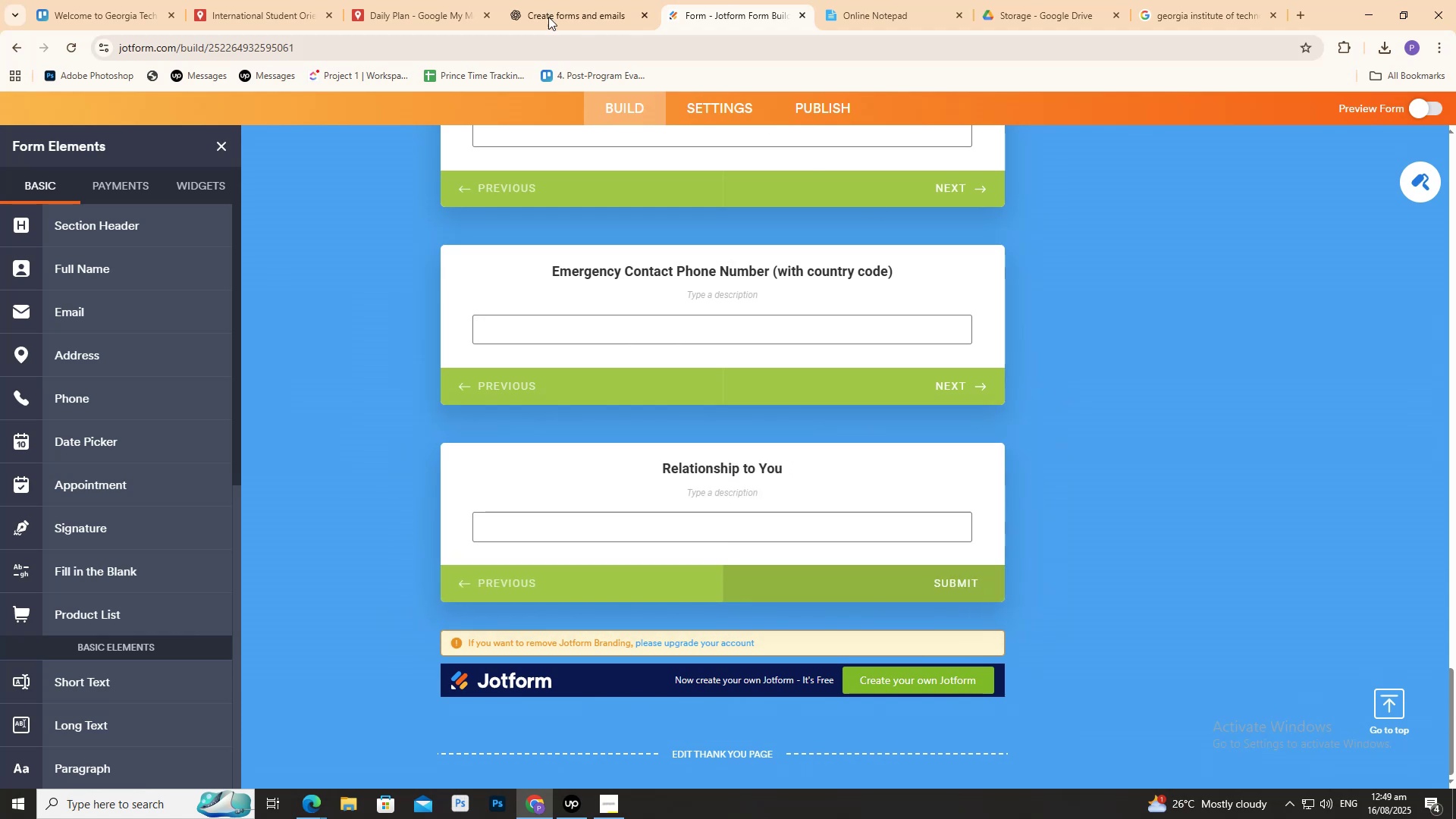 
left_click([557, 2])
 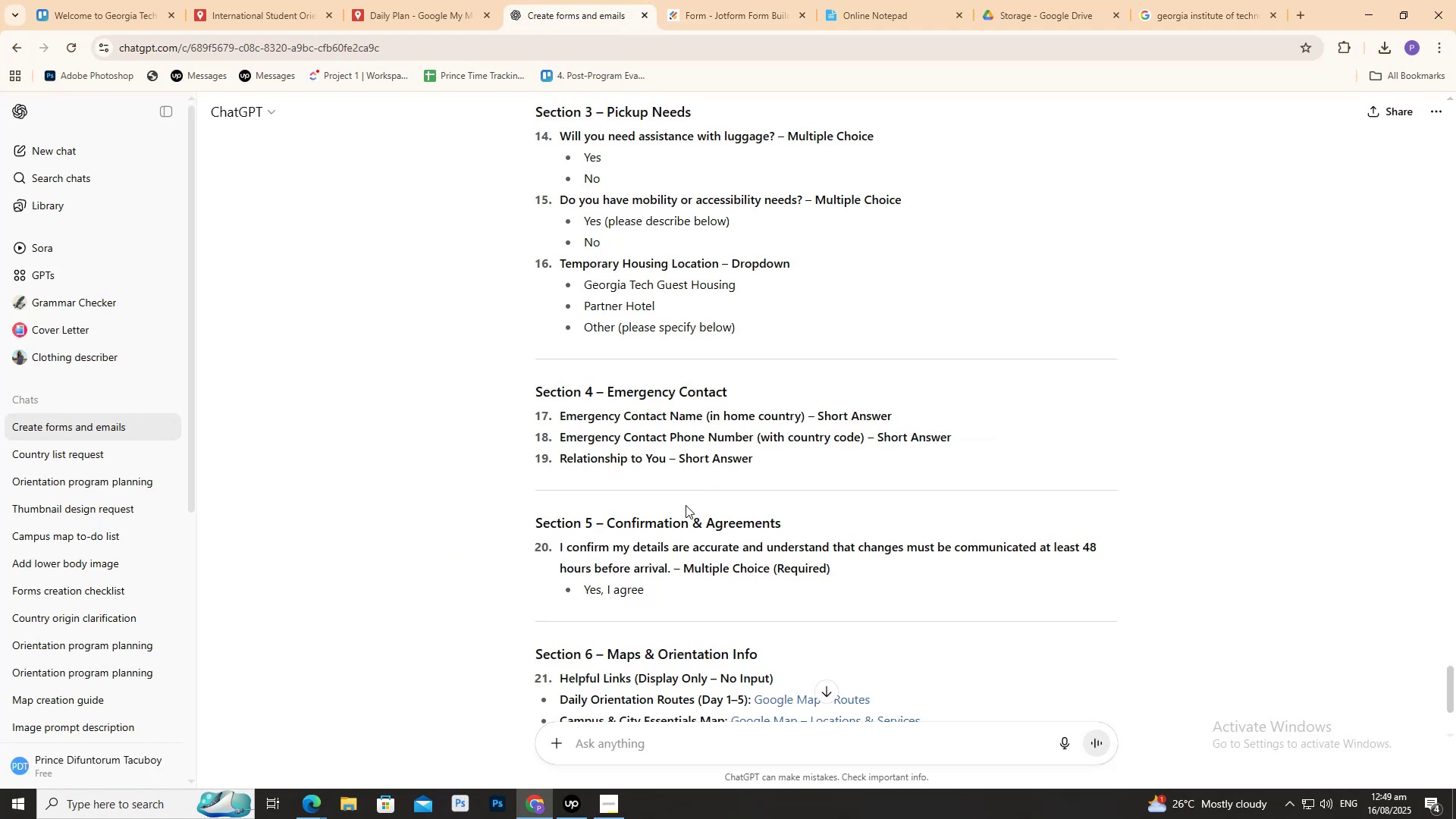 
scroll: coordinate [700, 571], scroll_direction: down, amount: 2.0
 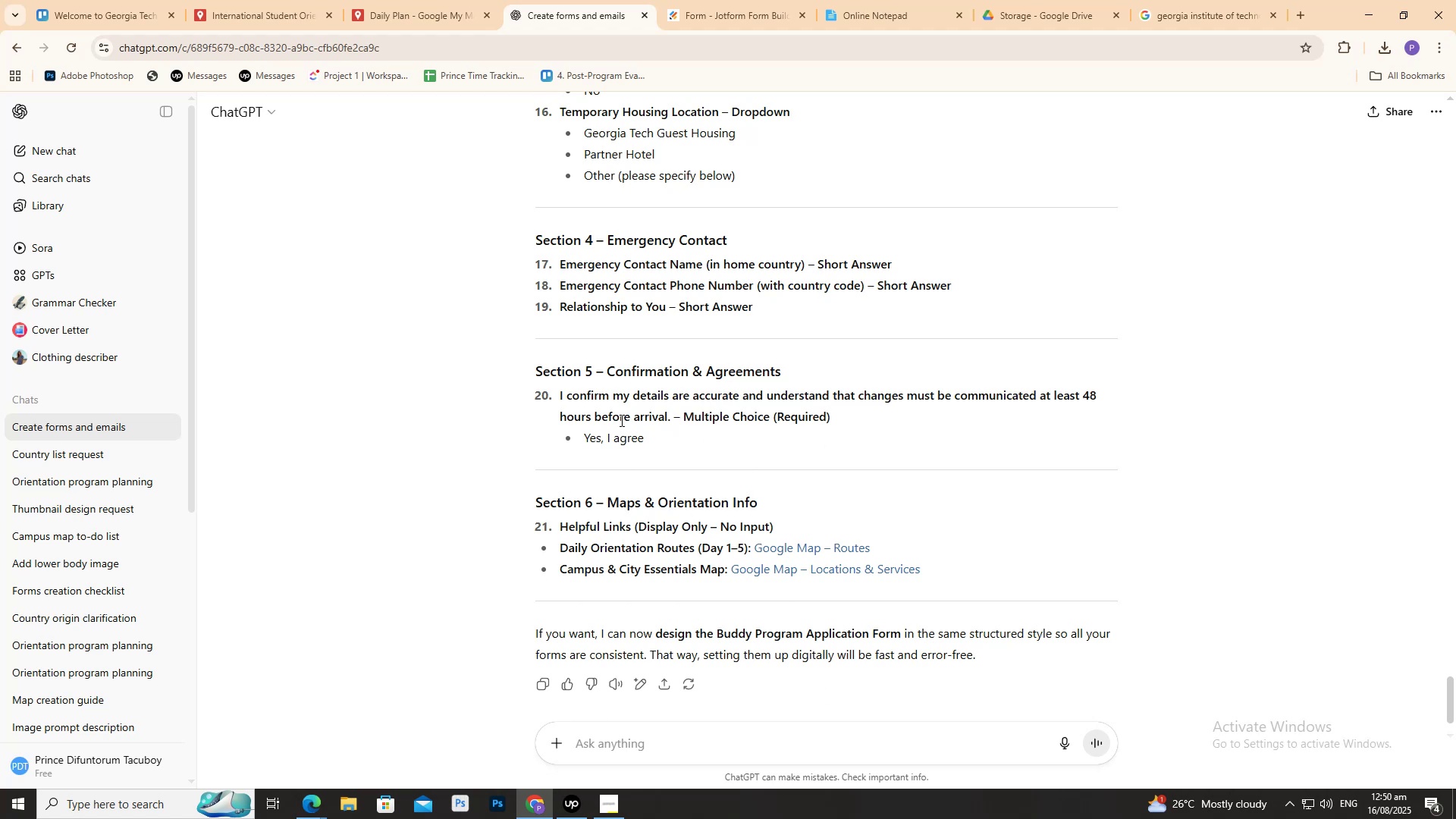 
wait(14.68)
 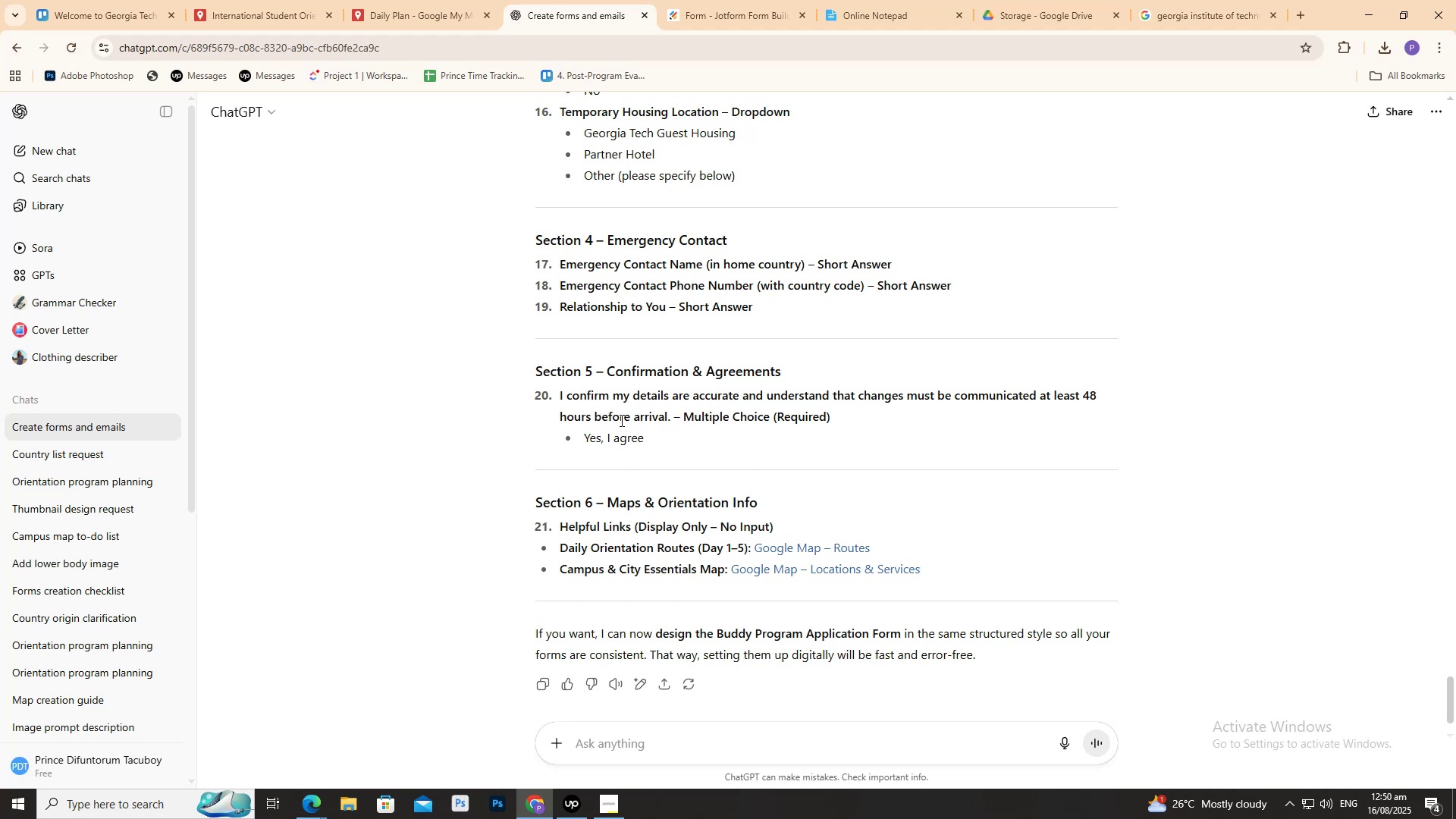 
left_click([733, 11])
 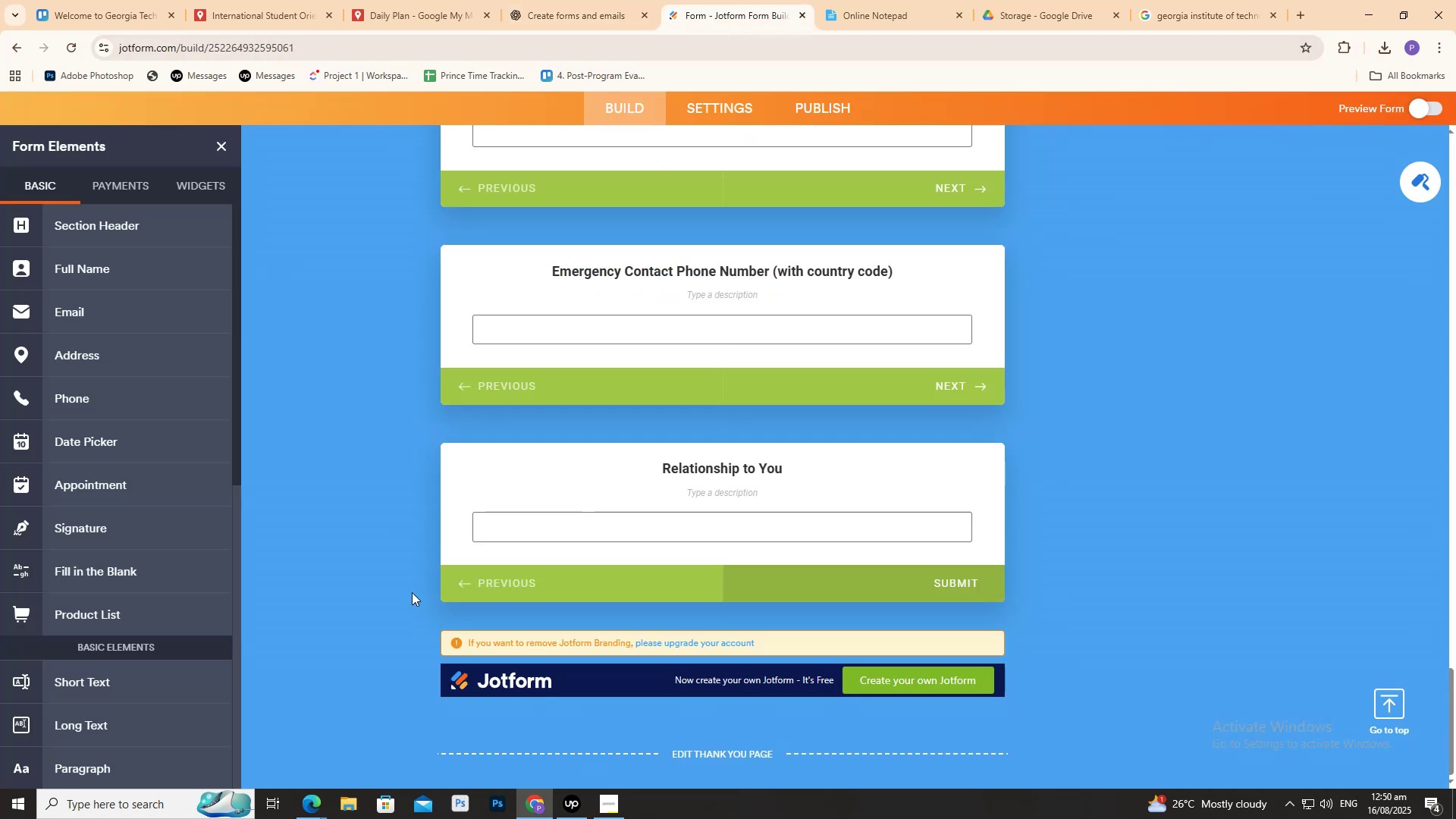 
left_click([384, 584])
 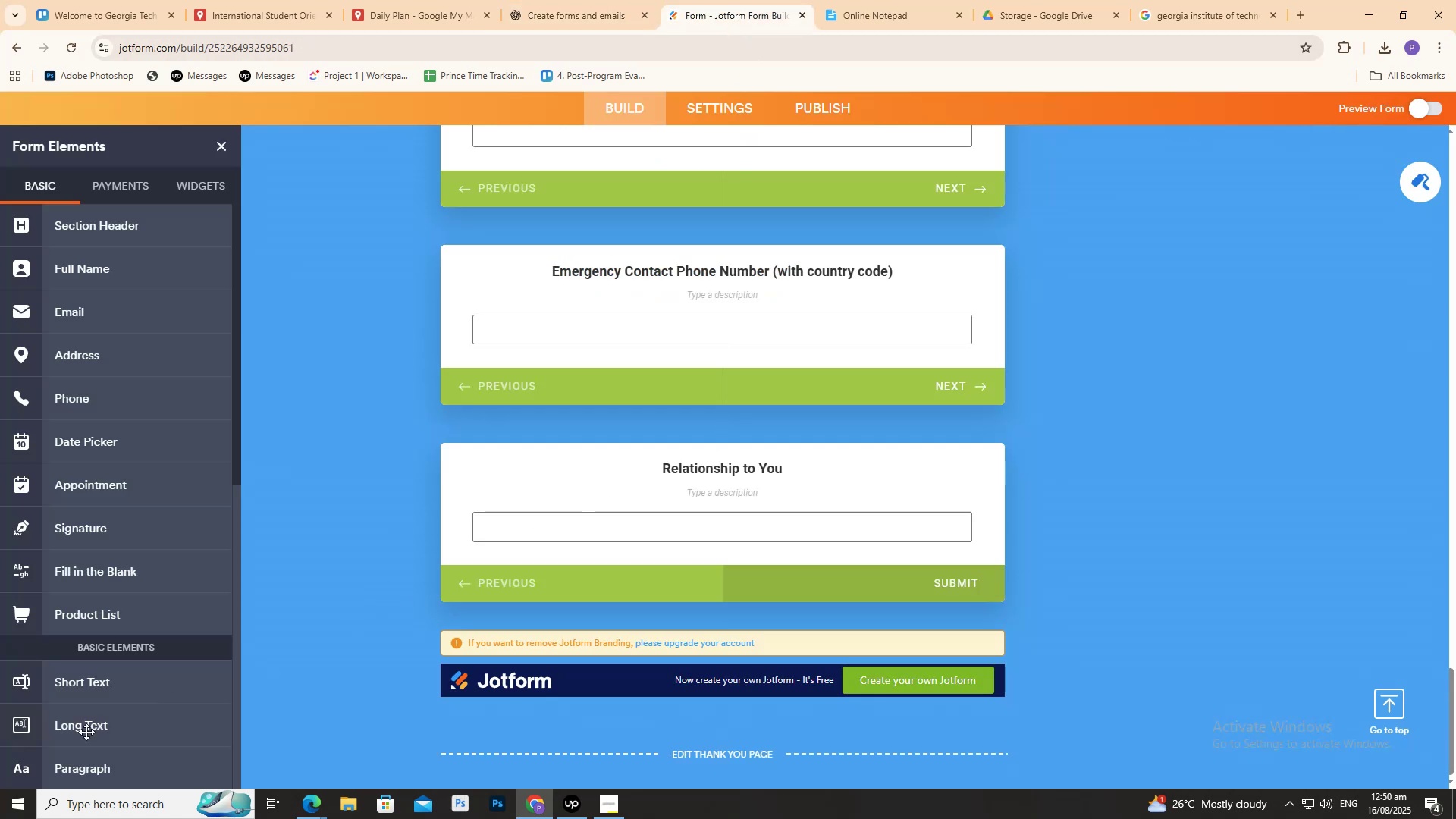 
scroll: coordinate [86, 732], scroll_direction: down, amount: 3.0
 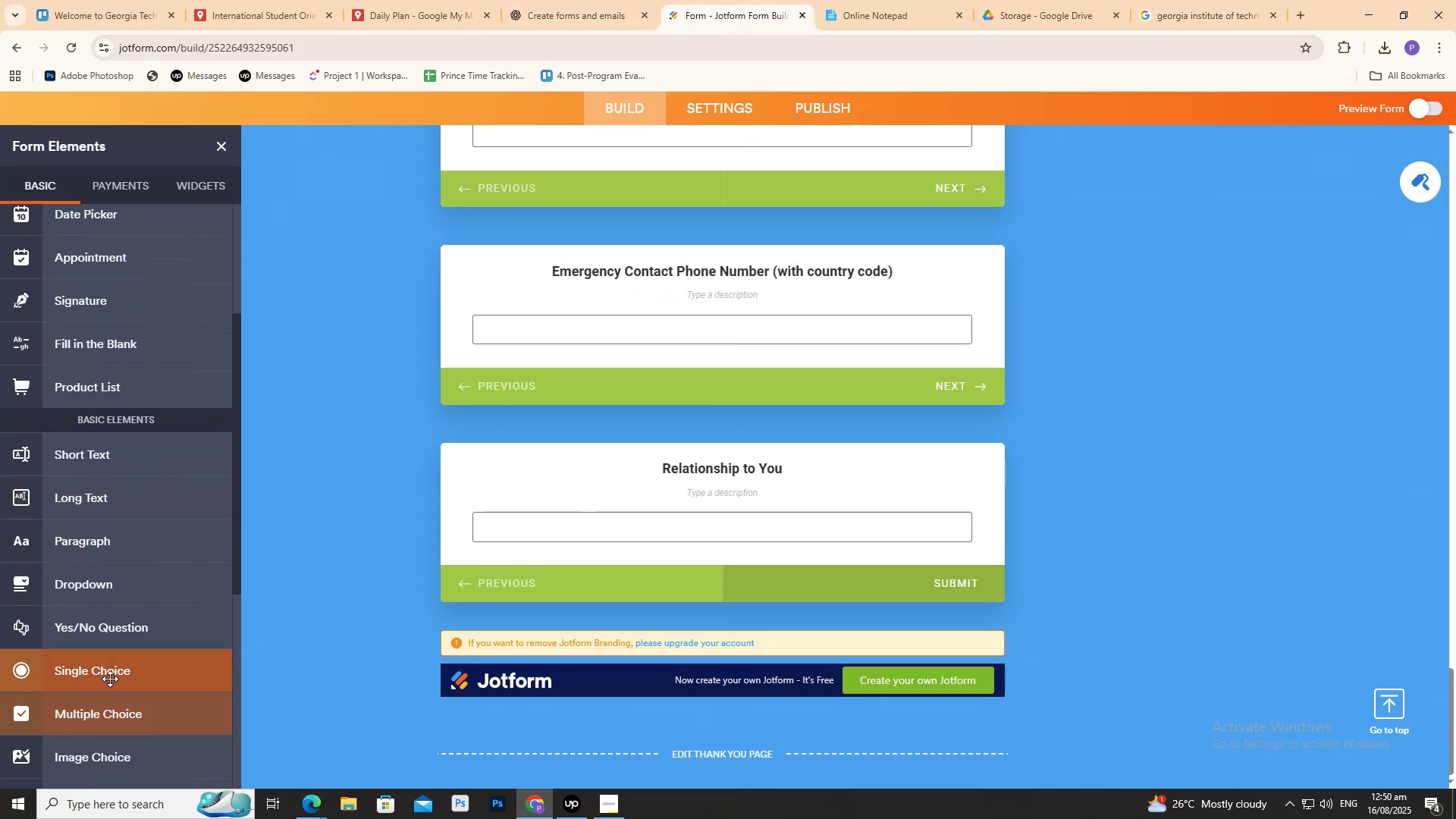 
left_click([111, 676])
 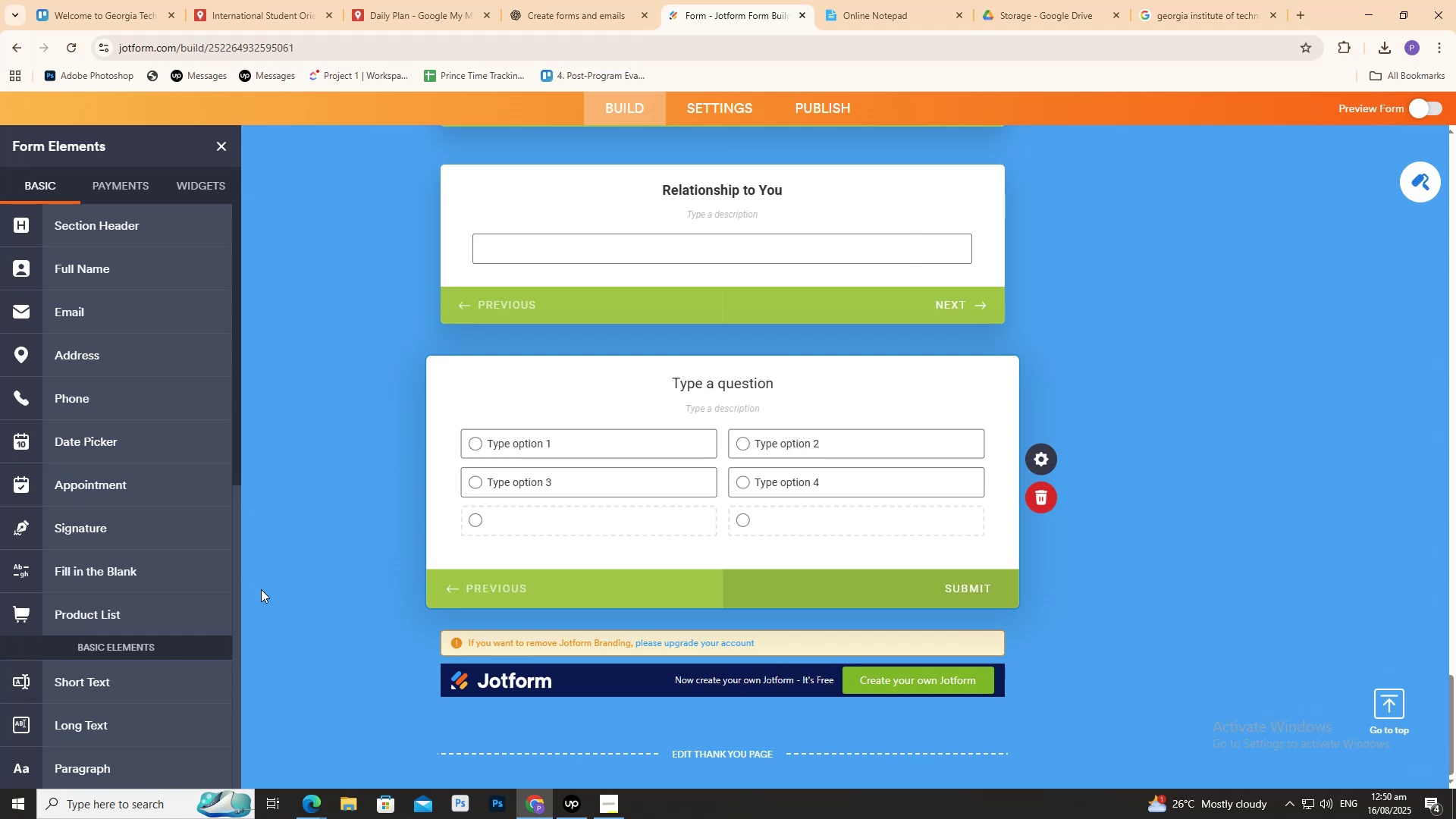 
scroll: coordinate [240, 686], scroll_direction: down, amount: 4.0
 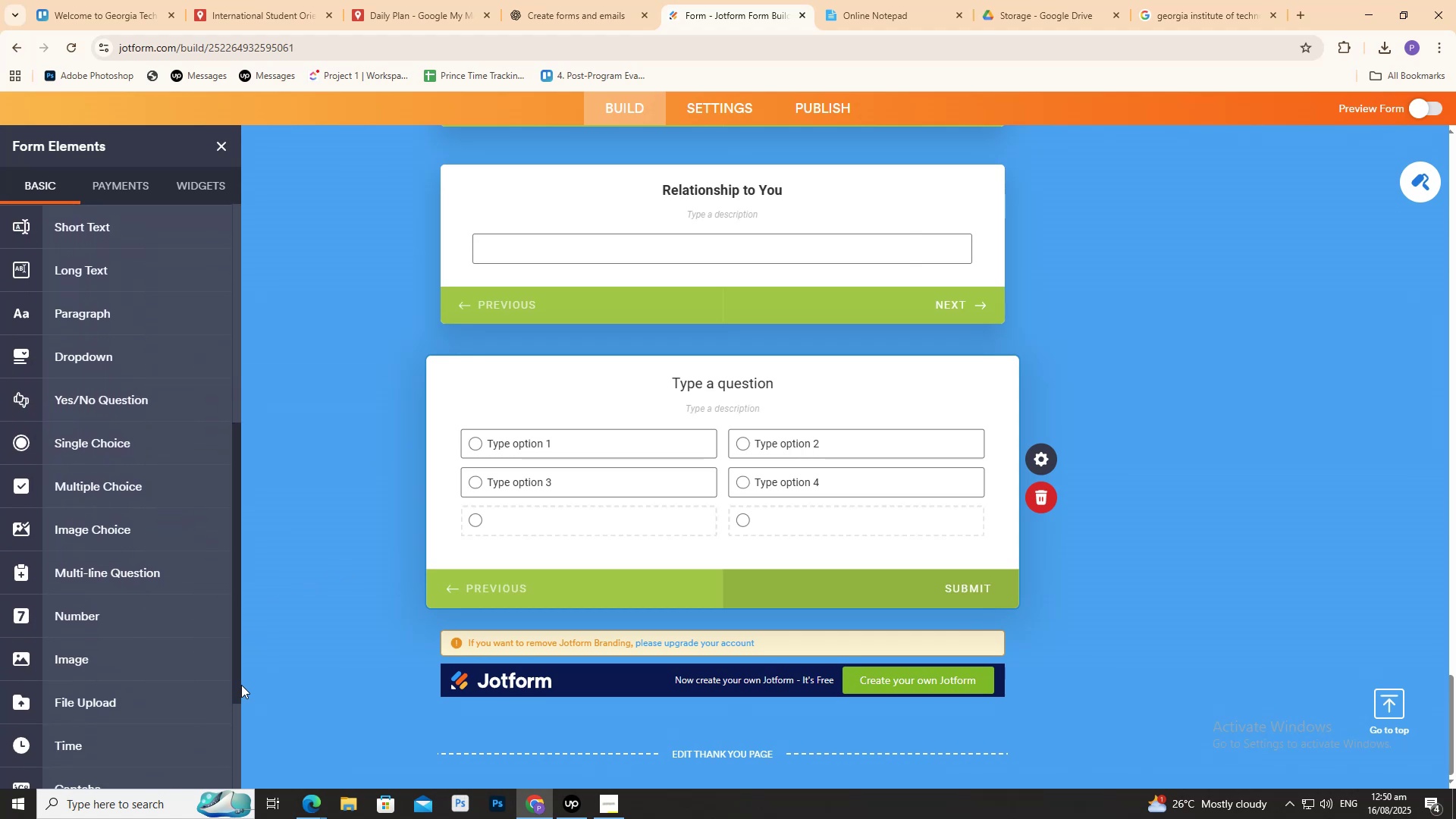 
scroll: coordinate [242, 685], scroll_direction: up, amount: 1.0
 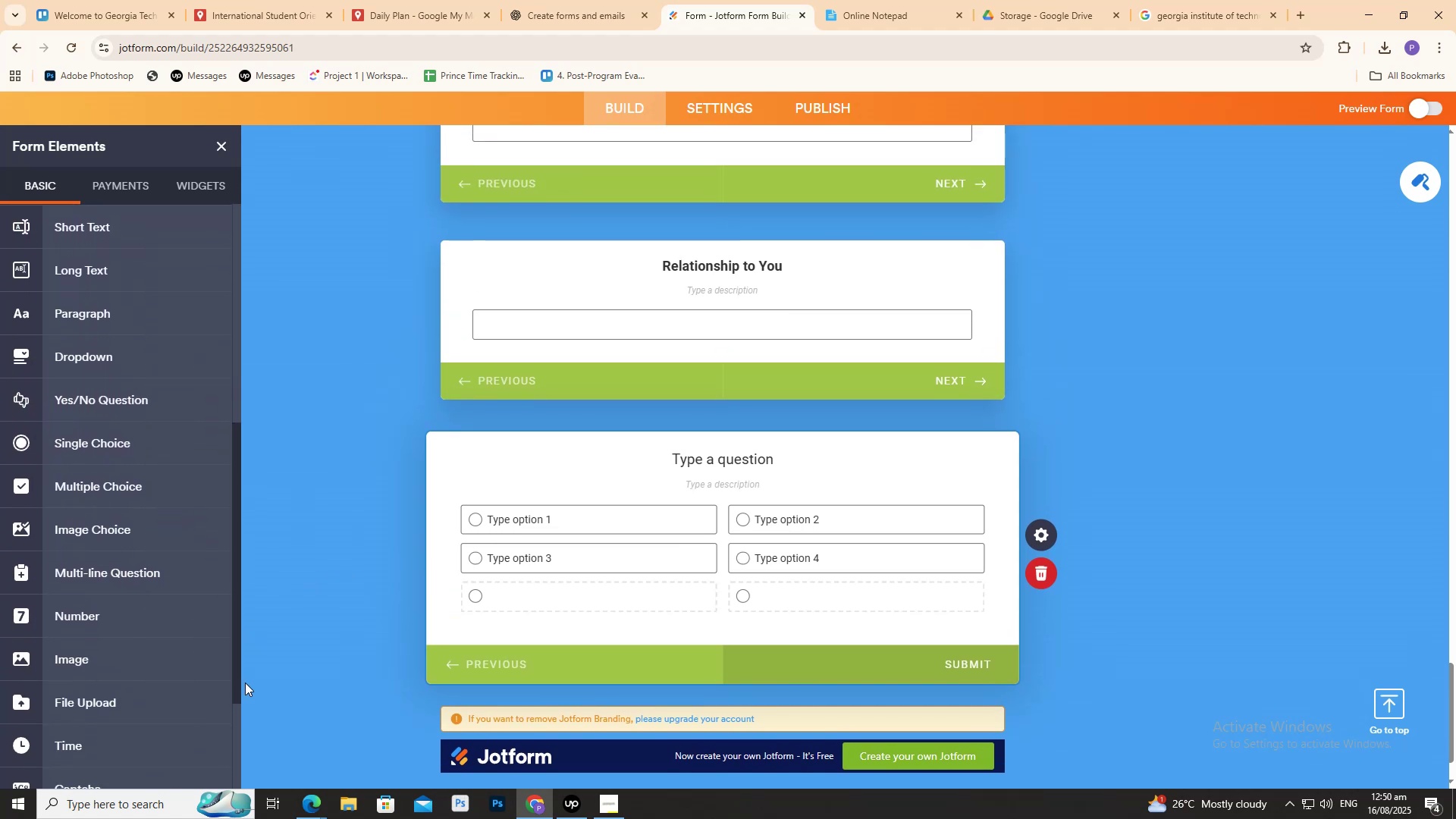 
scroll: coordinate [249, 663], scroll_direction: down, amount: 1.0
 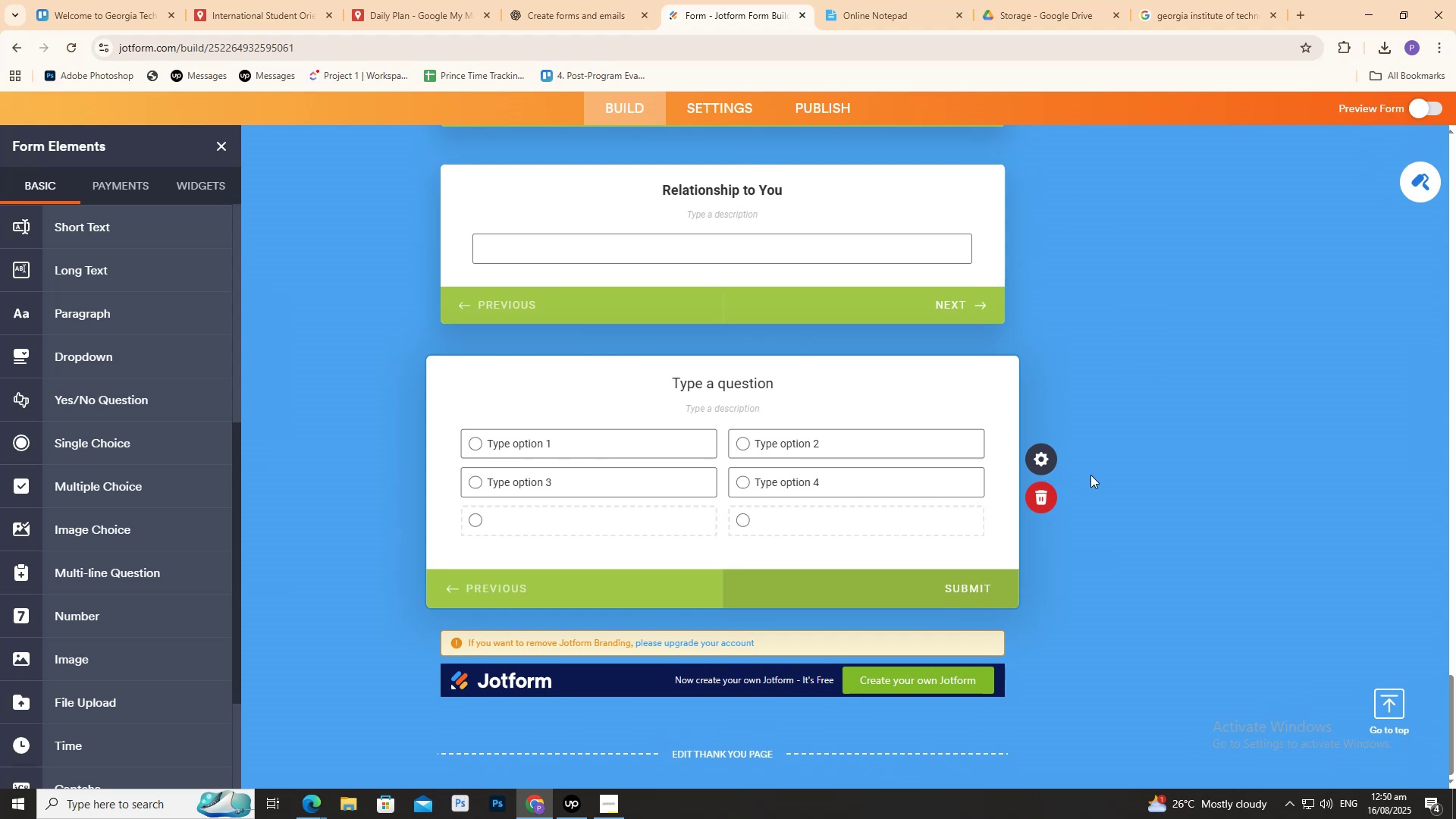 
left_click([1034, 494])
 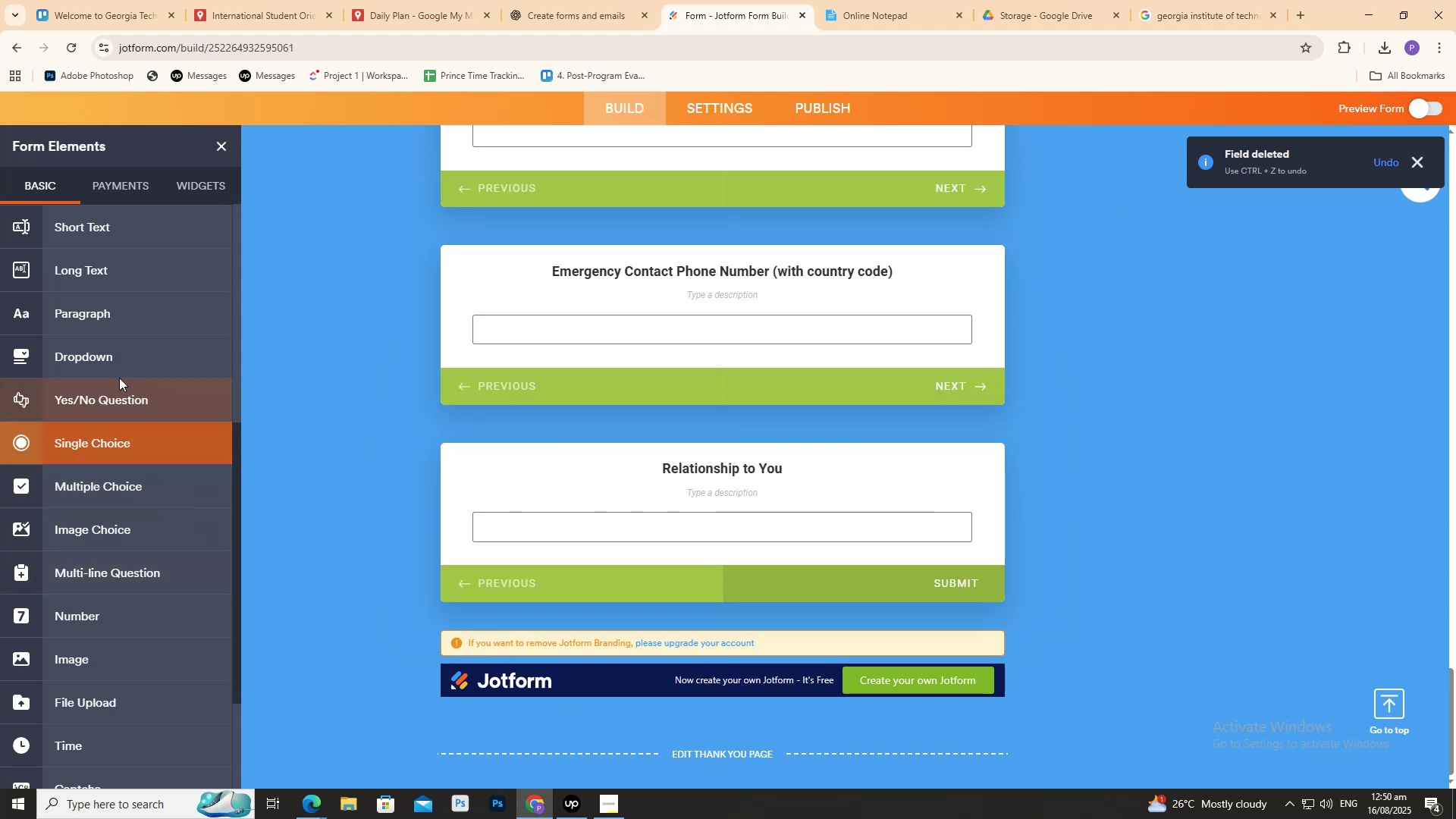 
left_click_drag(start_coordinate=[121, 397], to_coordinate=[125, 401])
 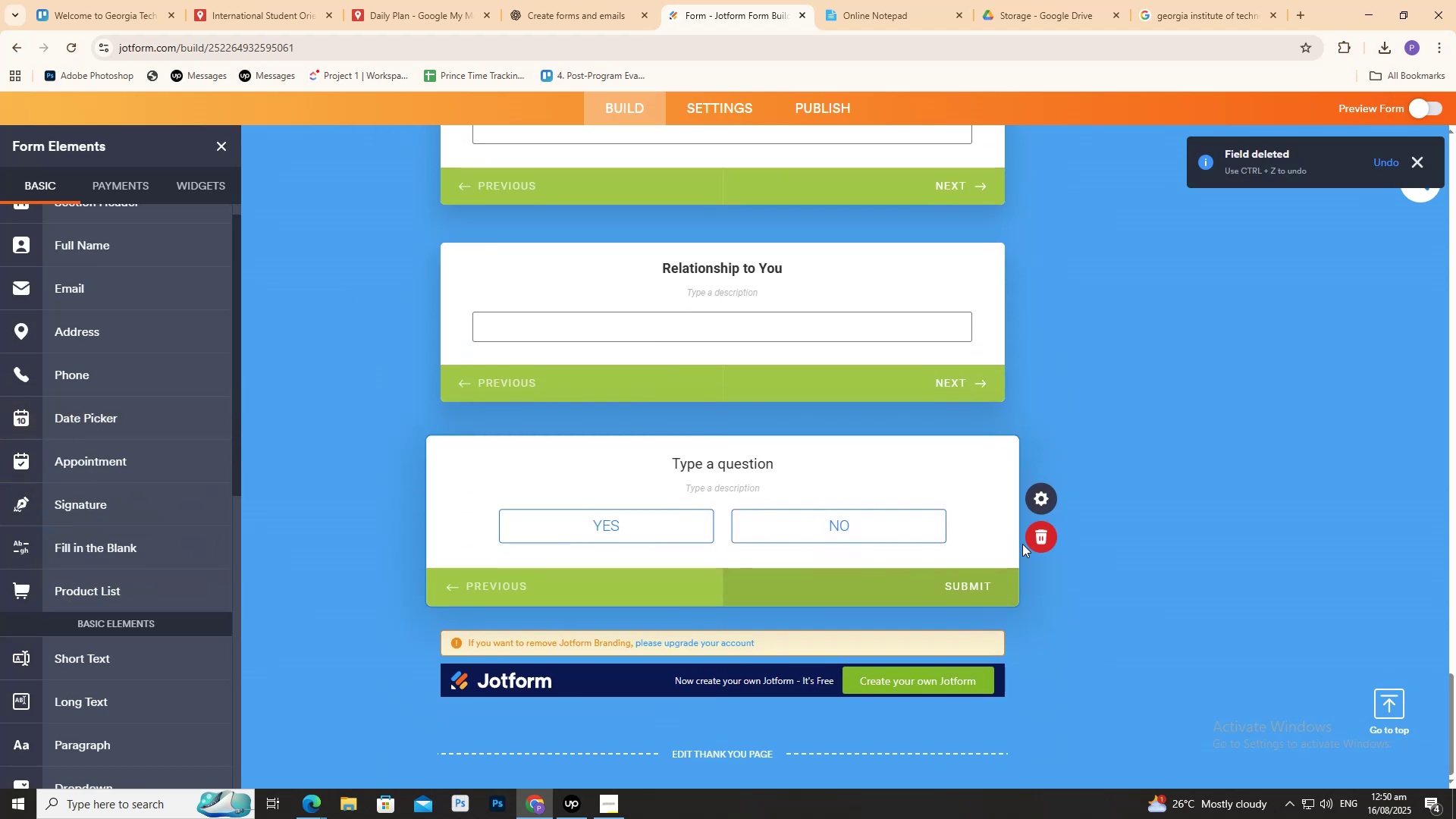 
left_click([1048, 541])
 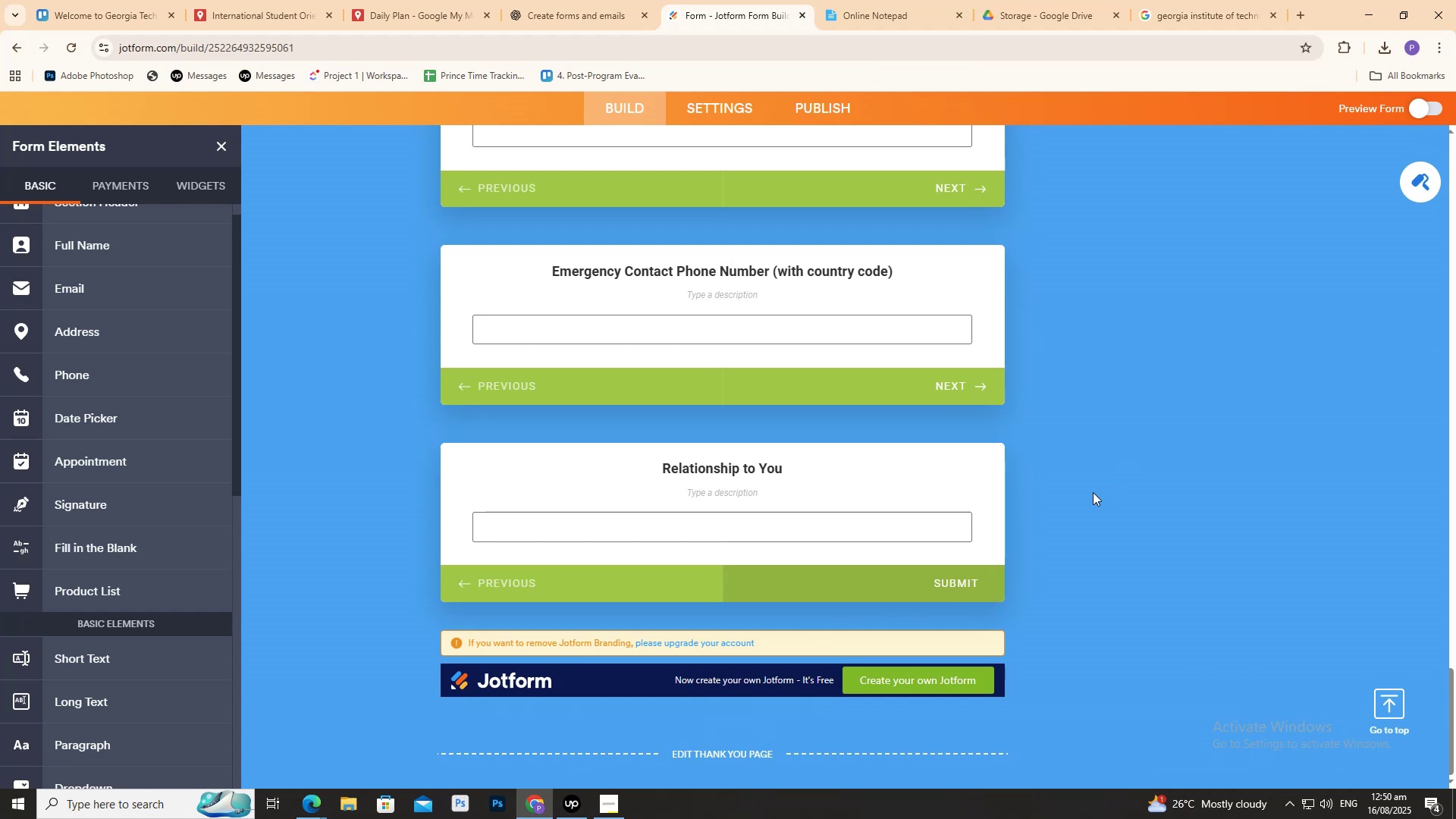 
wait(21.48)
 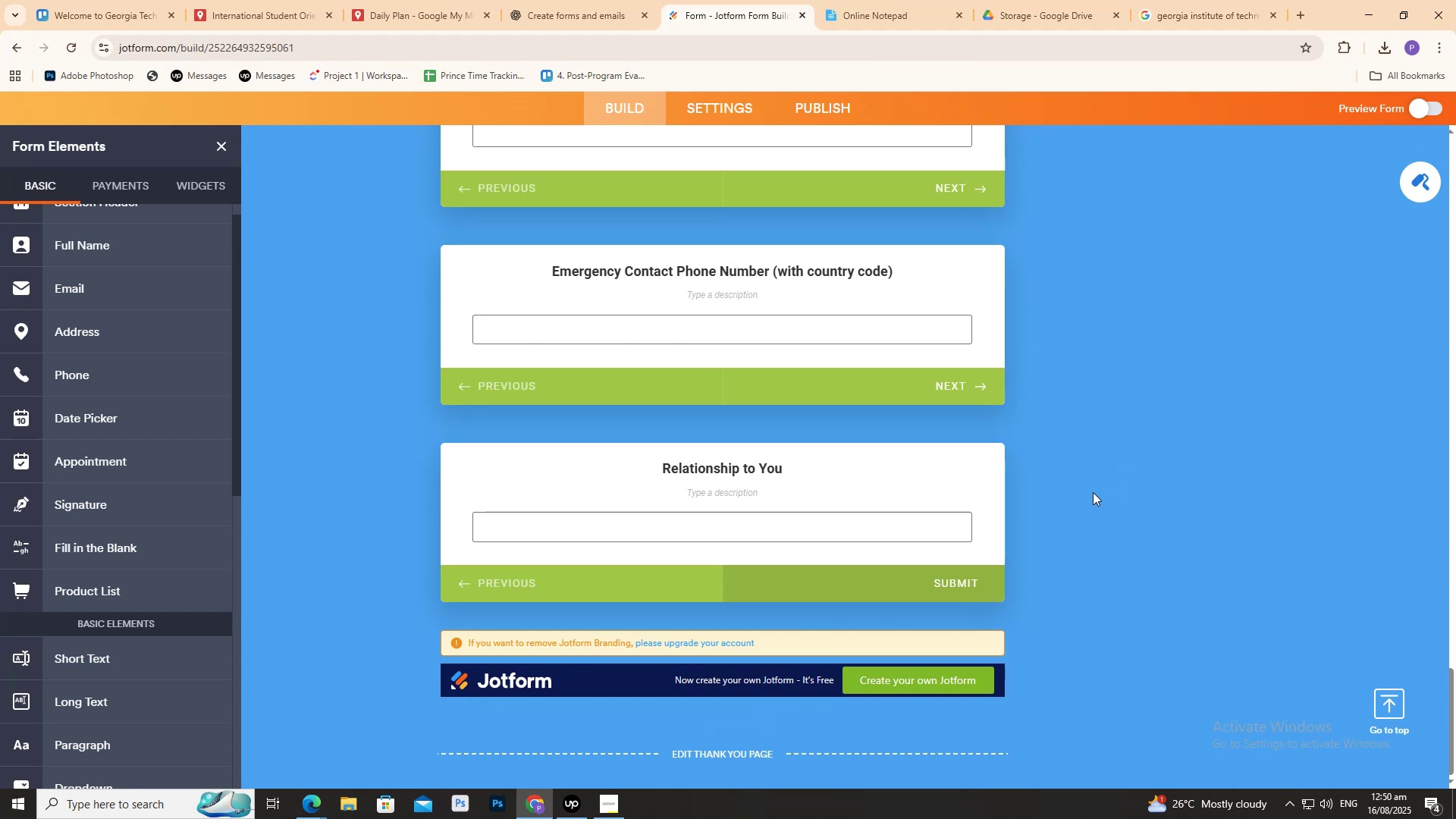 
left_click([589, 6])
 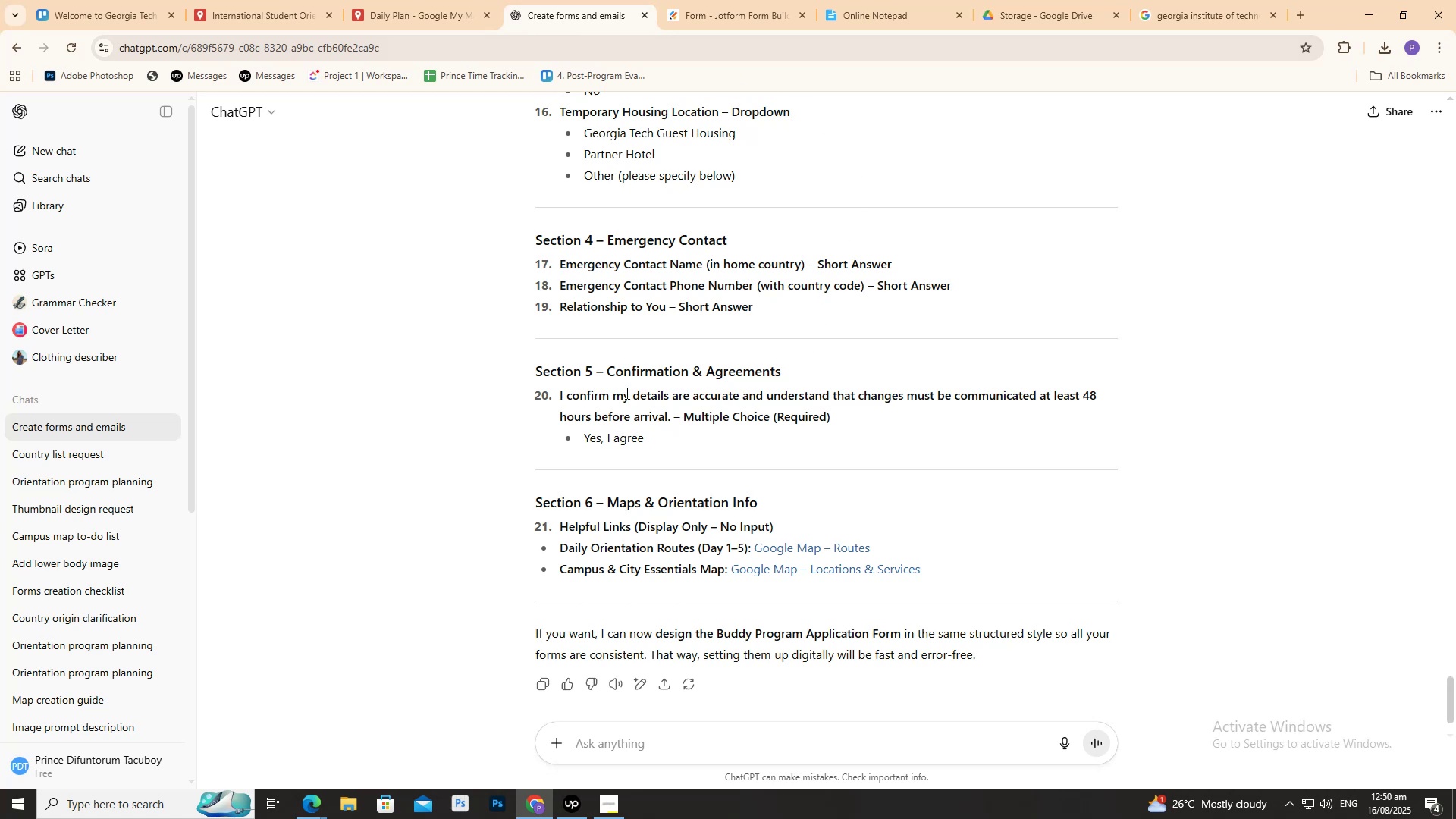 
wait(10.4)
 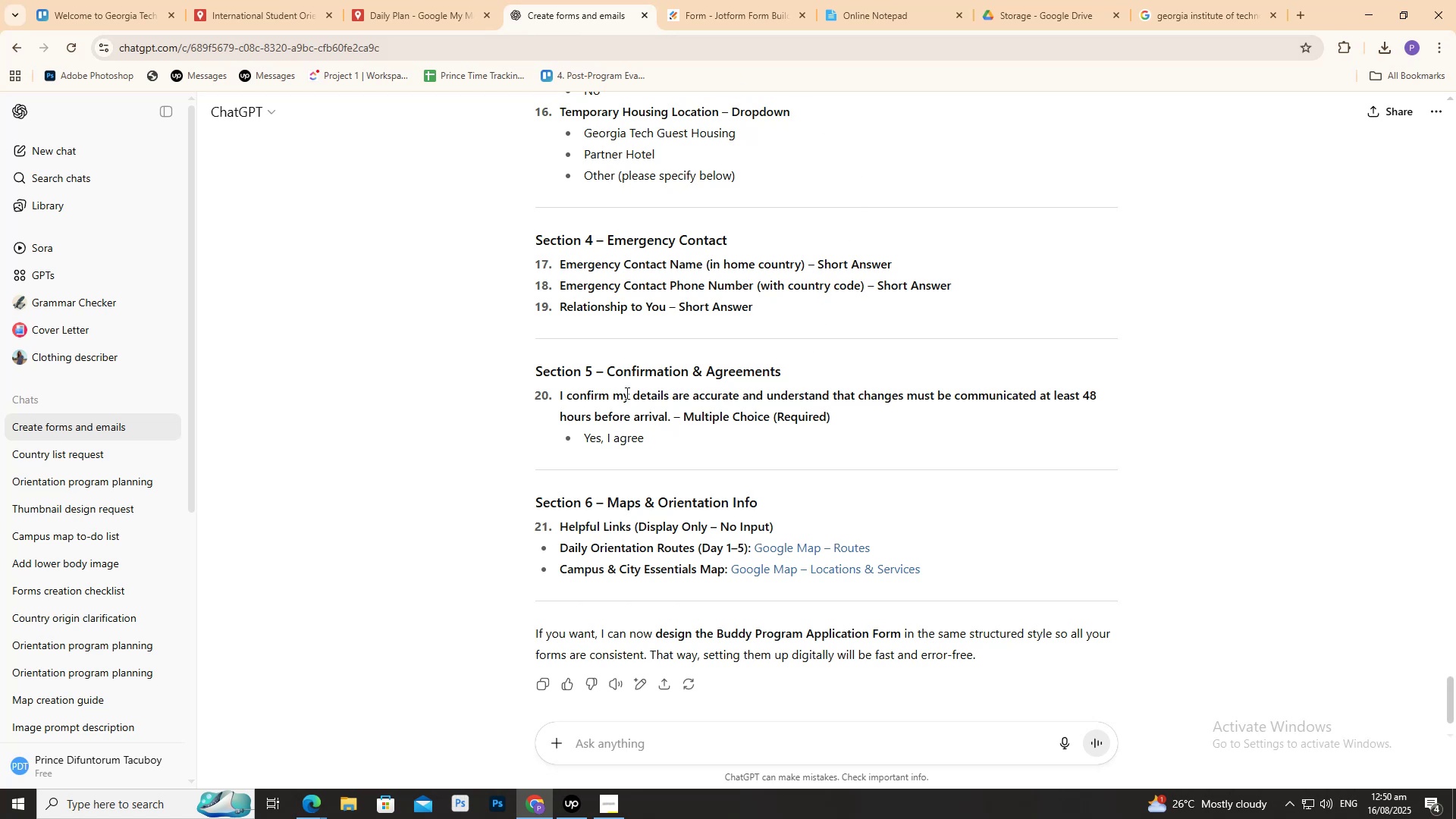 
left_click([758, 0])
 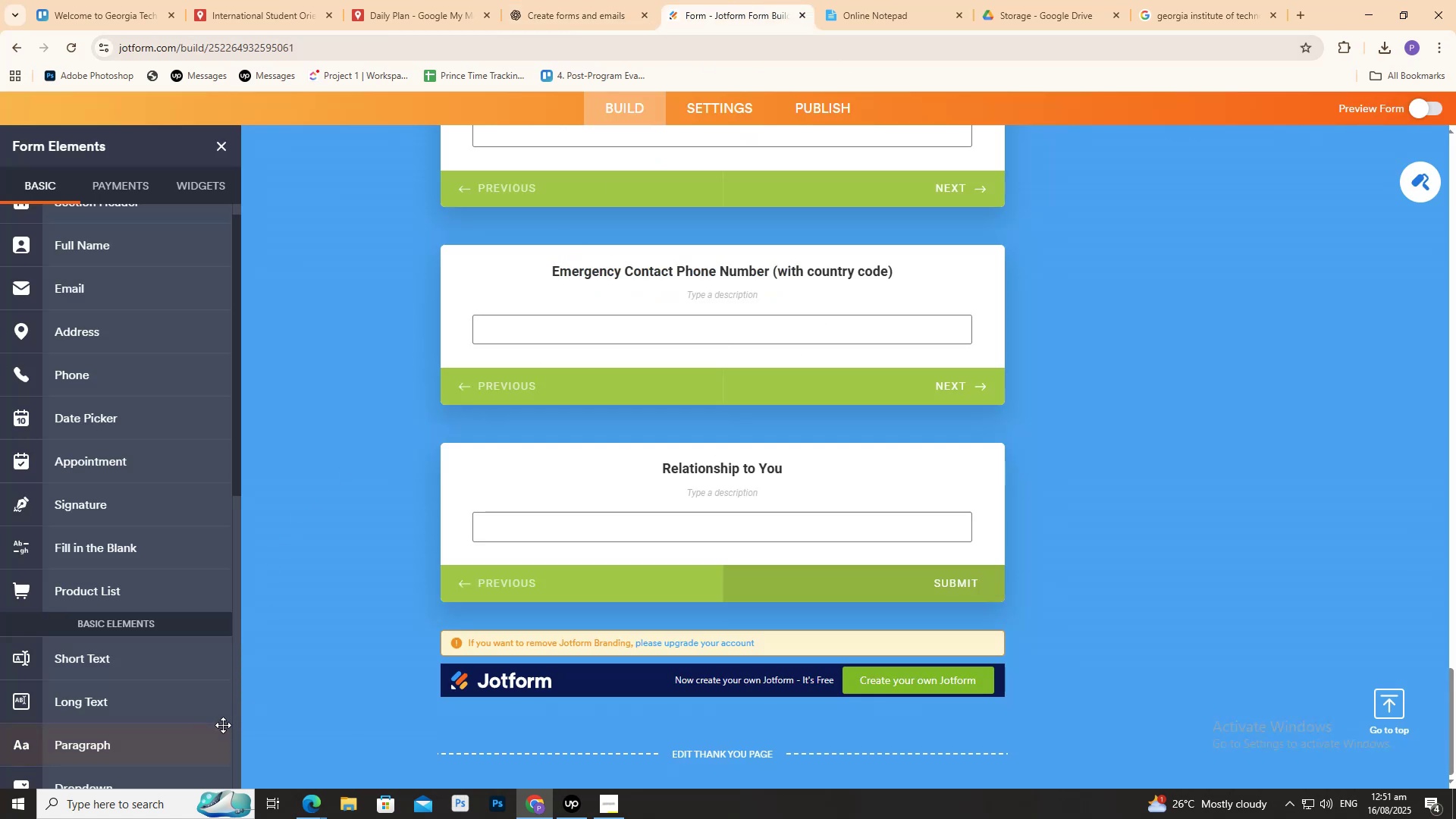 
scroll: coordinate [113, 709], scroll_direction: none, amount: 0.0
 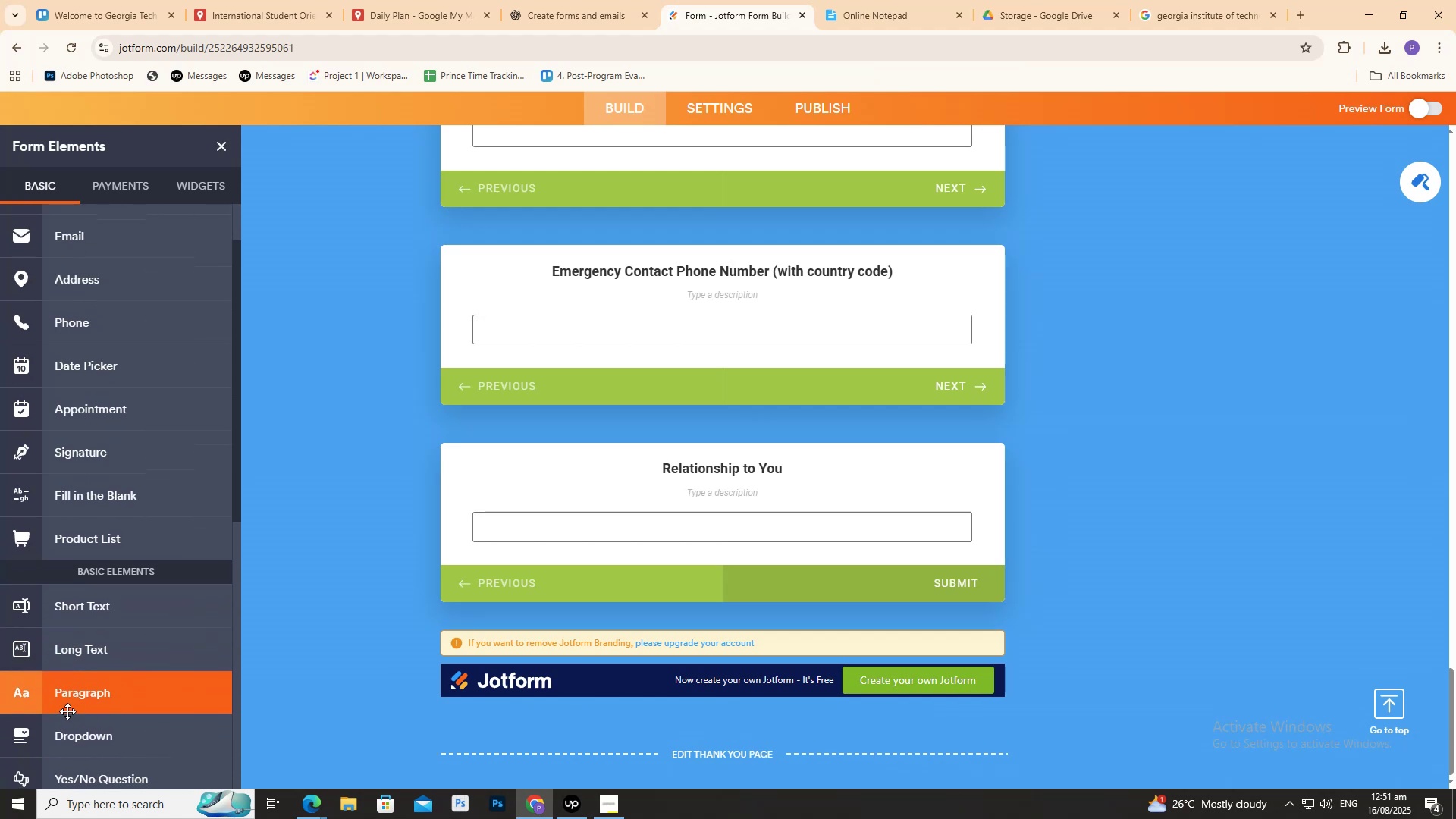 
scroll: coordinate [72, 711], scroll_direction: down, amount: 6.0
 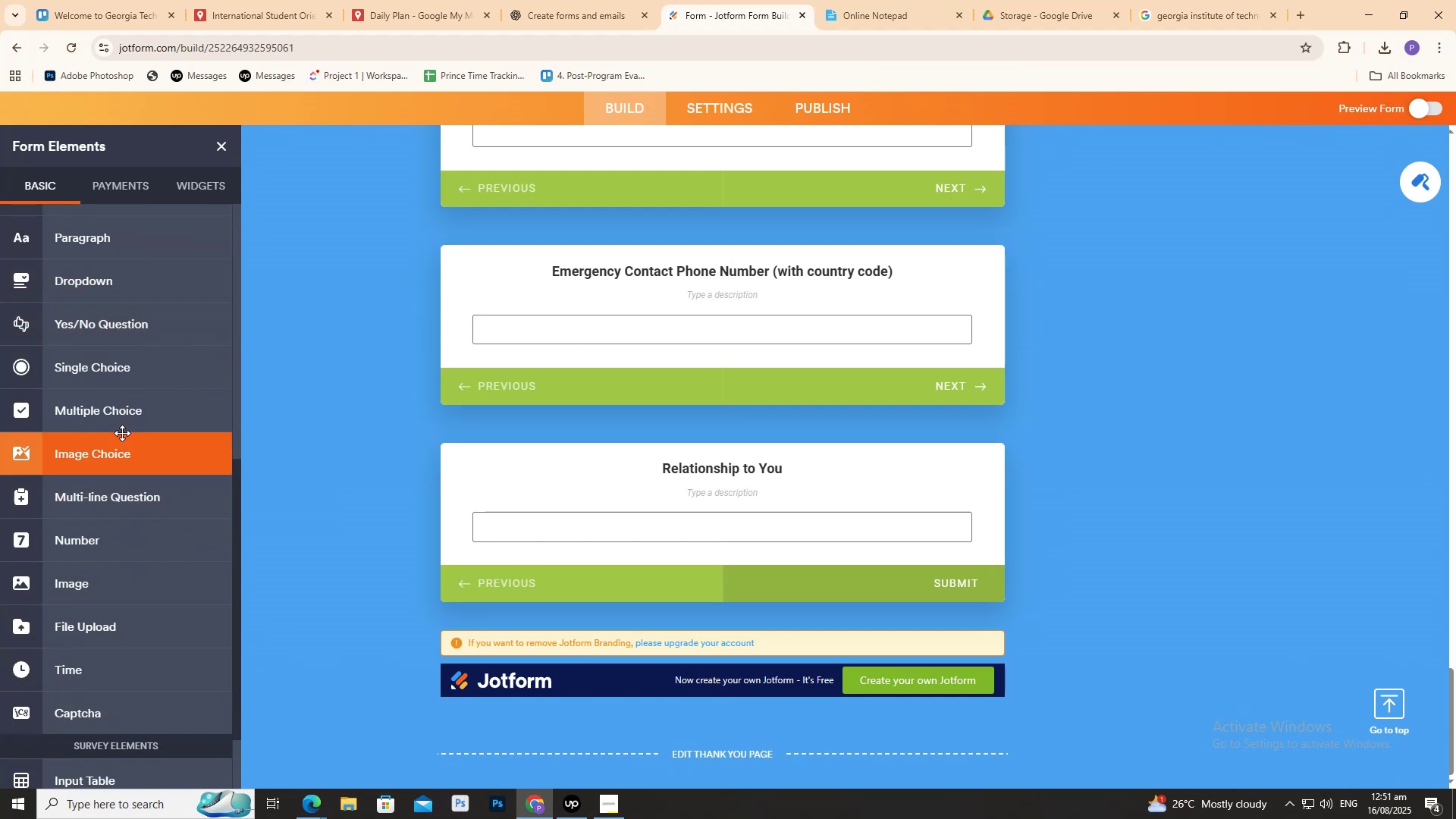 
left_click([120, 375])
 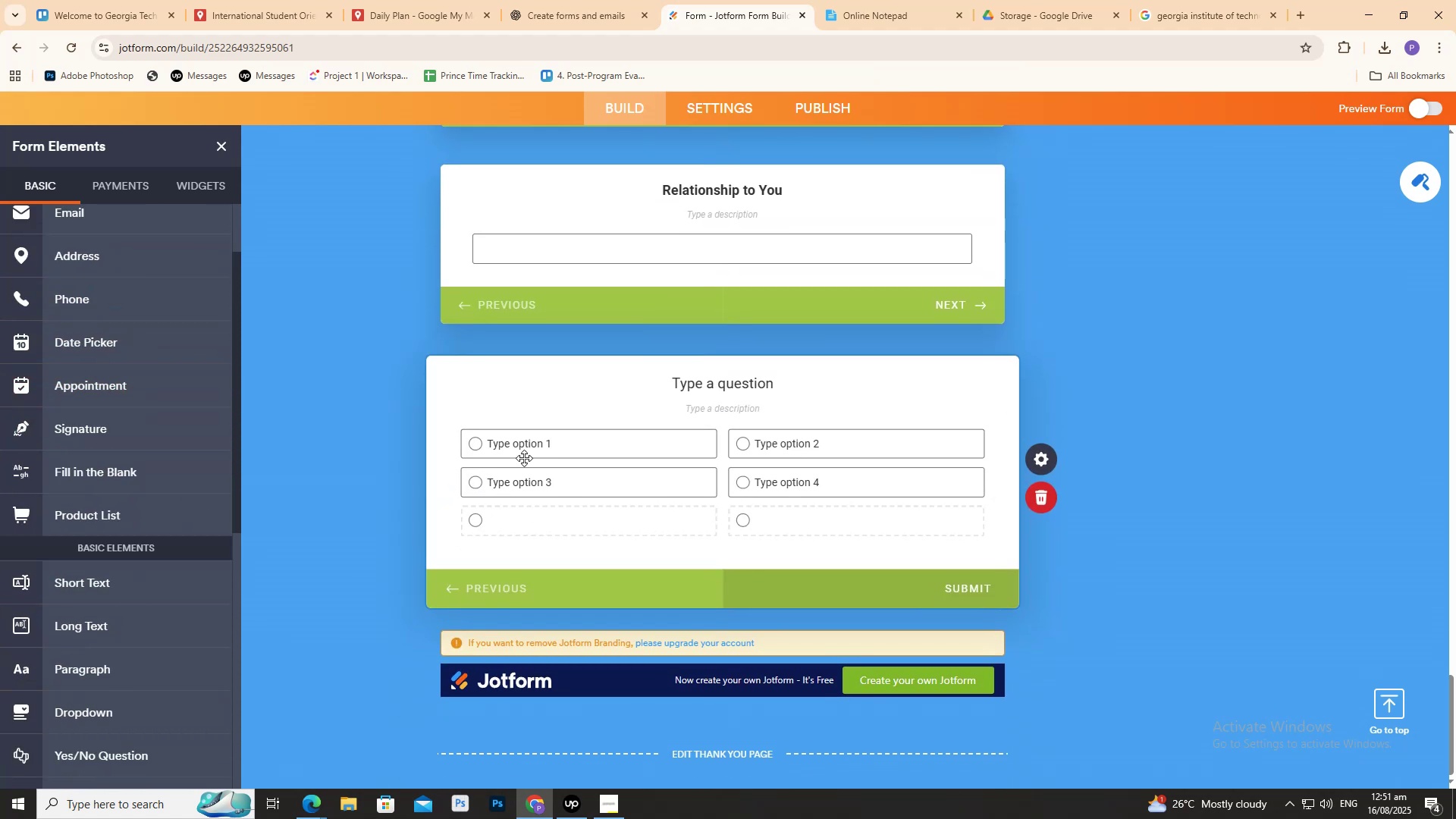 
left_click([519, 441])
 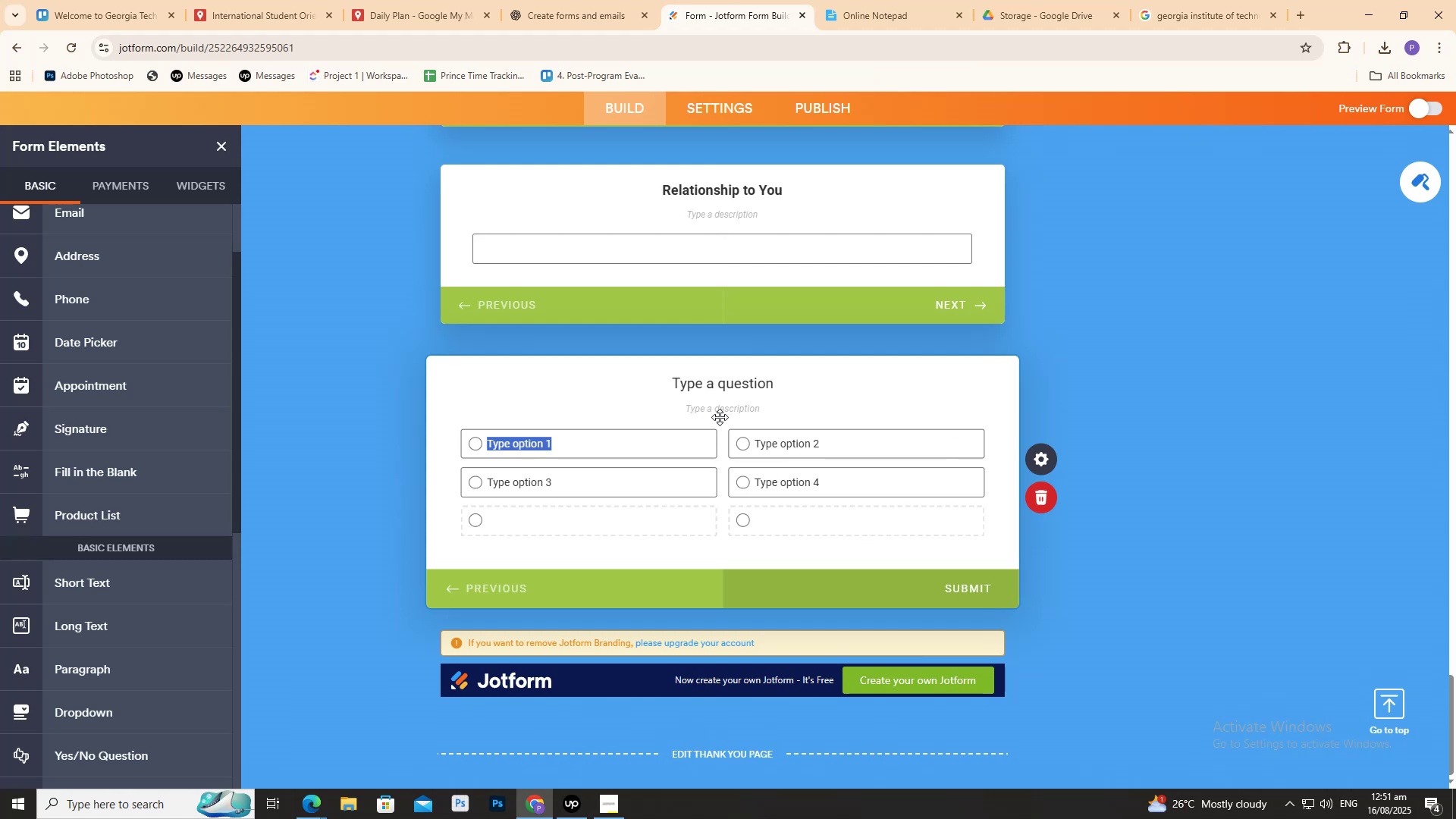 
double_click([692, 383])
 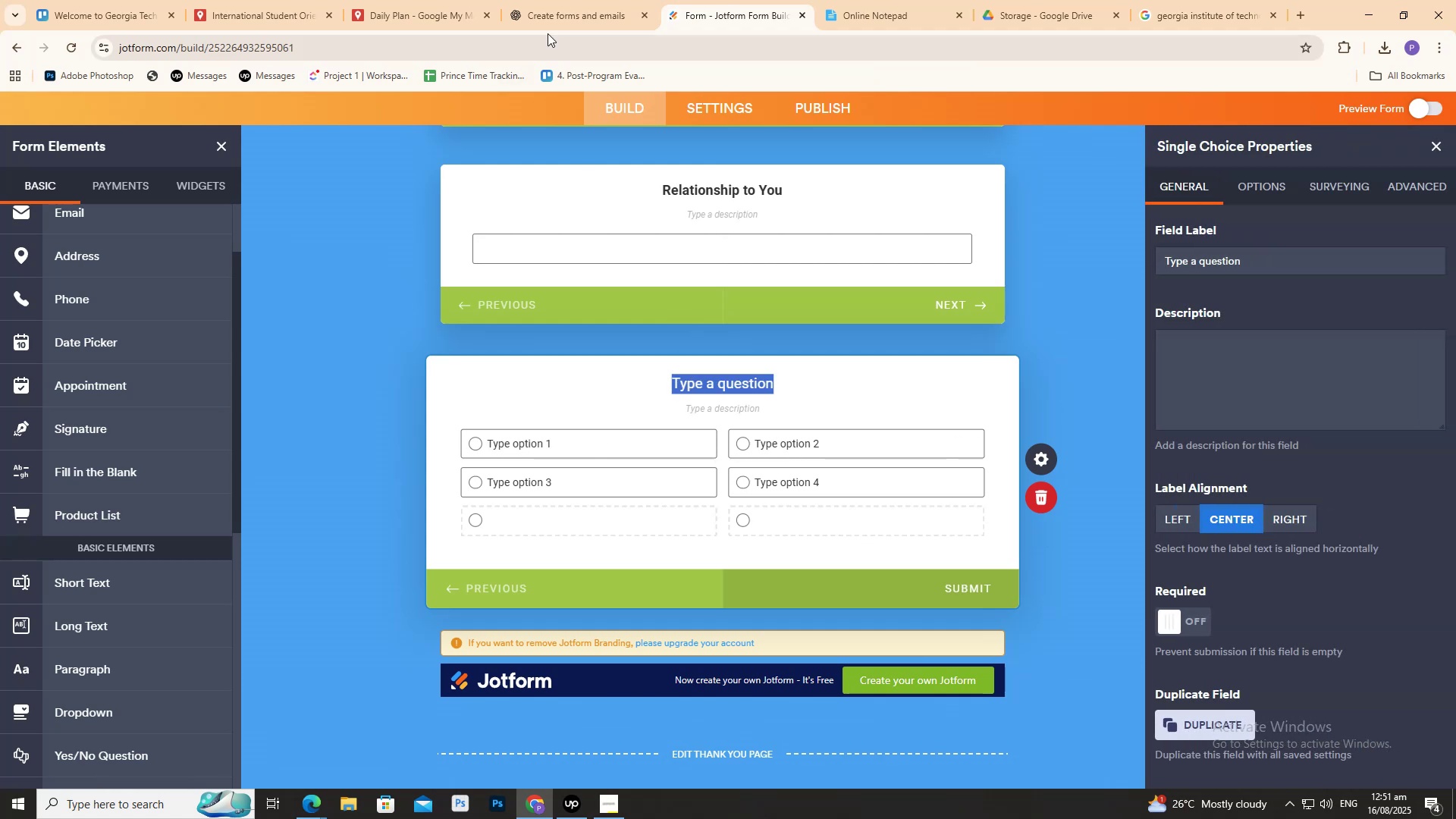 
left_click([563, 18])
 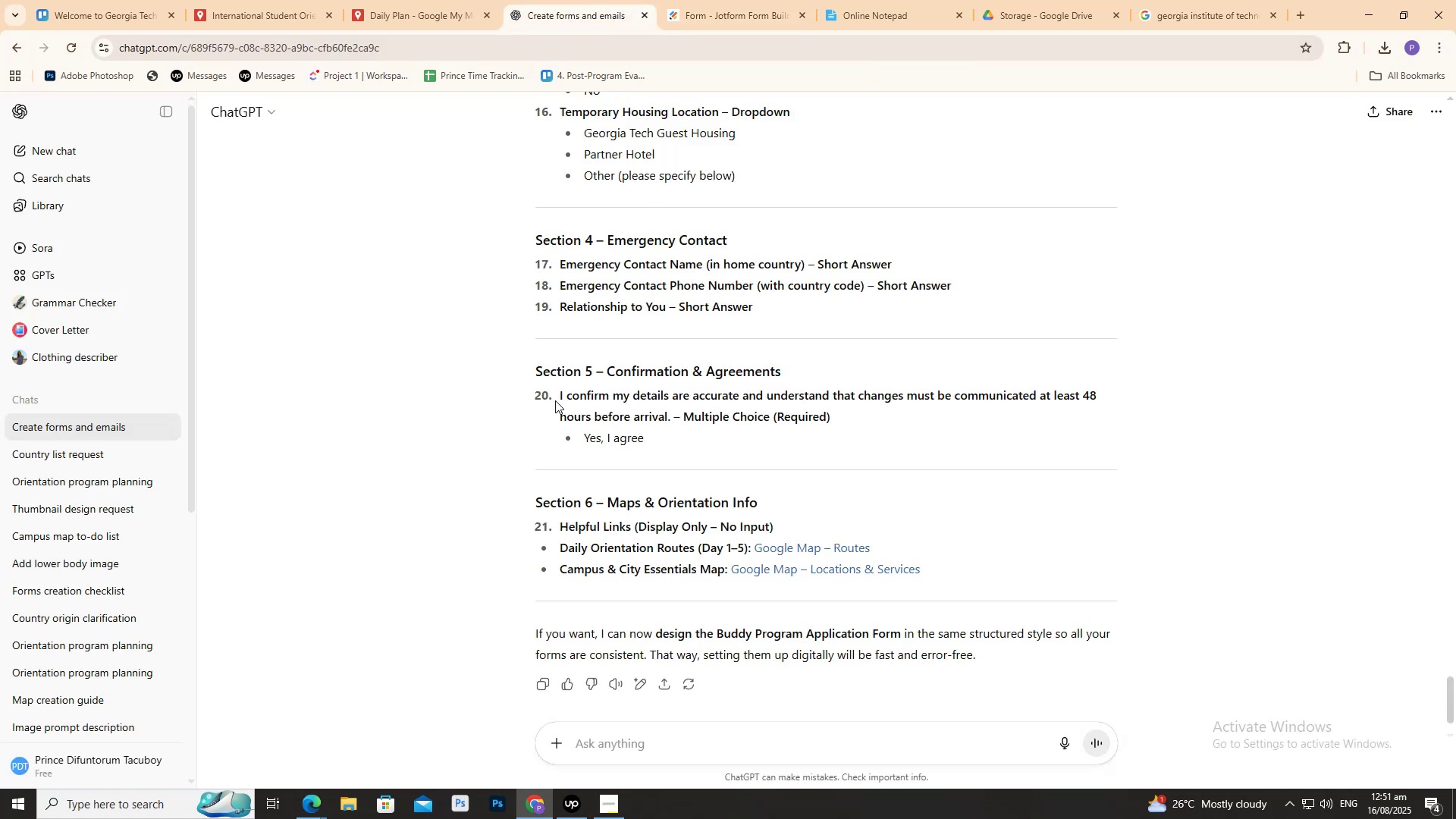 
left_click_drag(start_coordinate=[560, 396], to_coordinate=[667, 419])
 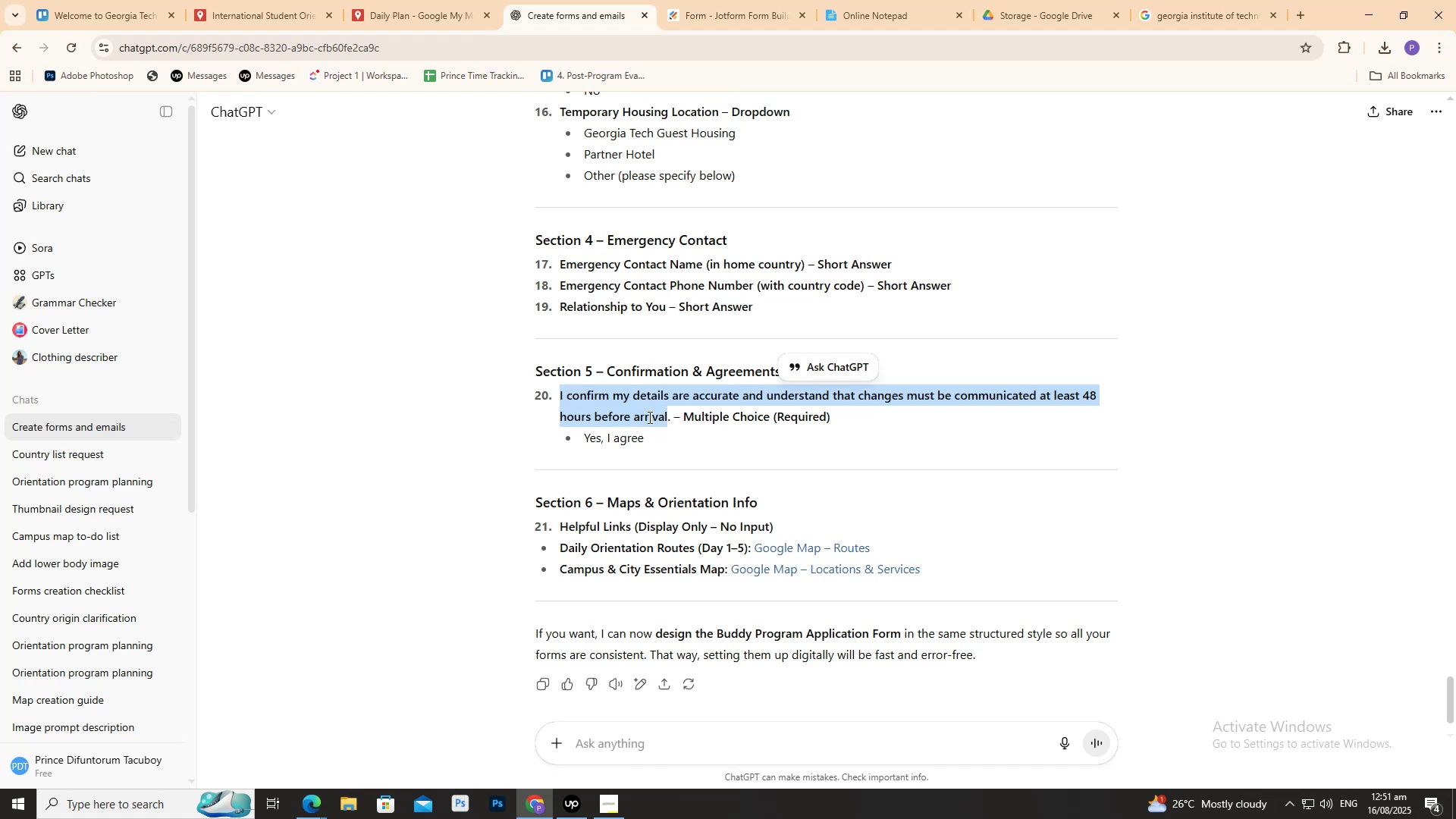 
key(Control+C)
 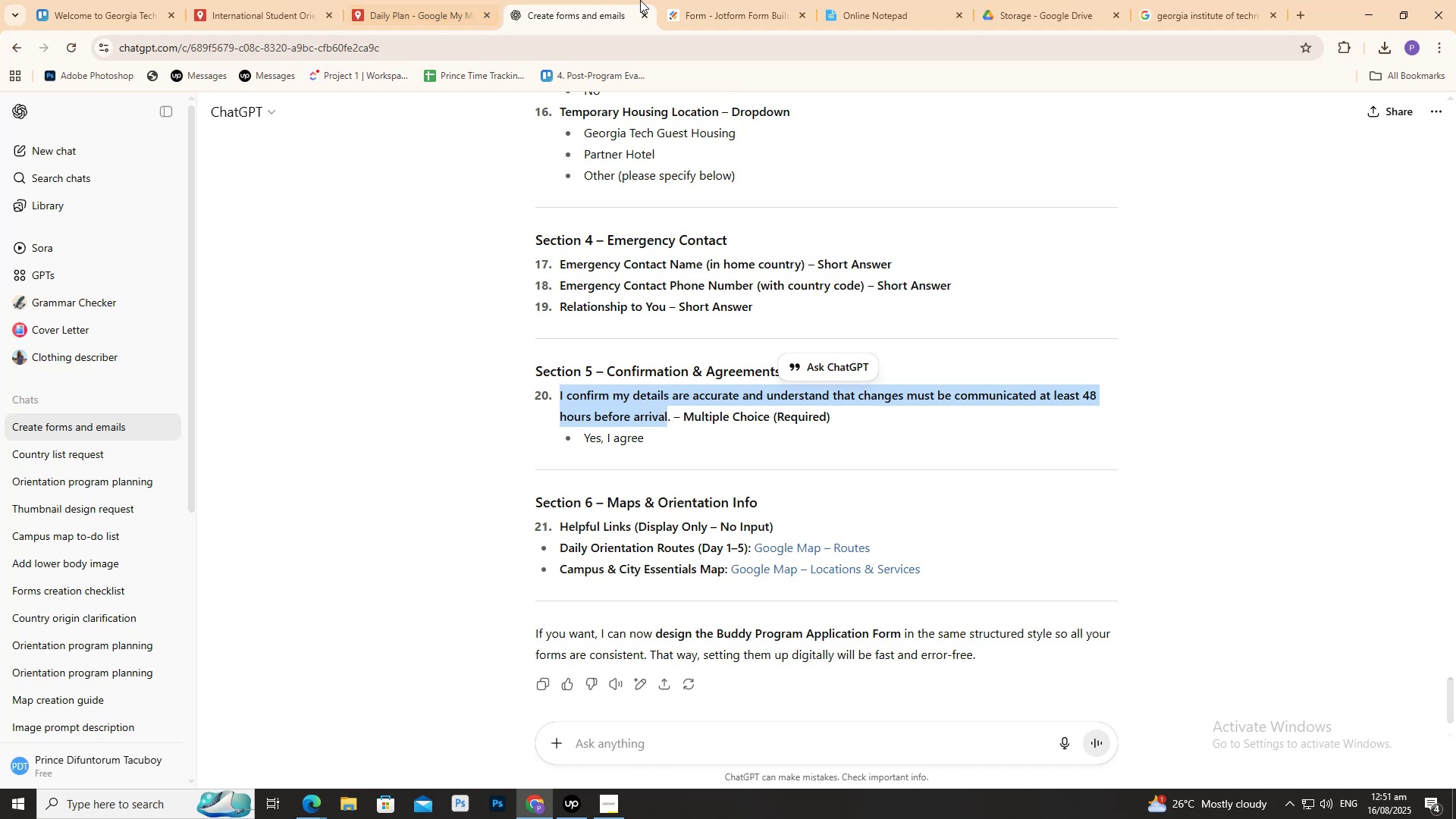 
left_click([694, 7])
 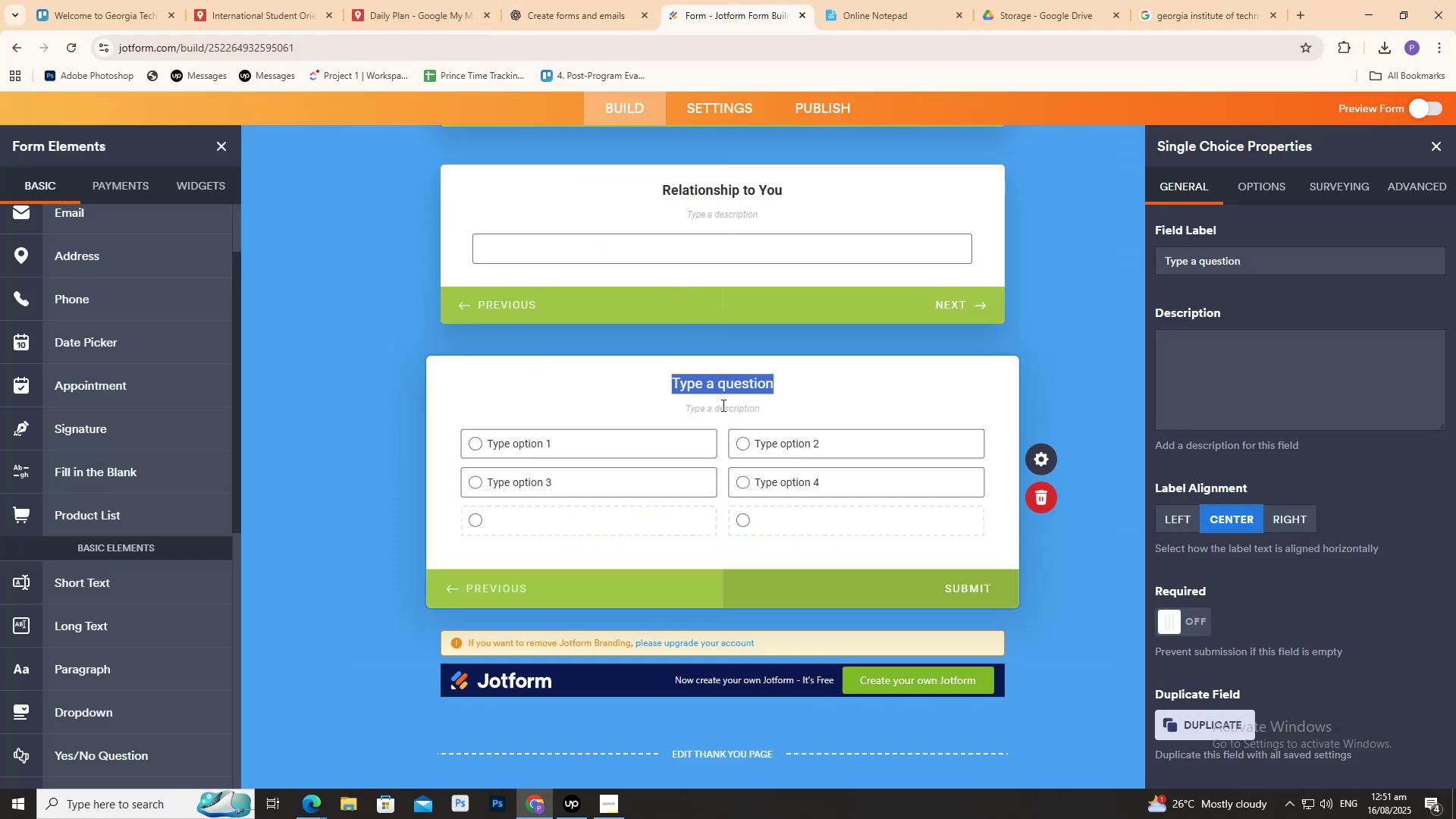 
key(Control+V)
 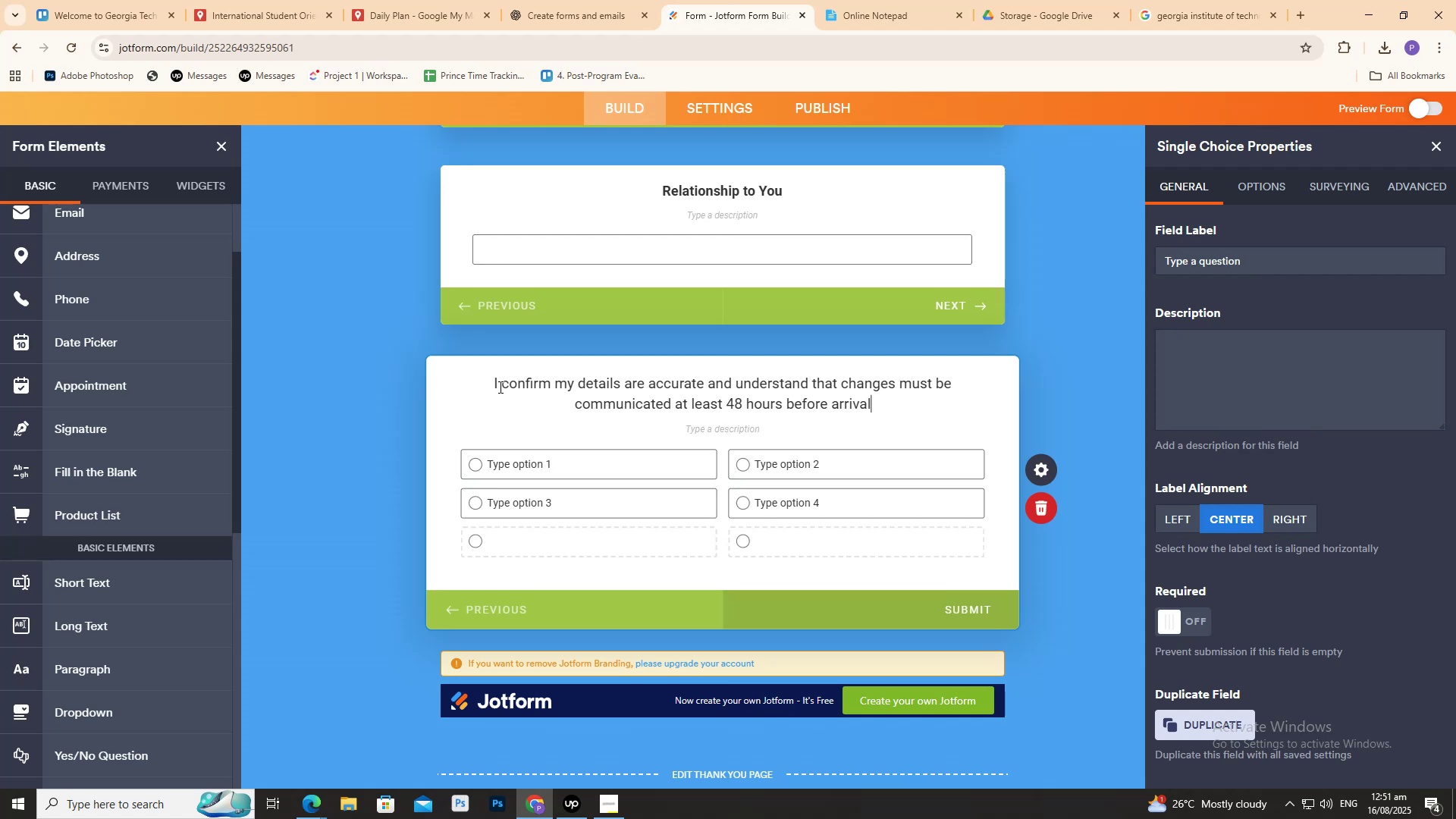 
left_click_drag(start_coordinate=[492, 378], to_coordinate=[872, 405])
 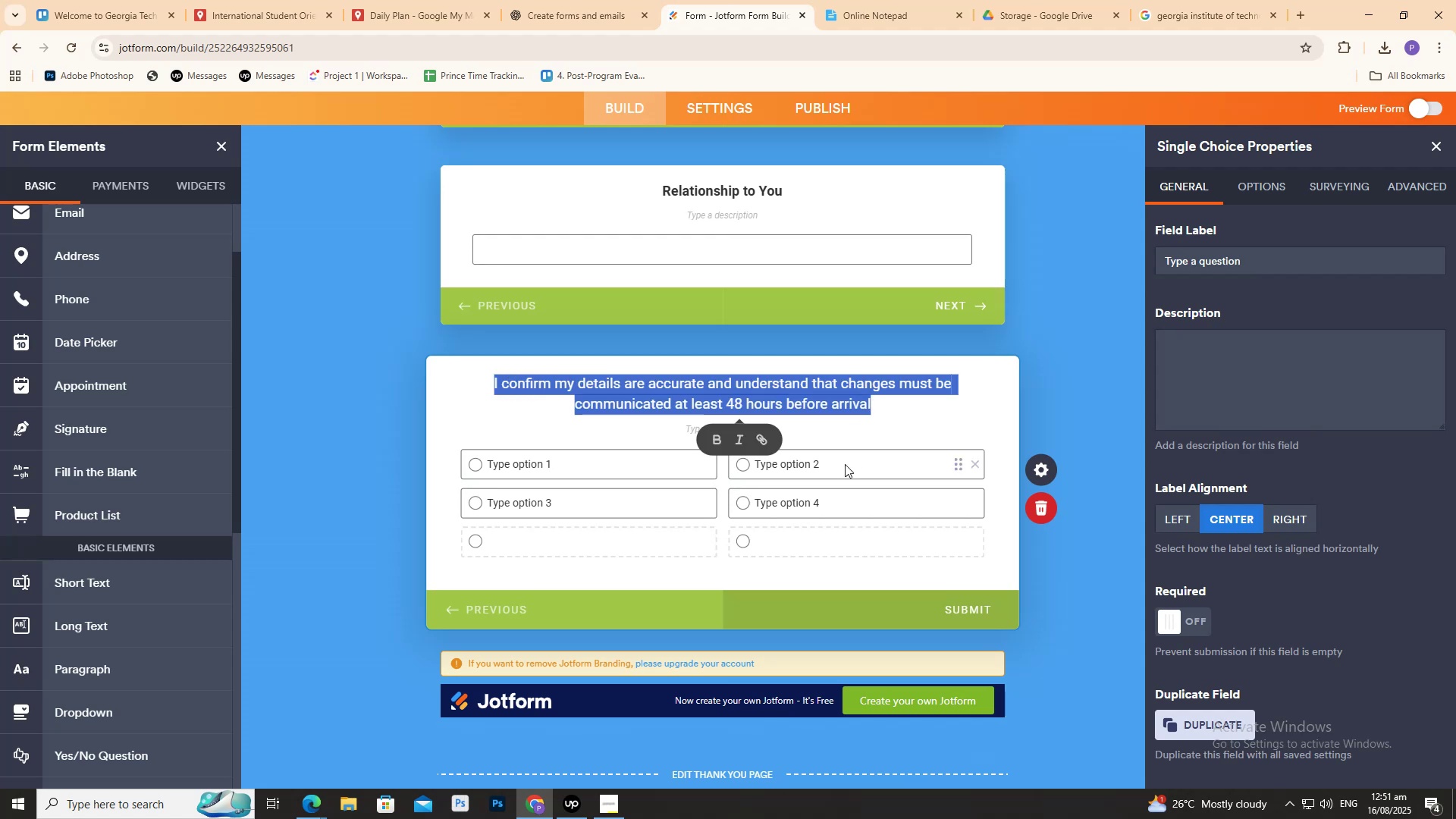 
left_click([717, 441])
 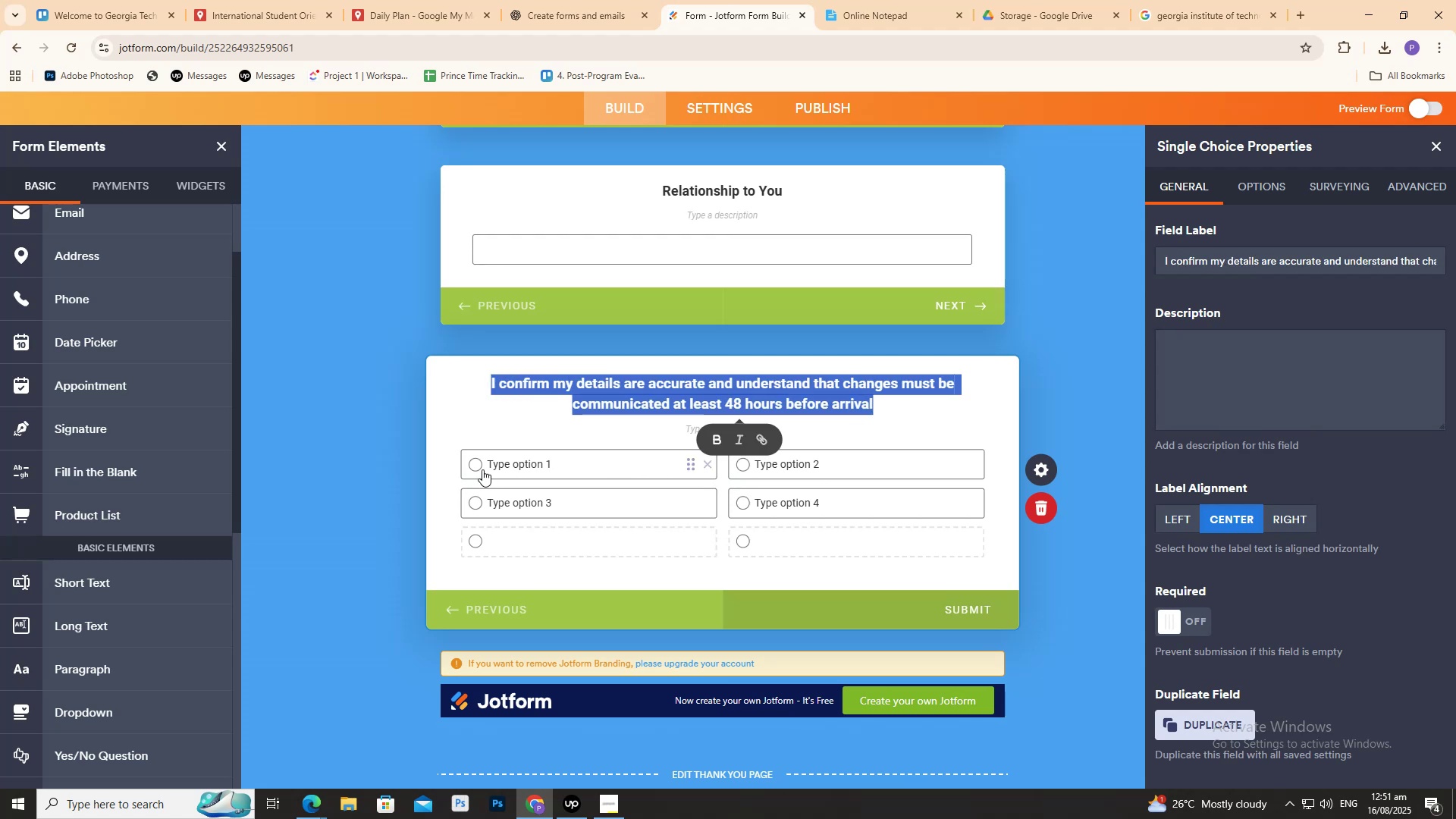 
left_click([523, 466])
 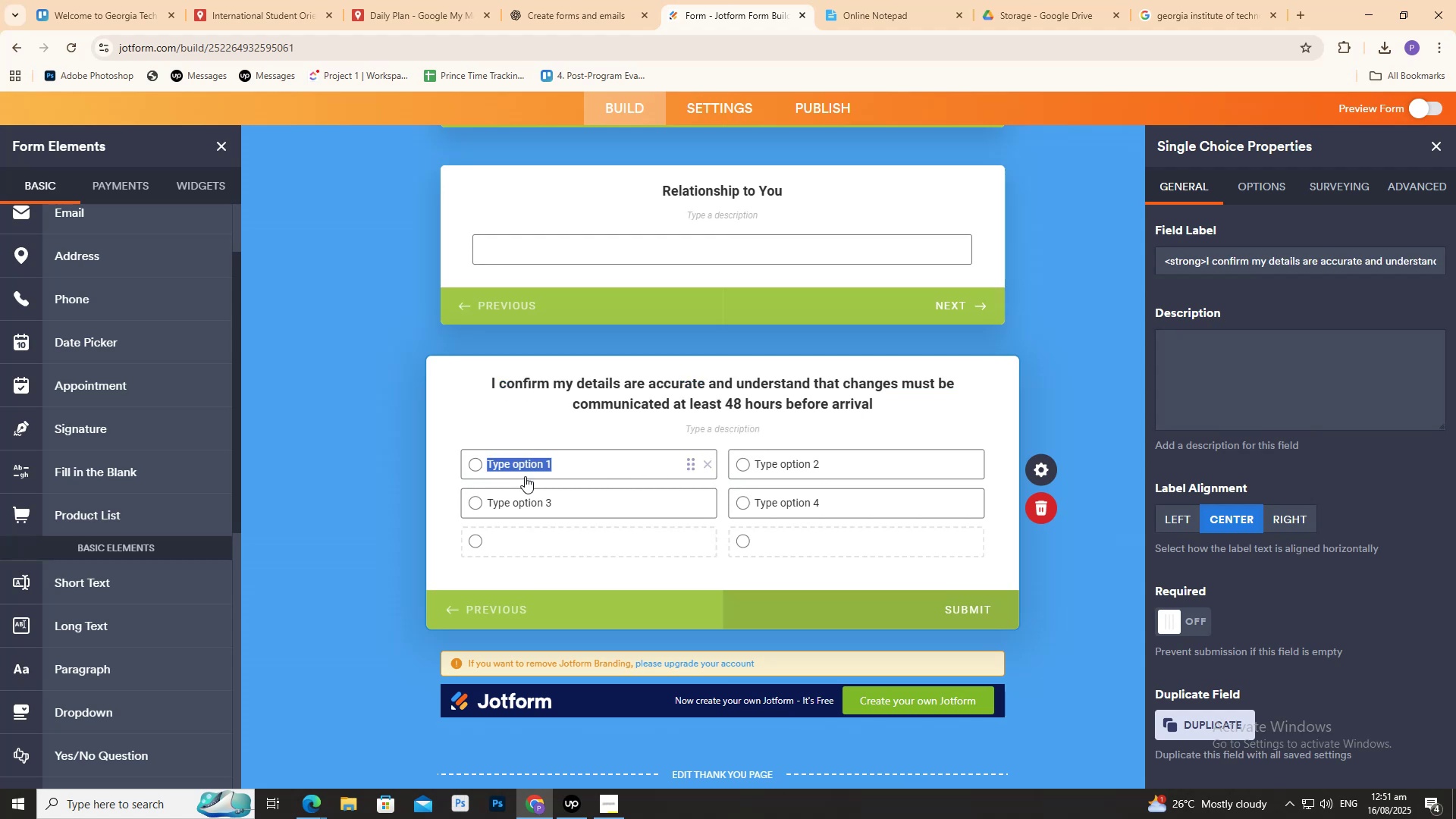 
type(y)
key(Backspace)
type(YE)
key(Backspace)
type(es, I agree)
 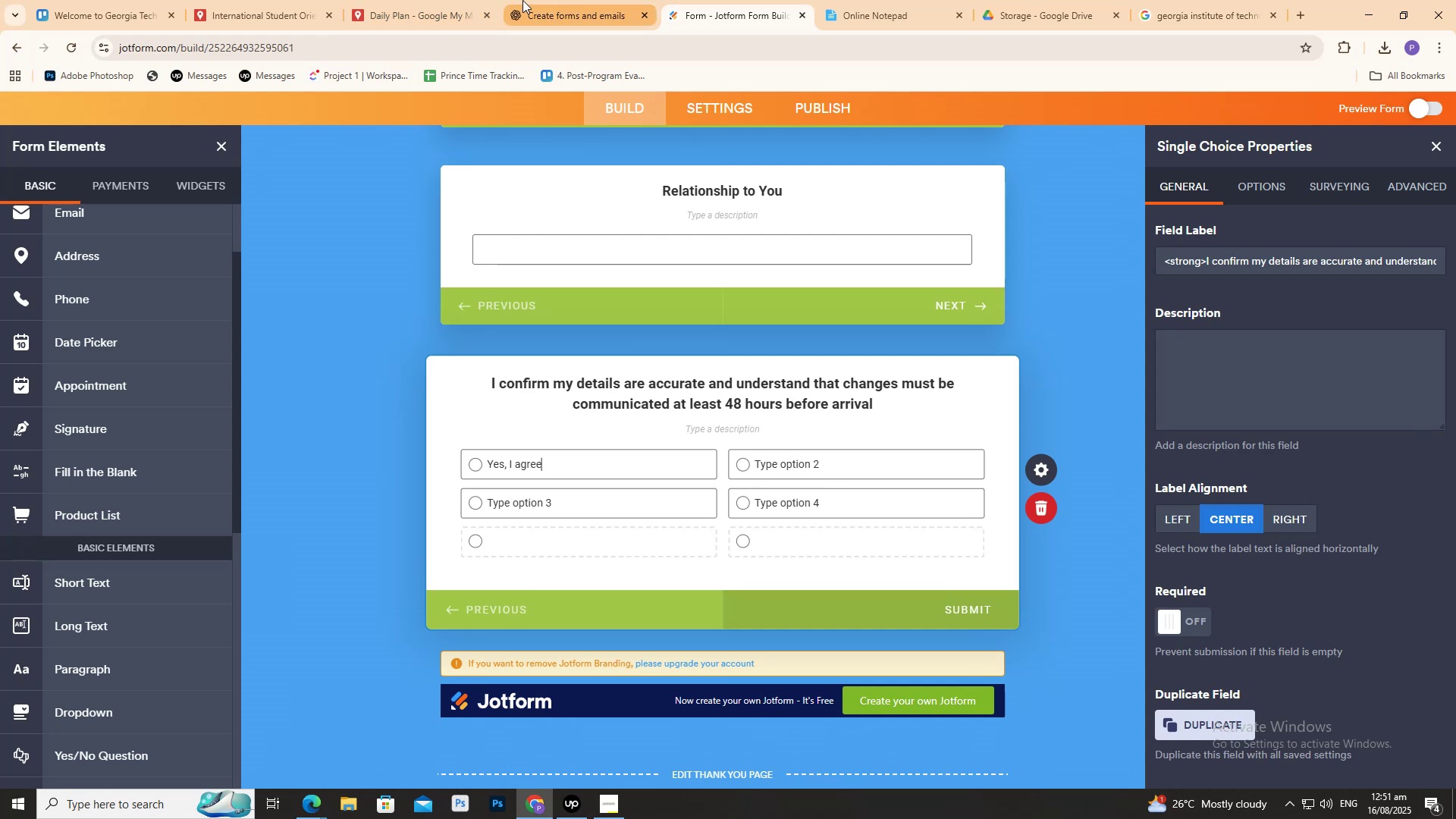 
left_click([532, 0])
 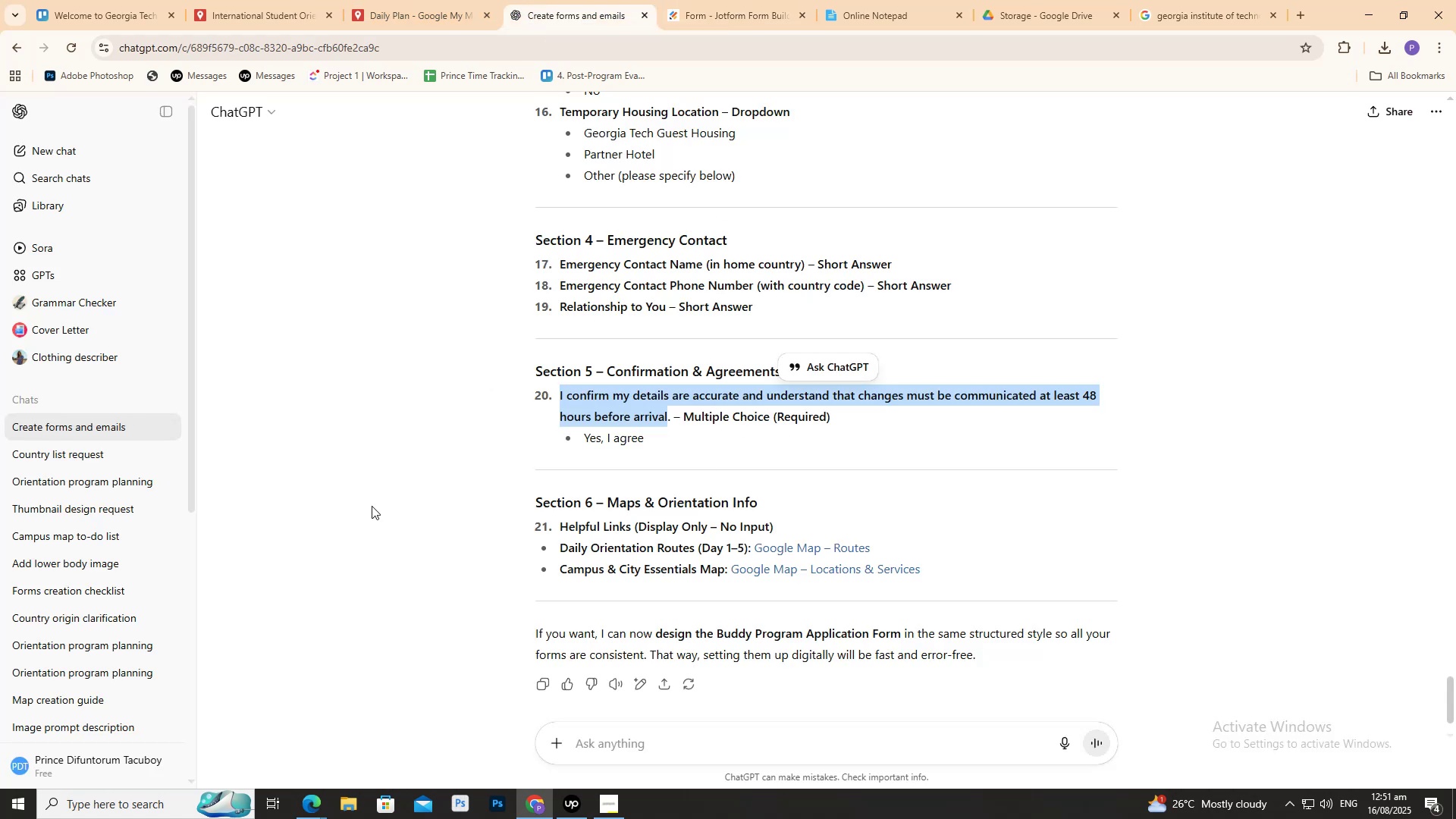 
left_click([359, 507])
 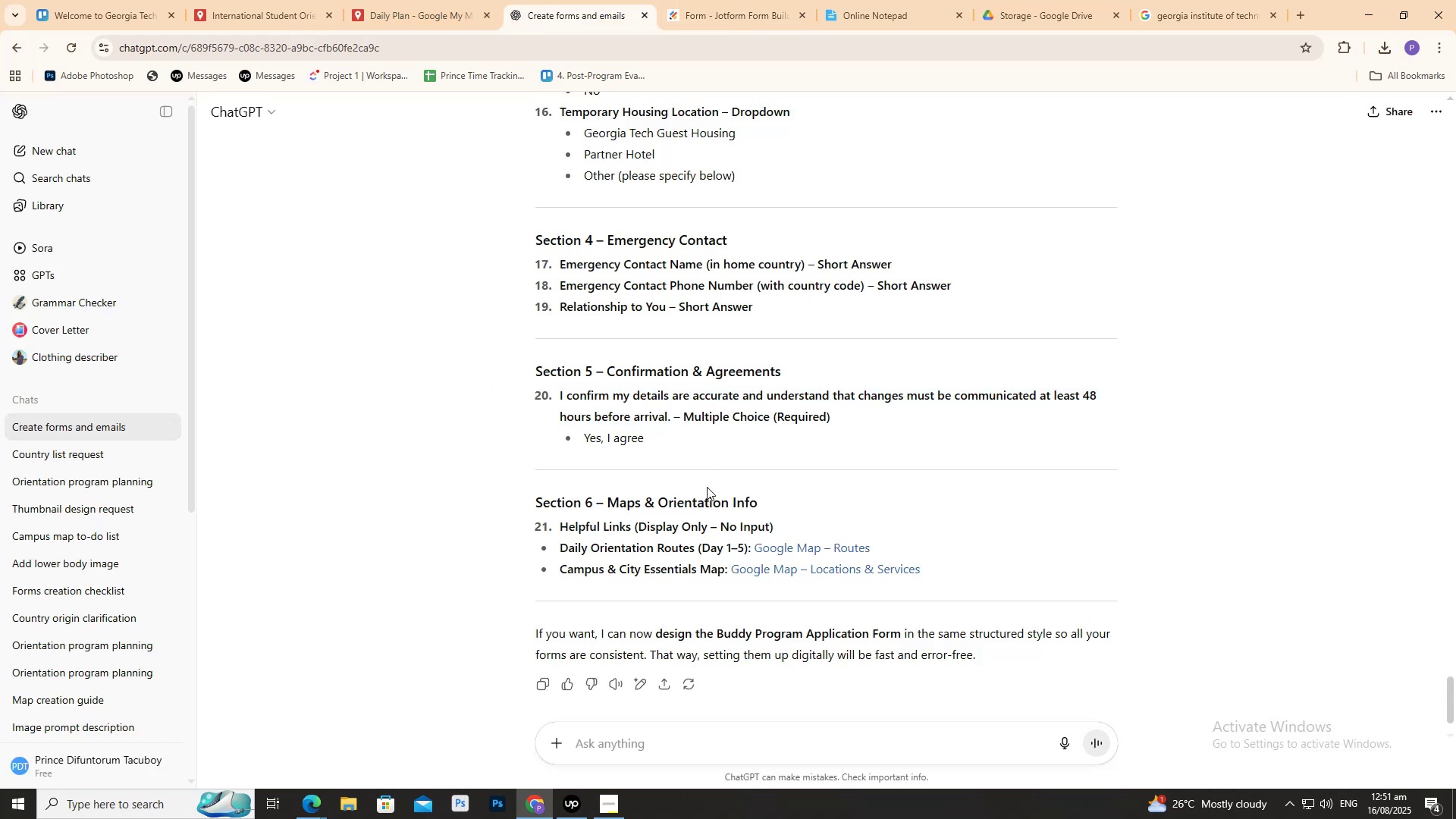 
scroll: coordinate [707, 487], scroll_direction: none, amount: 0.0
 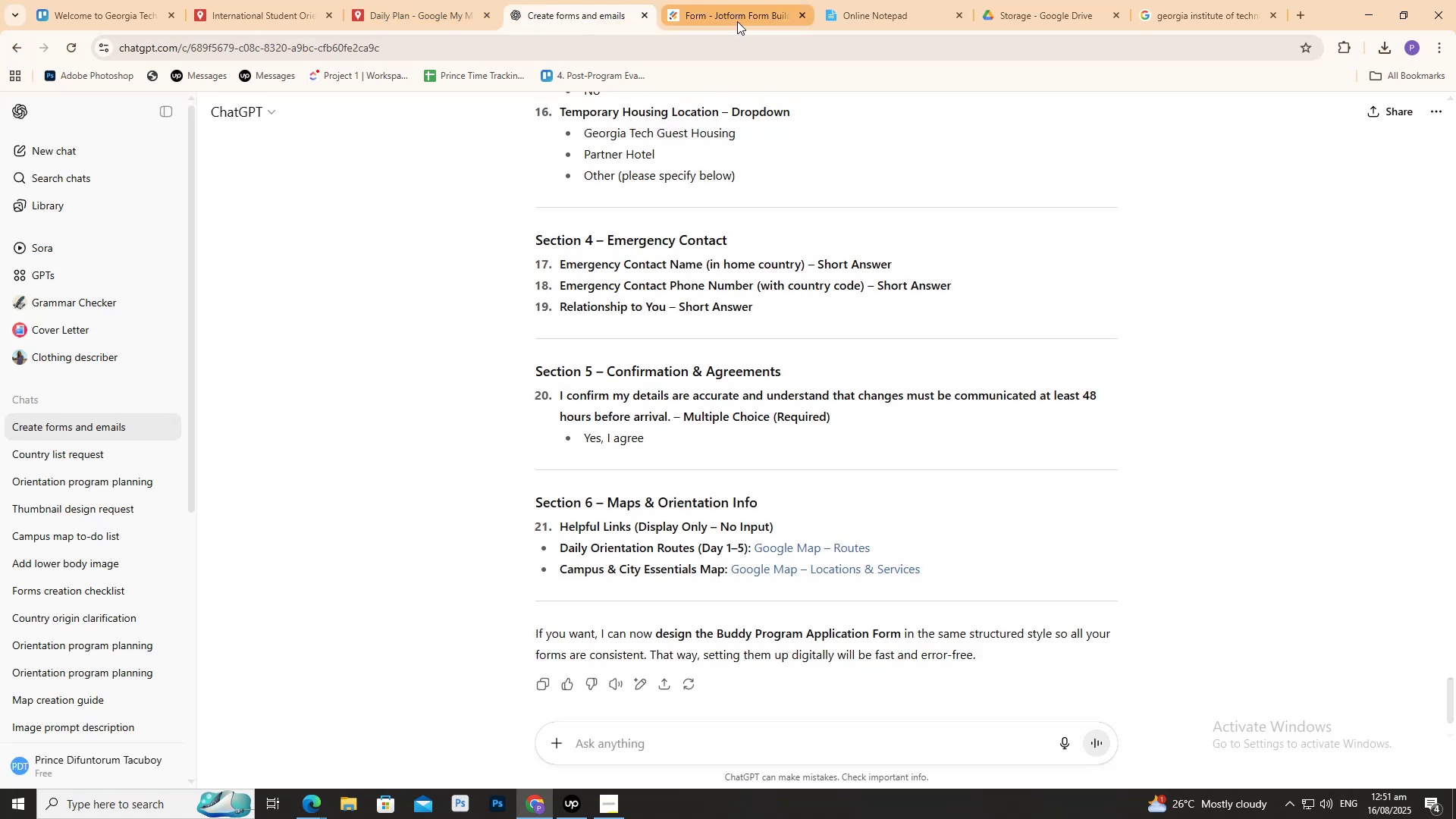 
left_click([740, 18])
 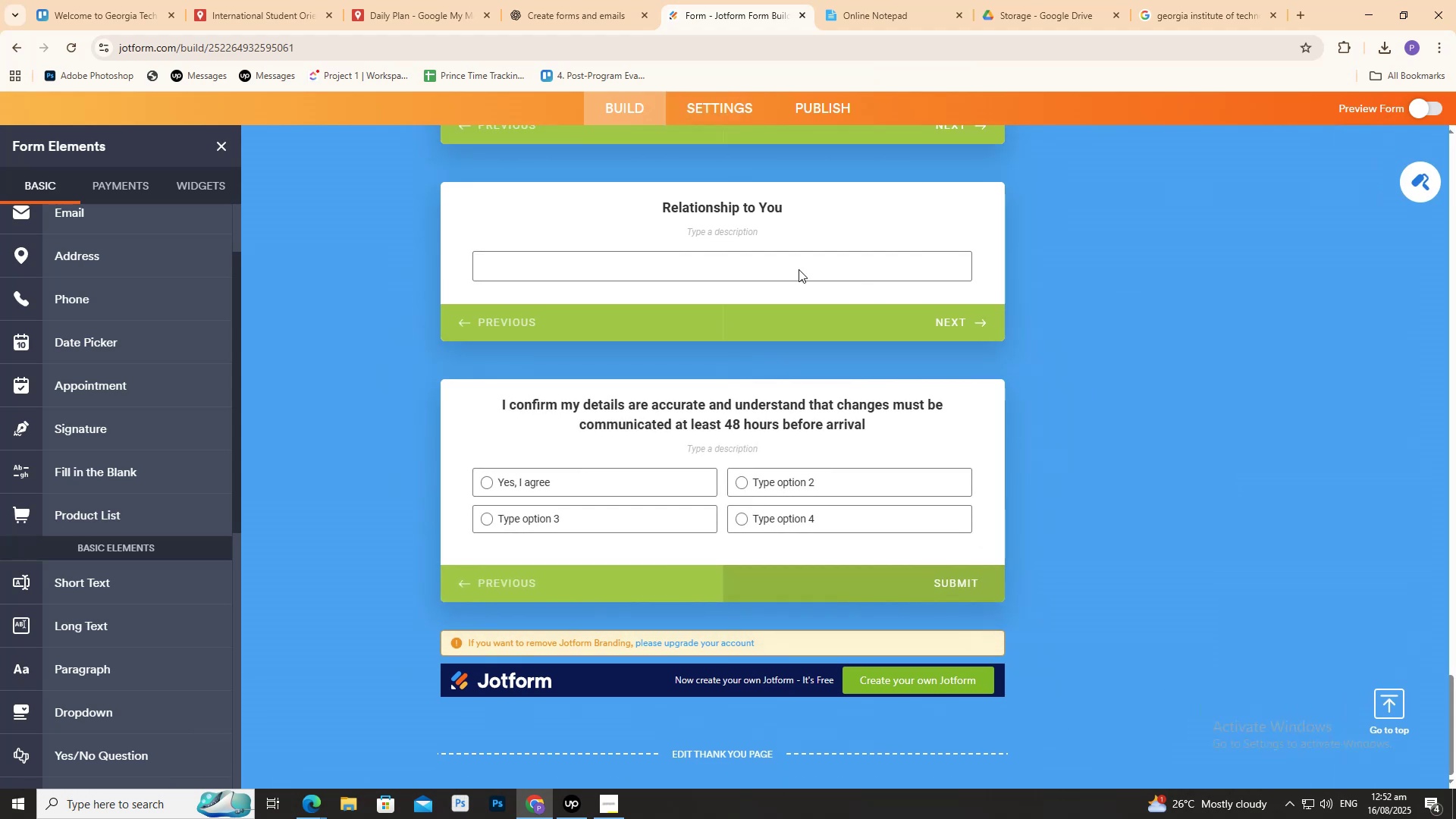 
wait(13.06)
 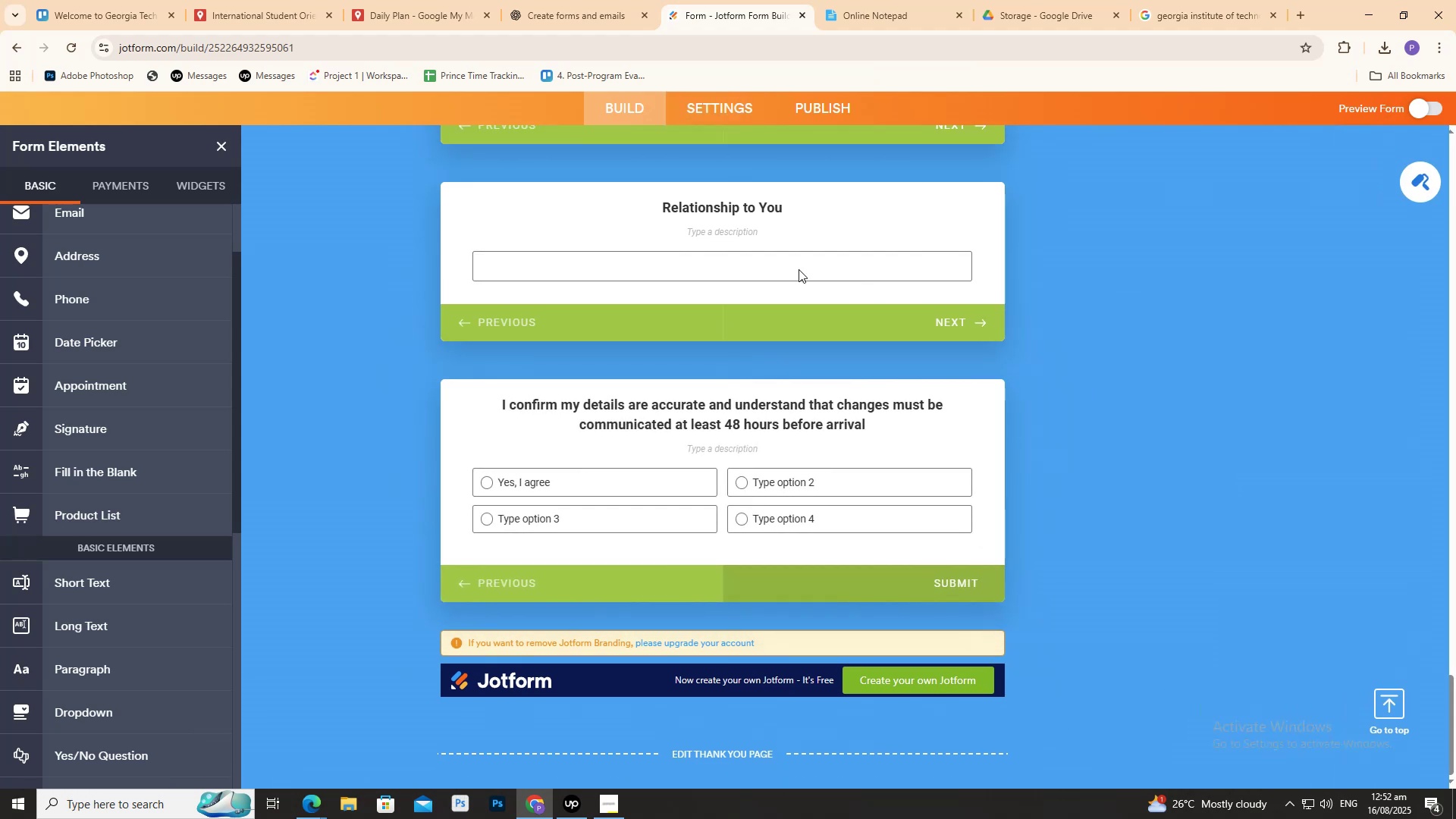 
left_click([576, 11])
 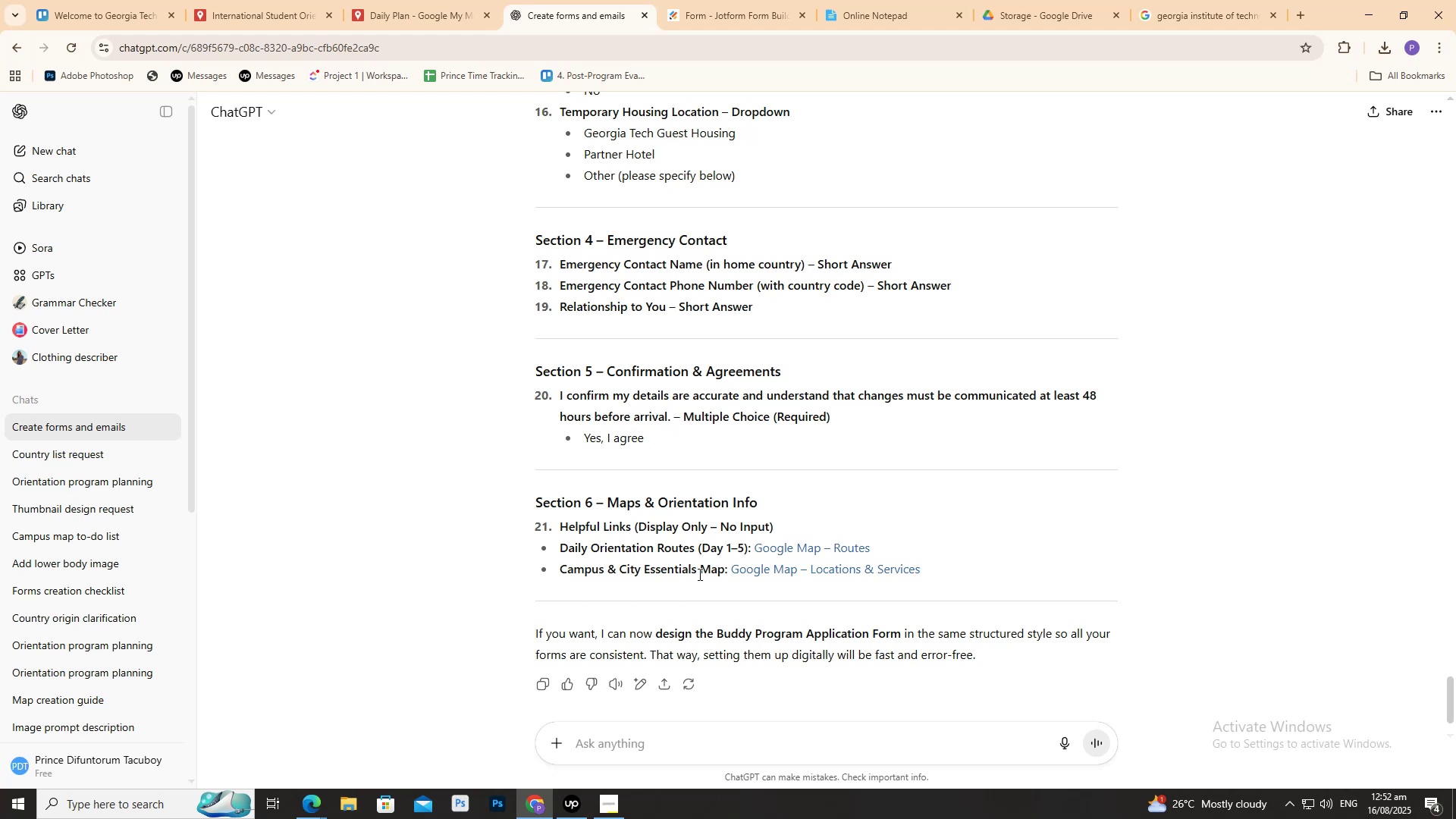 
scroll: coordinate [610, 598], scroll_direction: down, amount: 1.0
 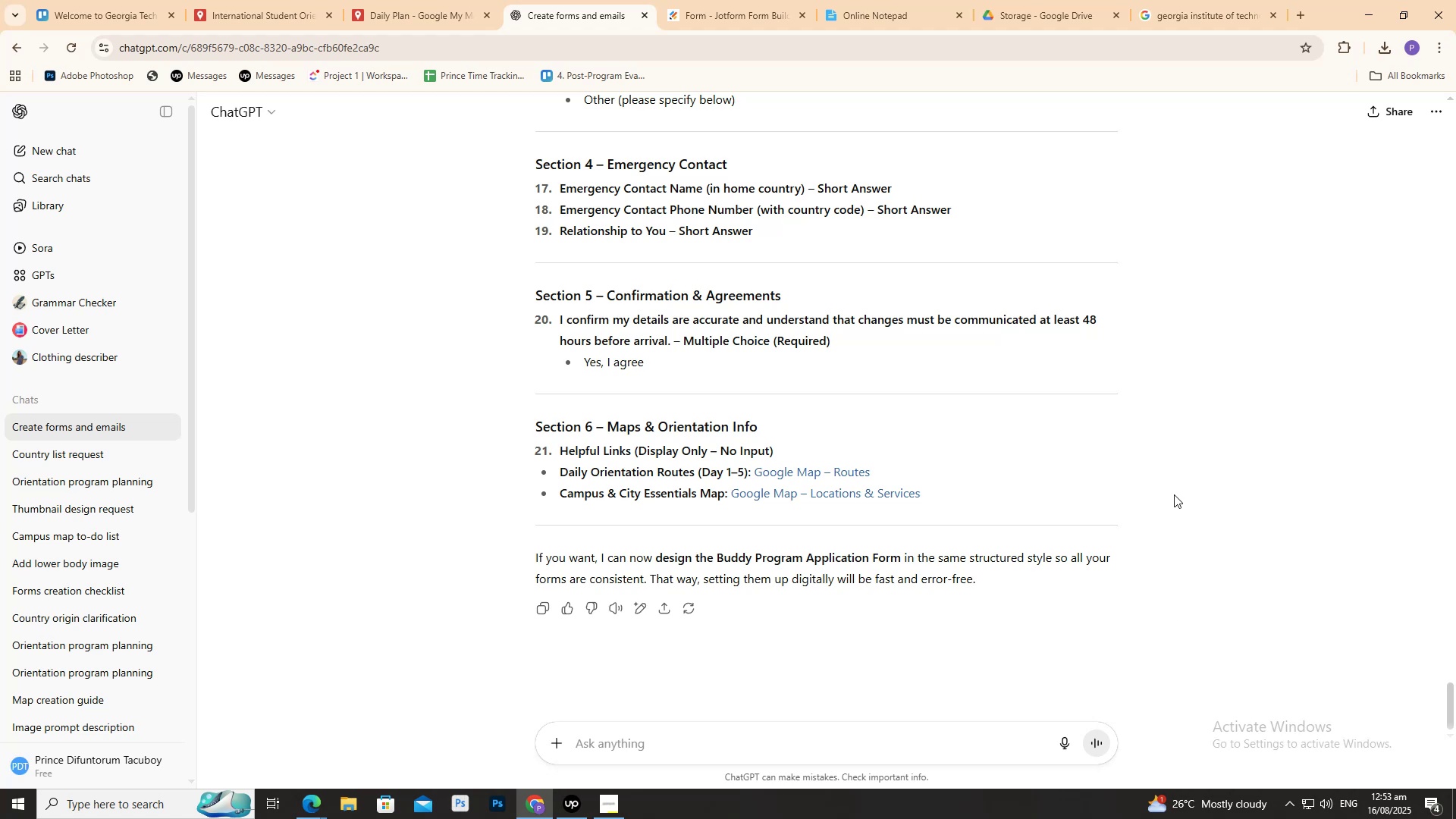 
wait(77.82)
 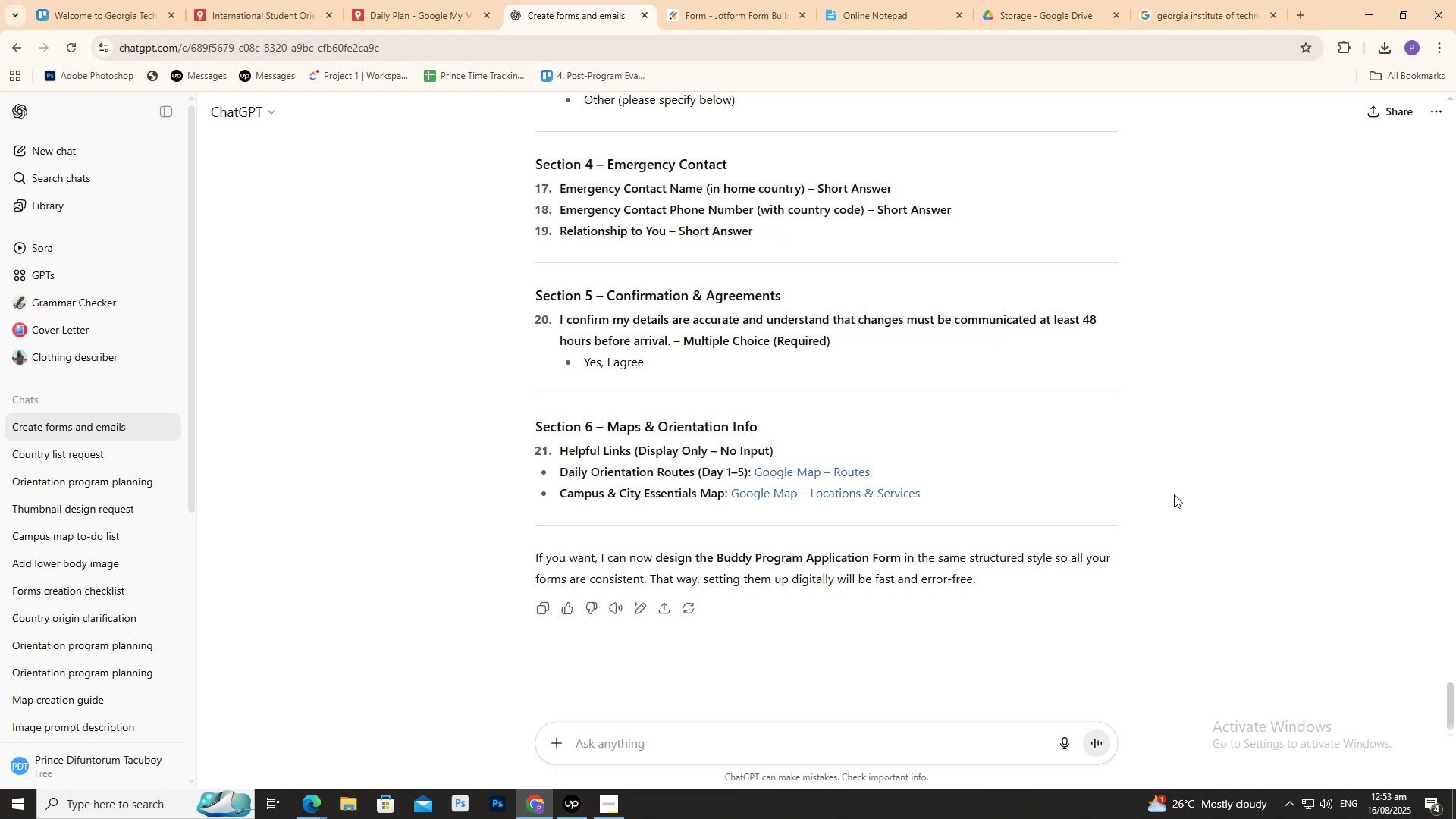 
left_click([685, 0])
 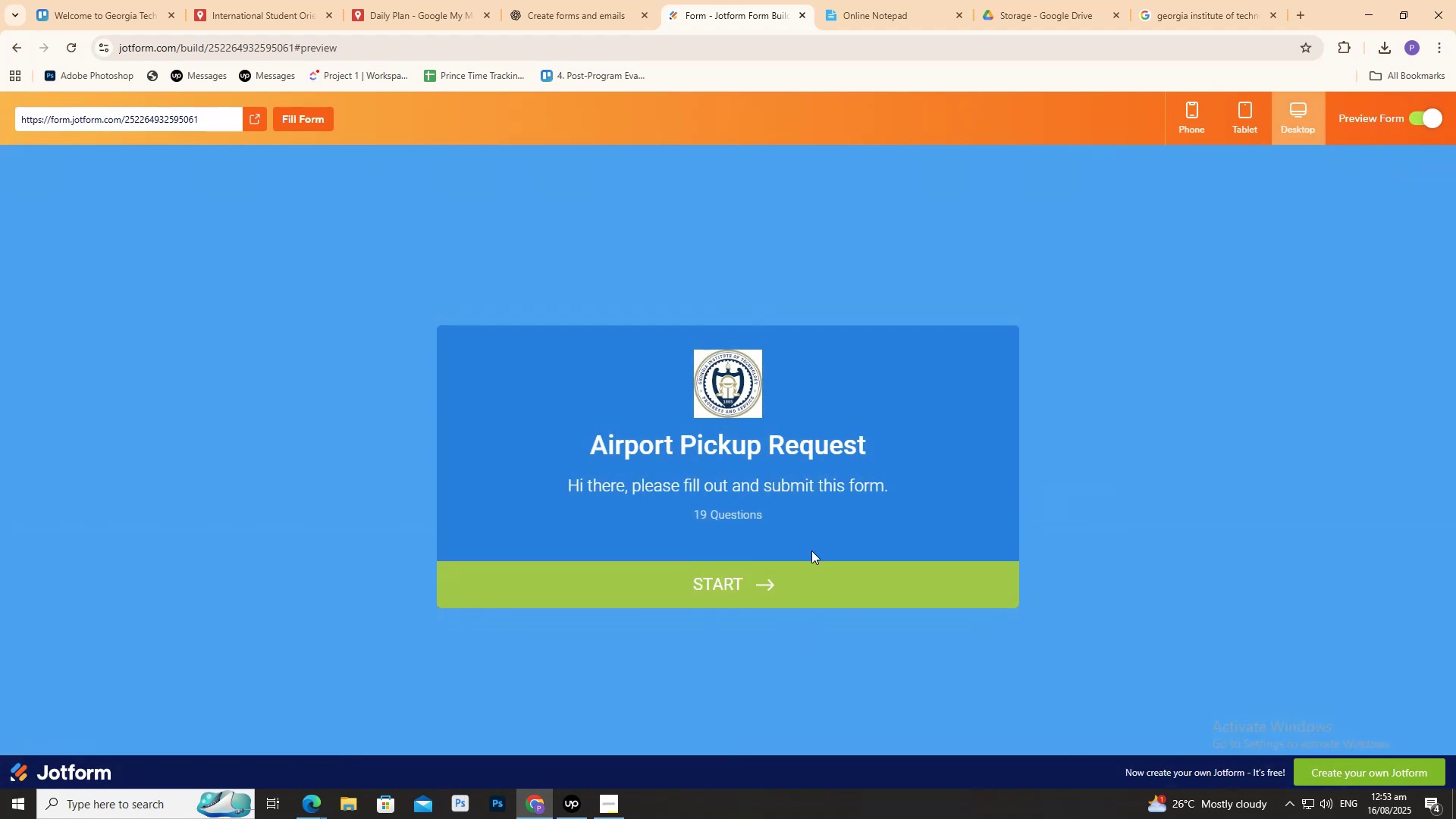 
wait(7.73)
 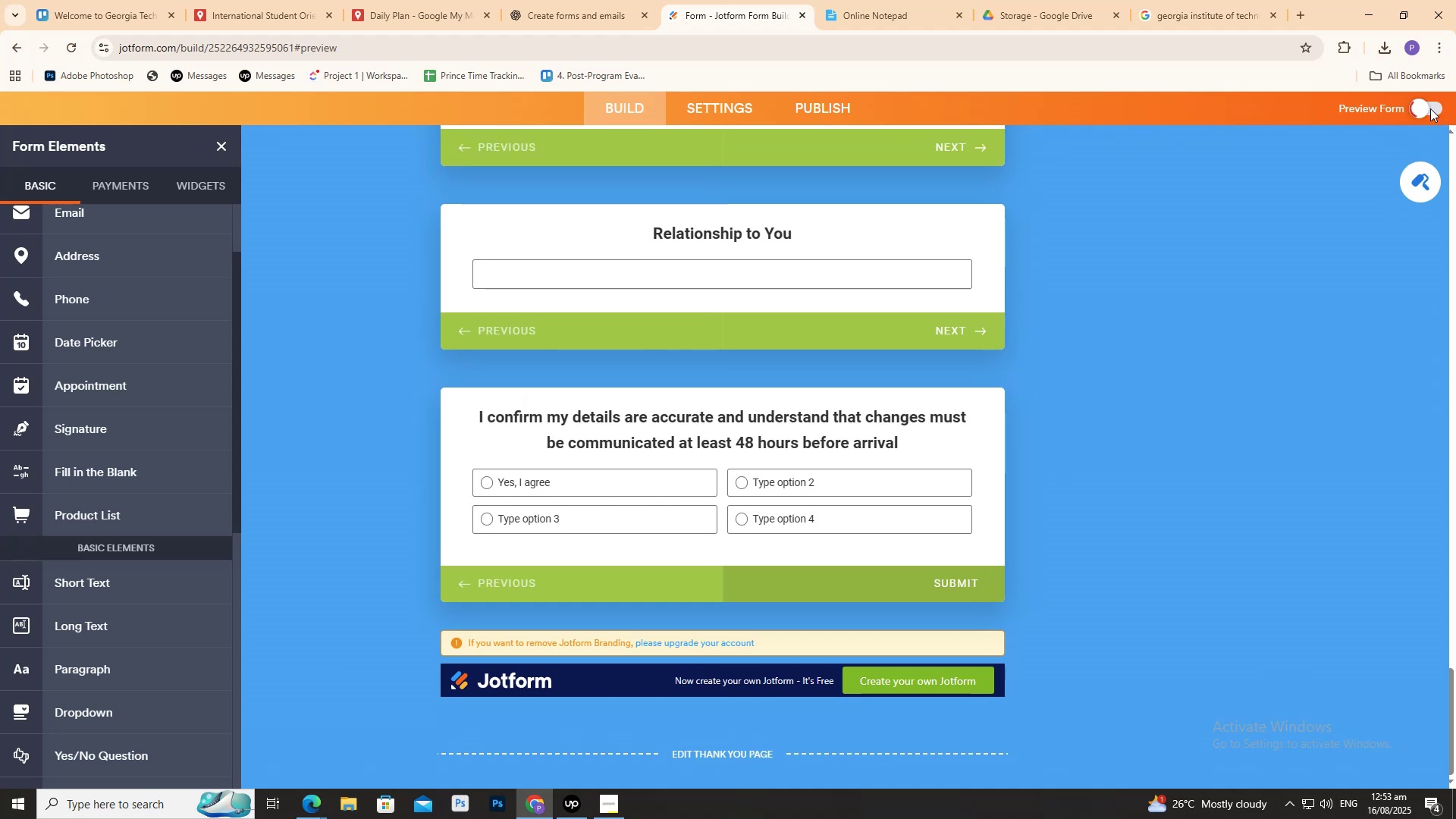 
left_click([824, 595])
 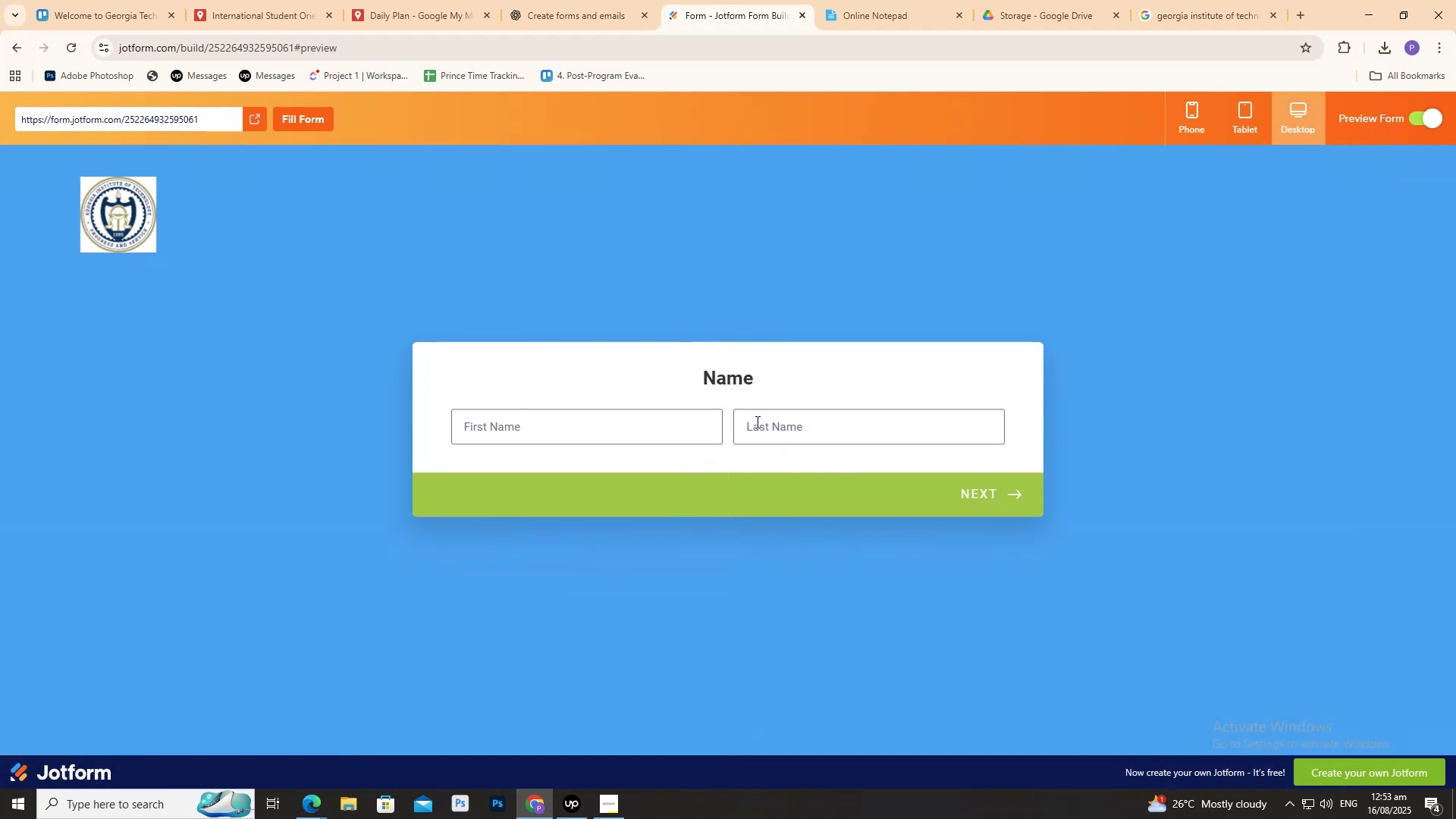 
left_click_drag(start_coordinate=[934, 488], to_coordinate=[938, 488])
 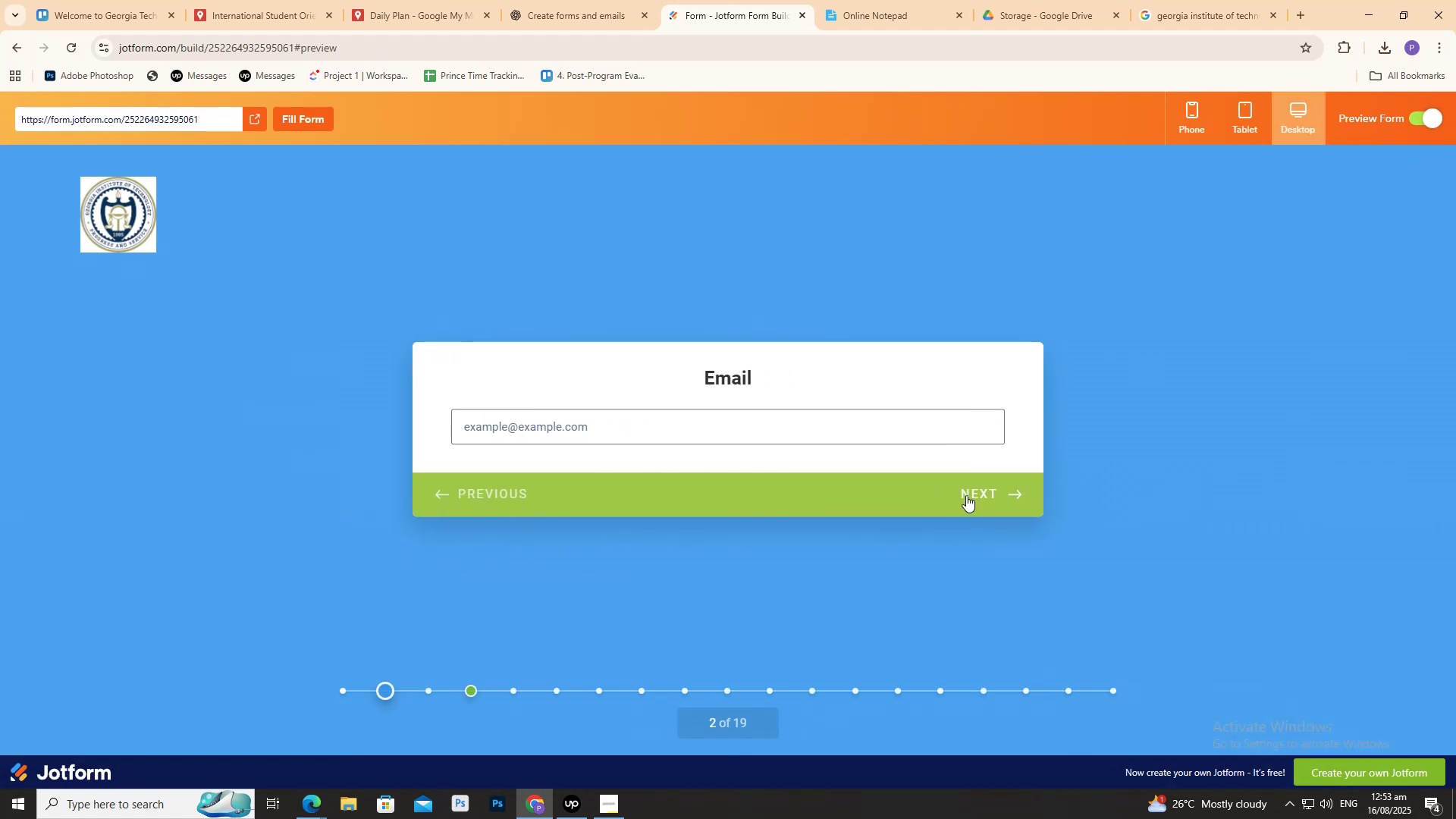 
left_click([965, 494])
 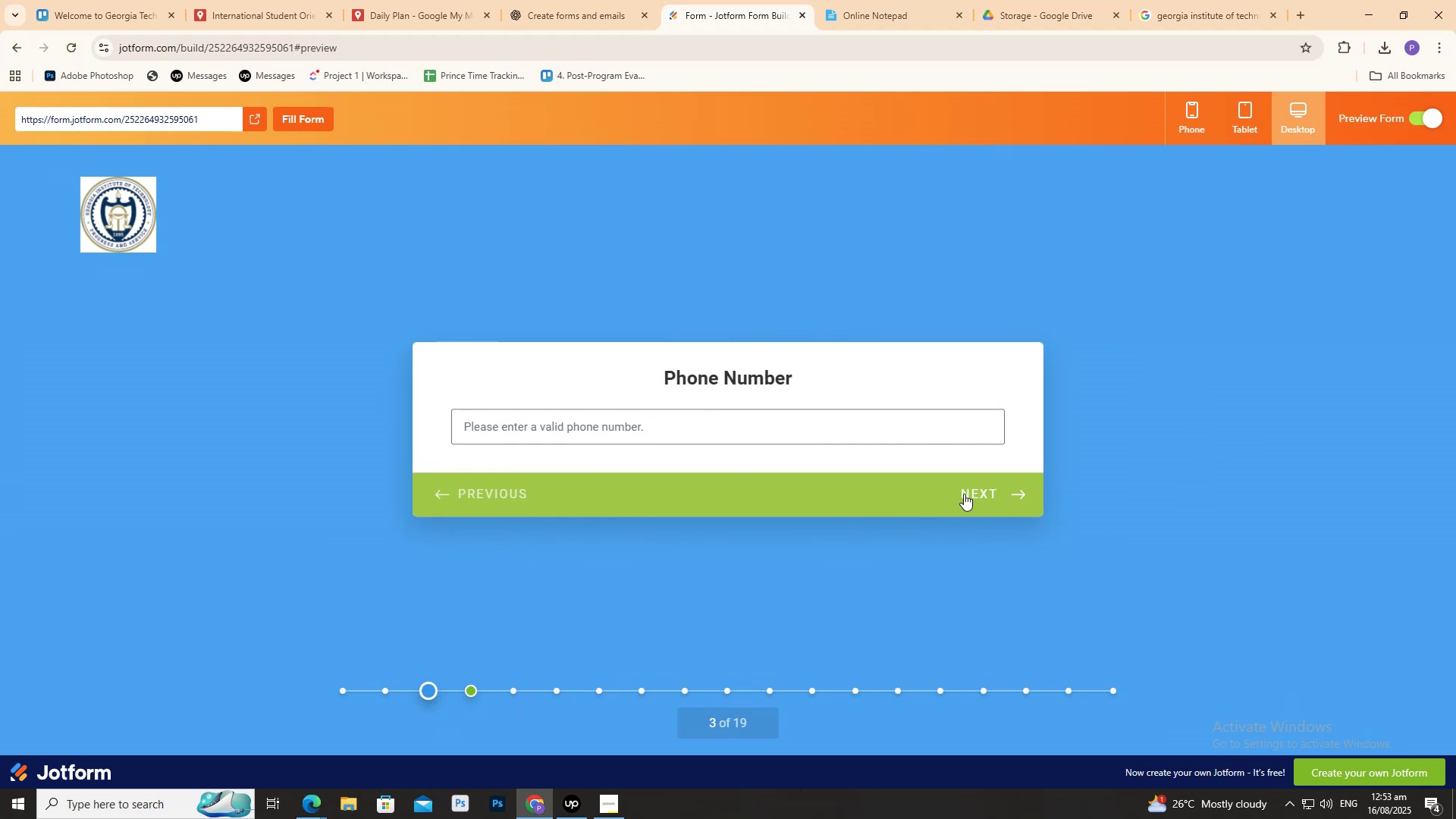 
left_click([964, 494])
 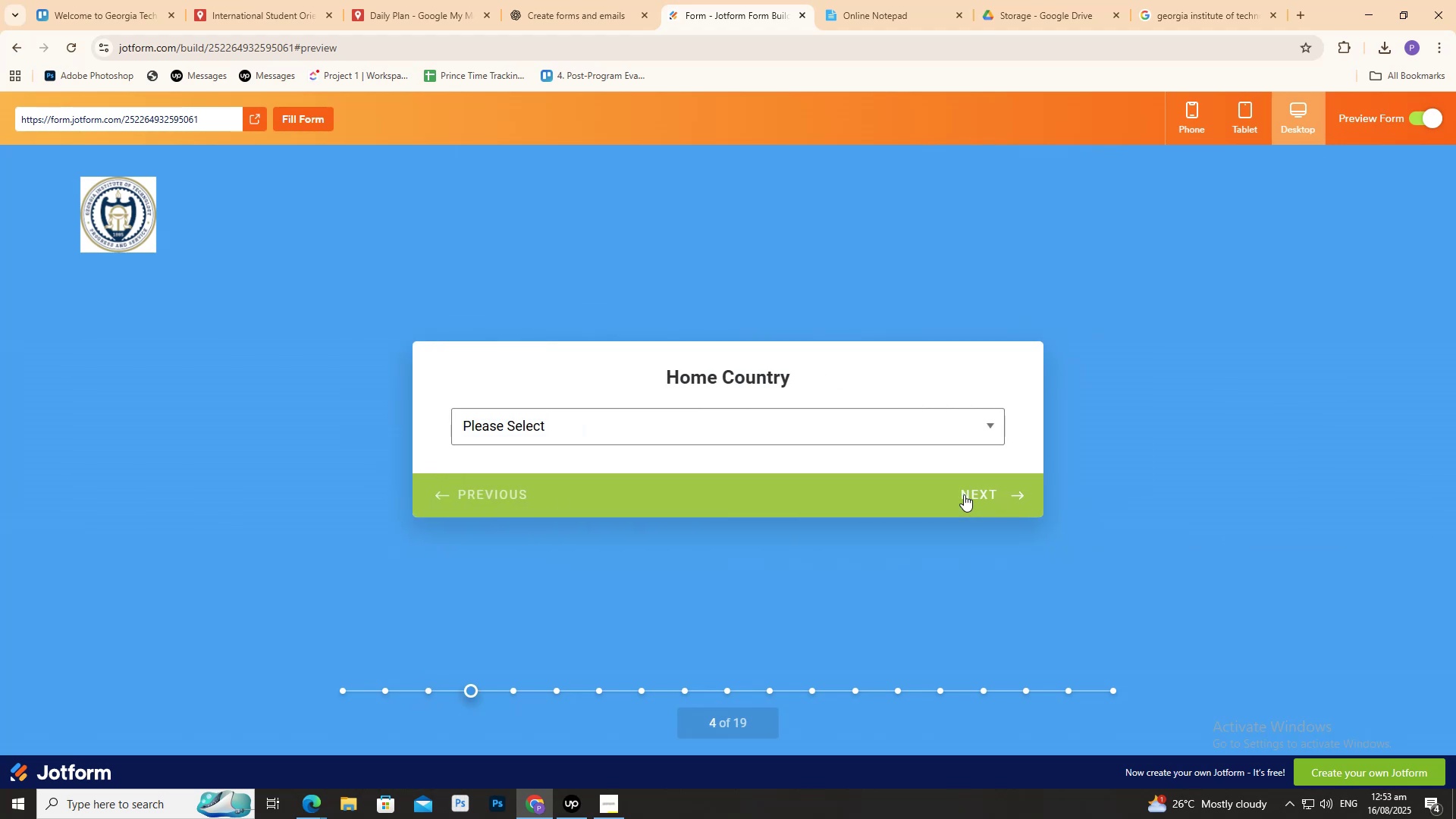 
left_click([964, 494])
 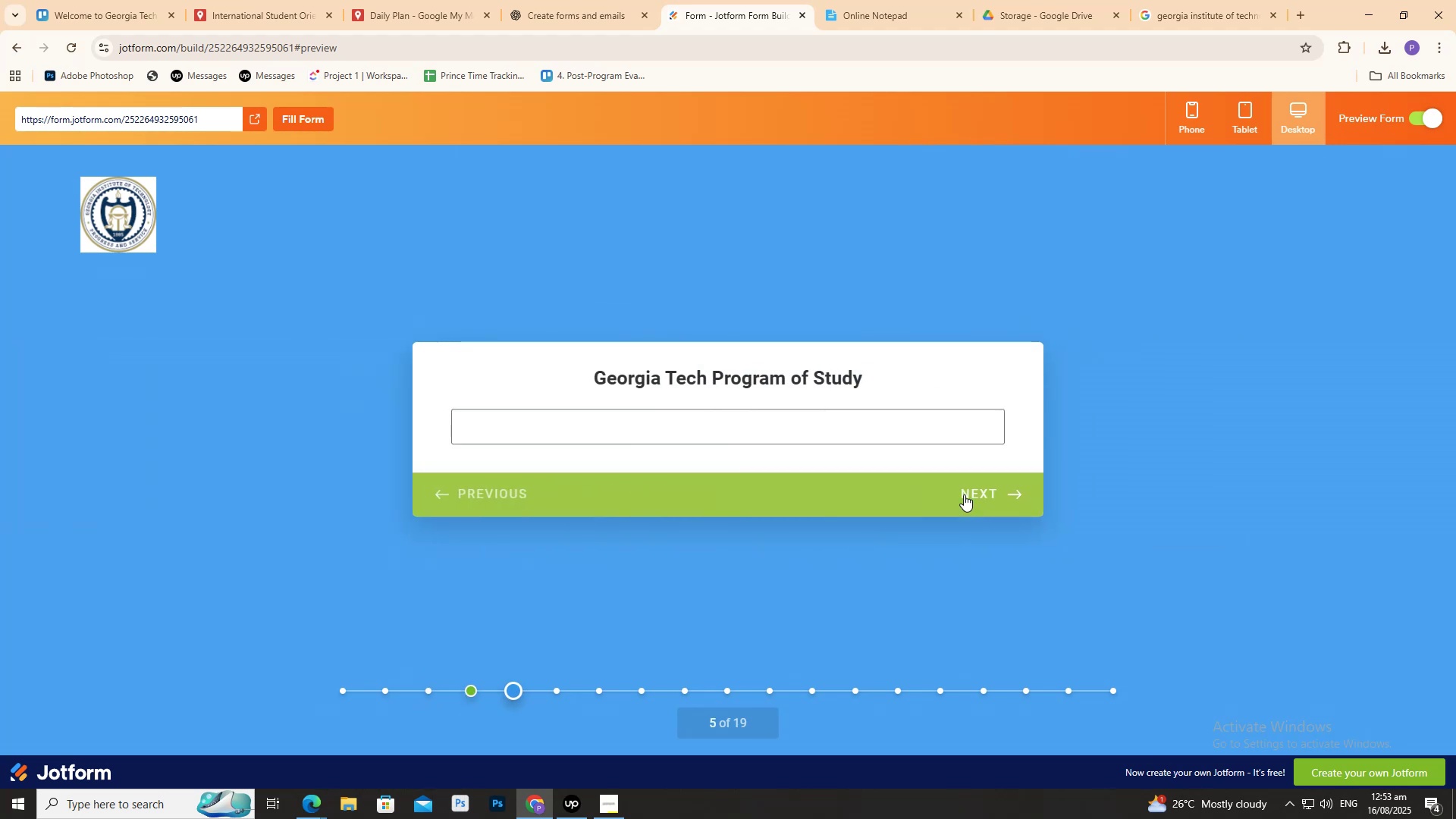 
left_click([964, 494])
 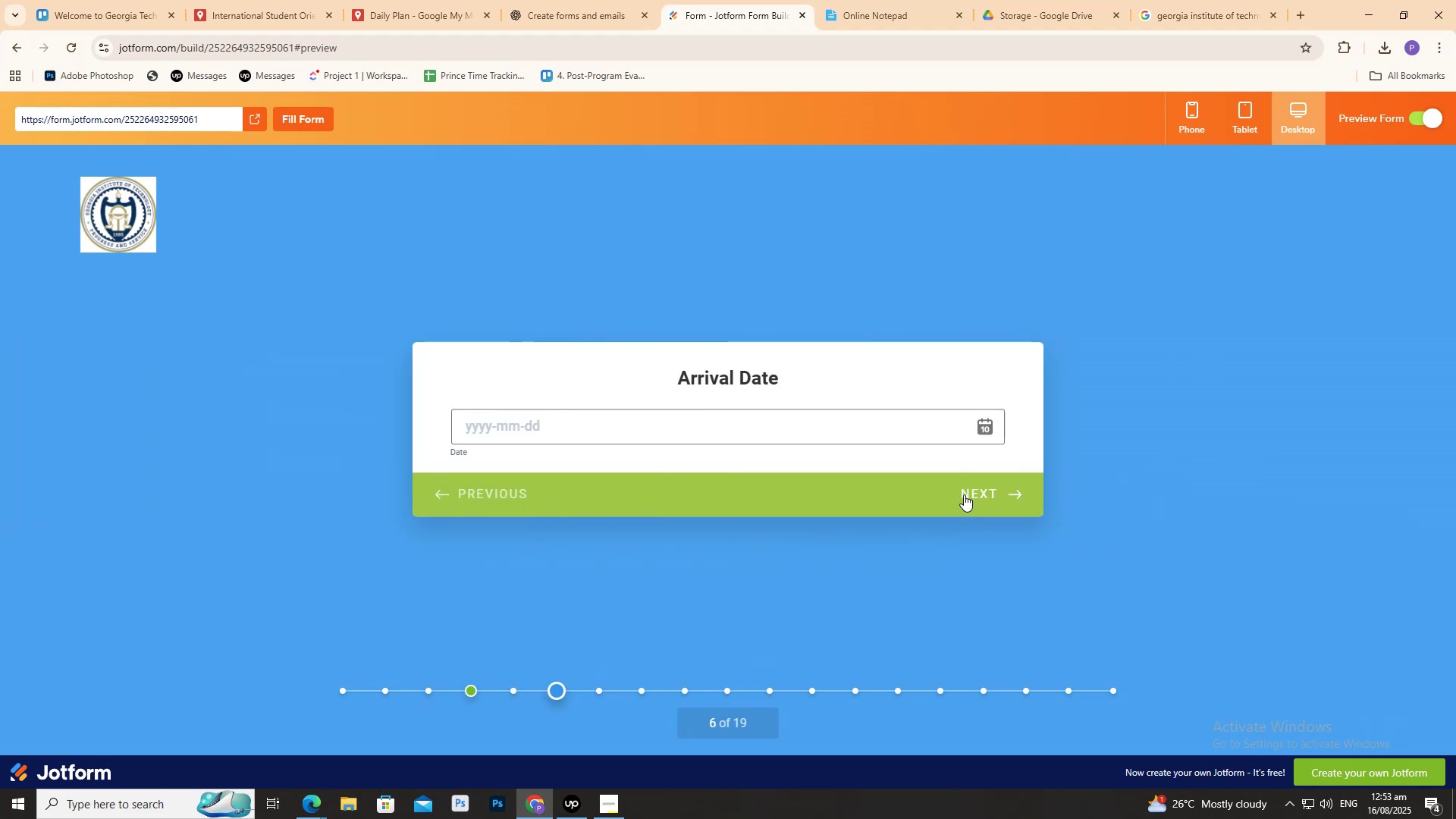 
left_click([964, 494])
 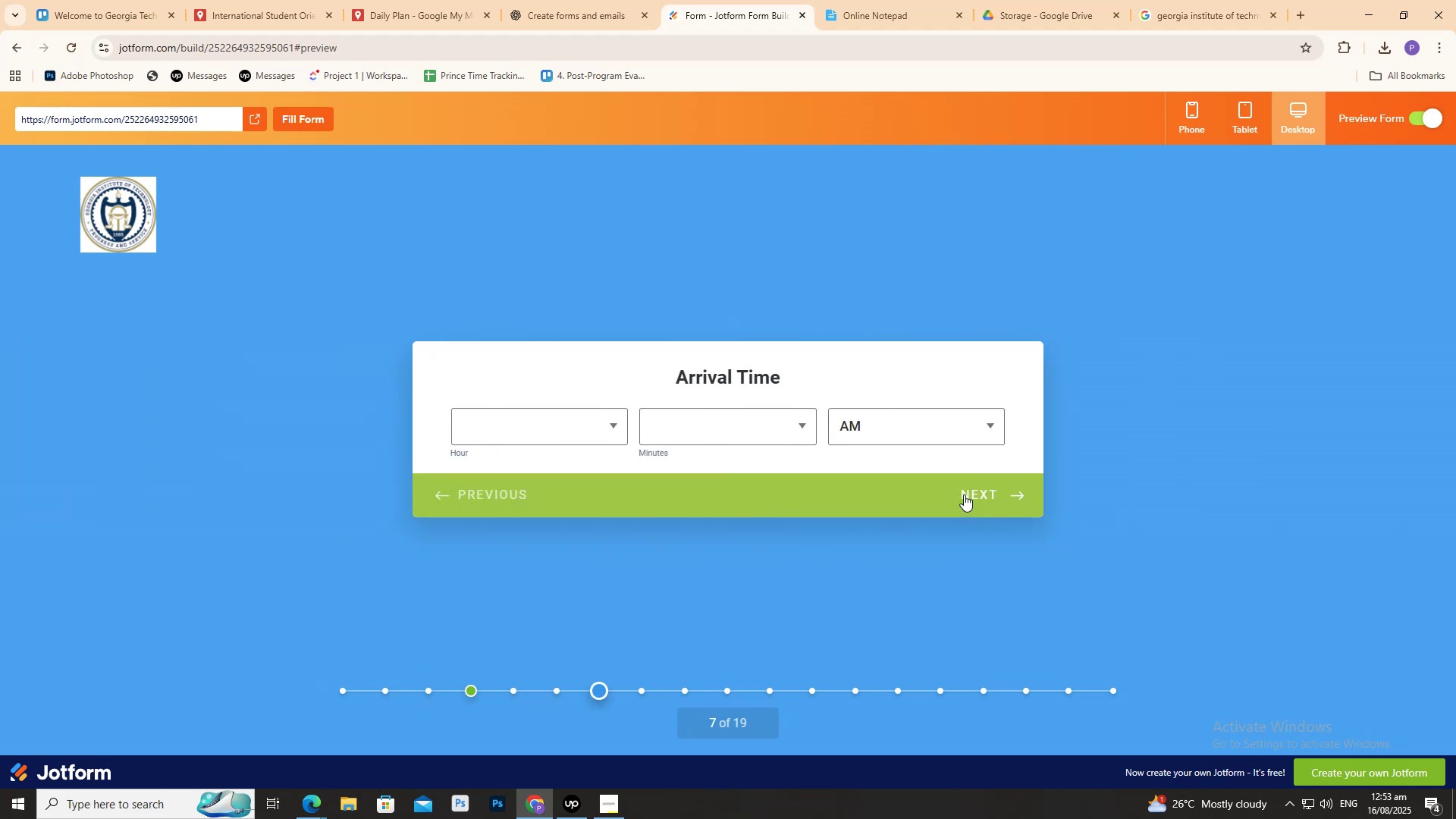 
left_click([964, 494])
 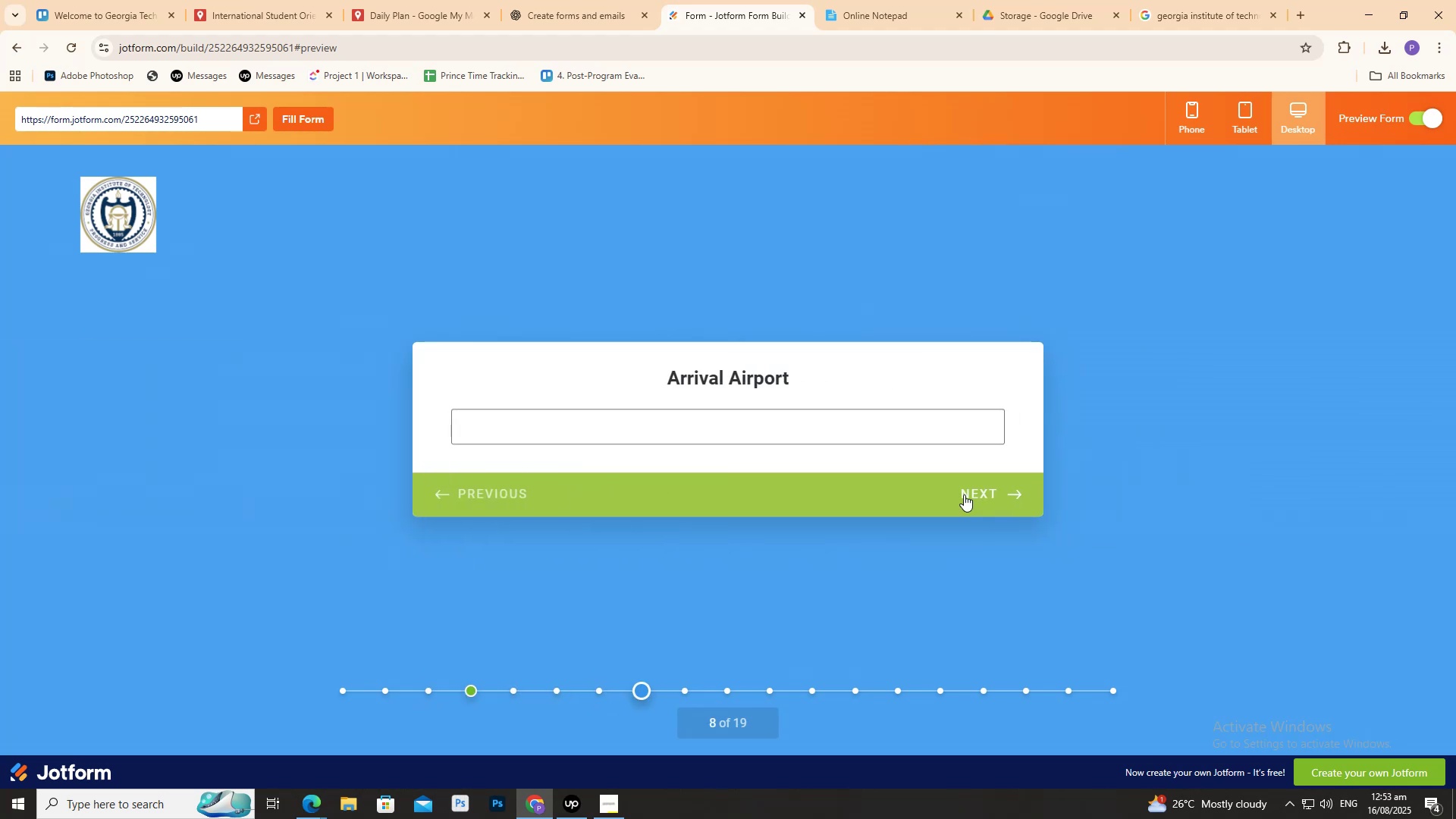 
left_click([964, 494])
 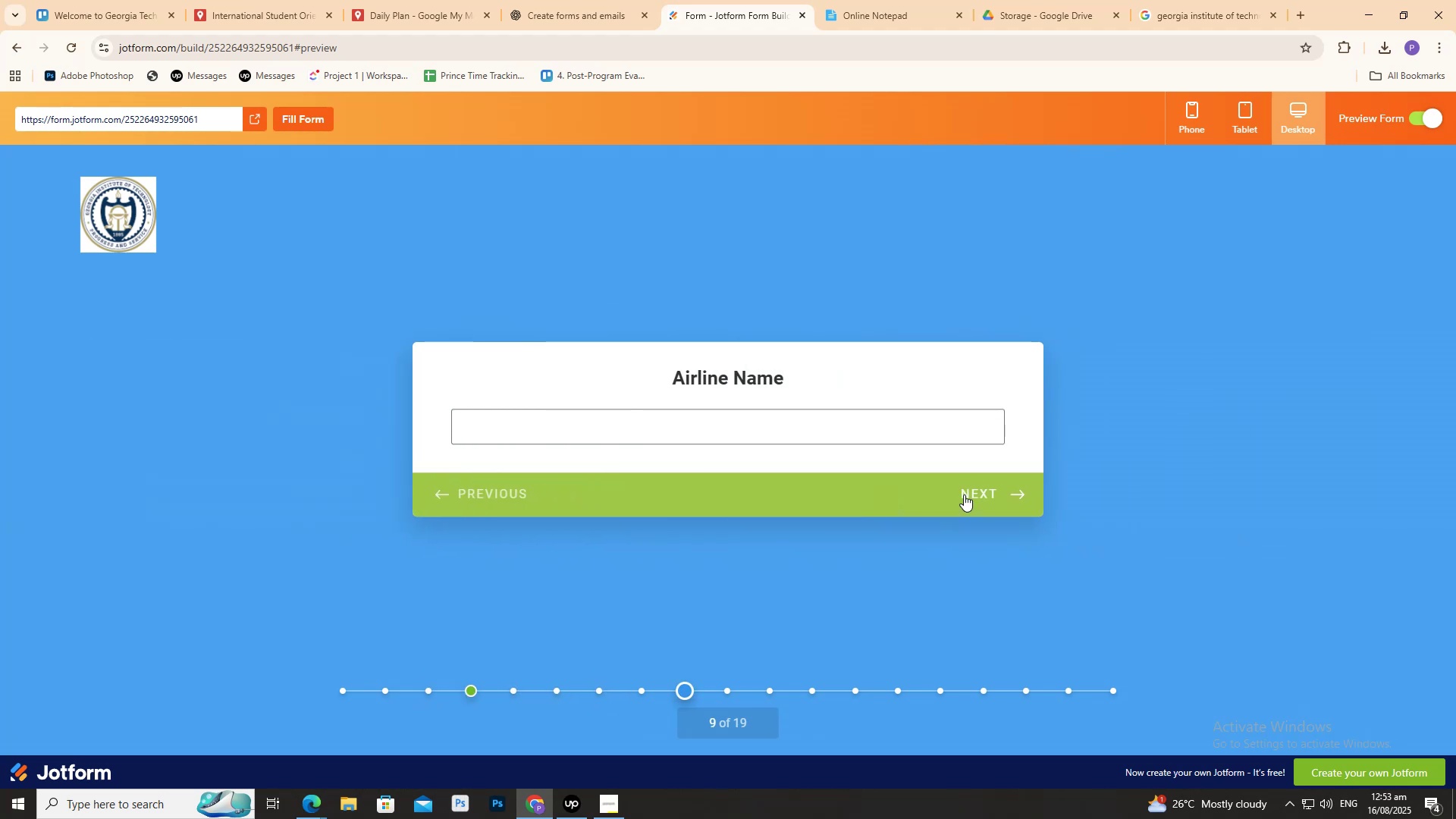 
left_click([964, 494])
 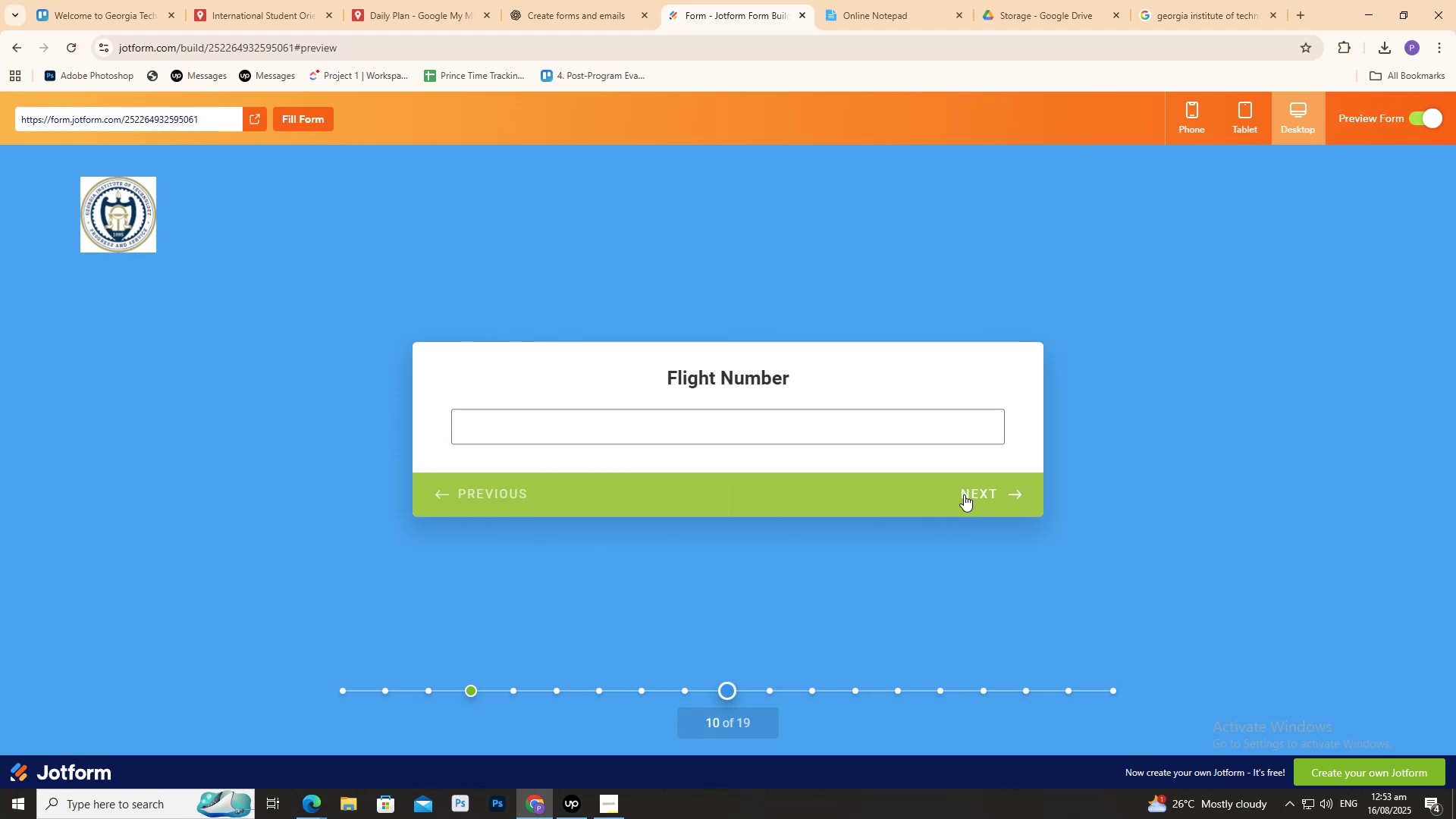 
left_click([964, 494])
 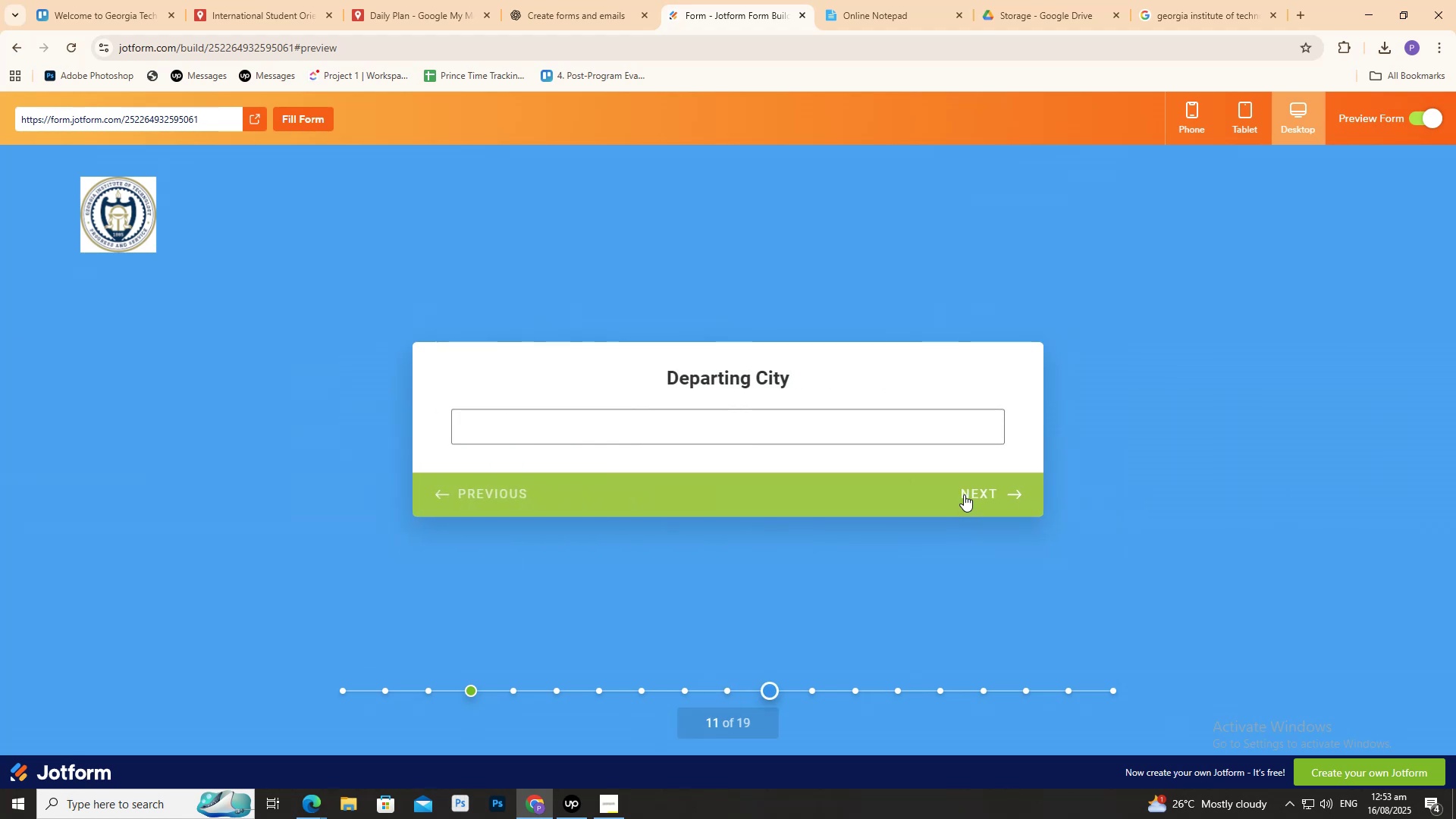 
left_click([964, 494])
 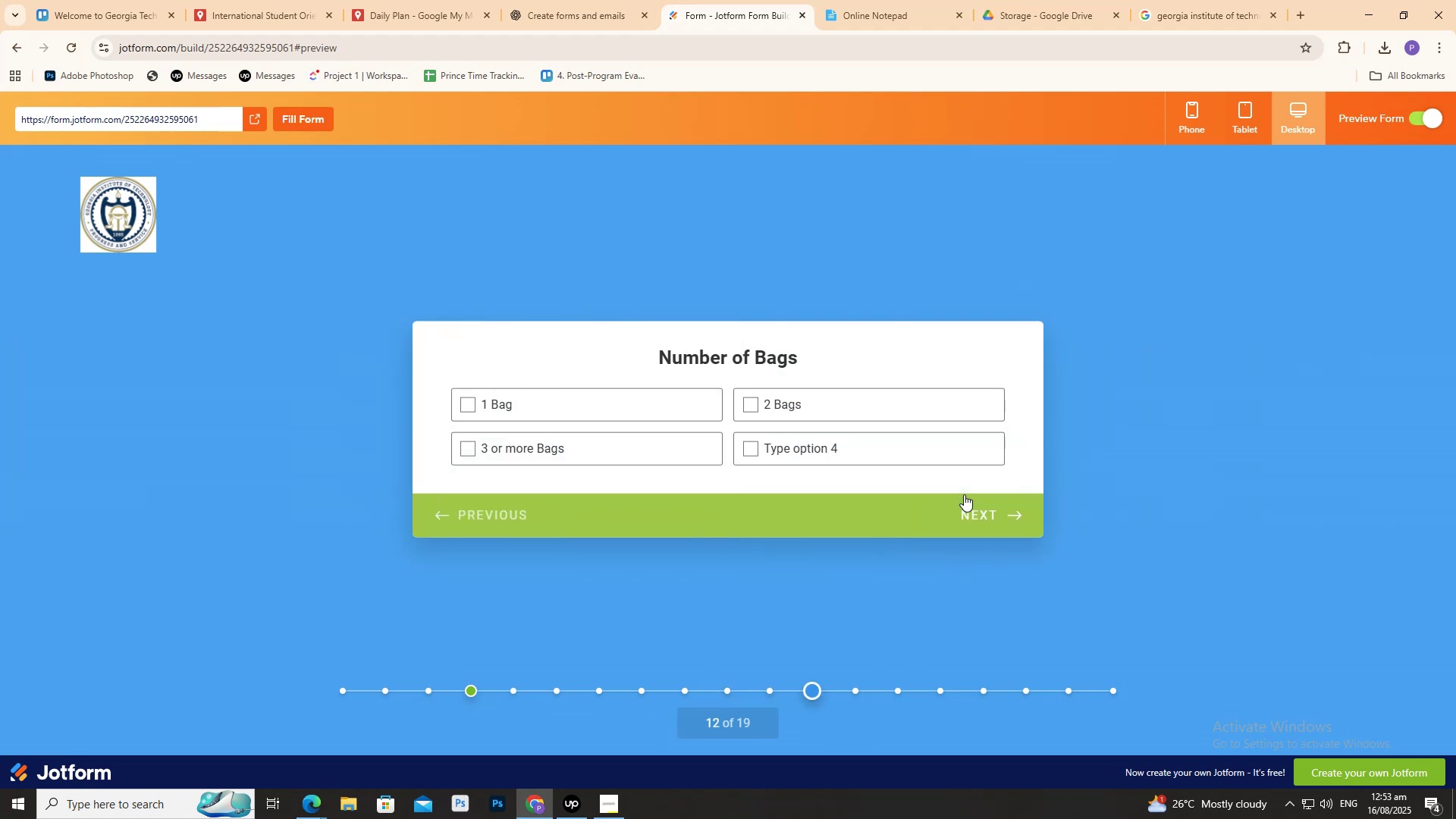 
left_click([964, 494])
 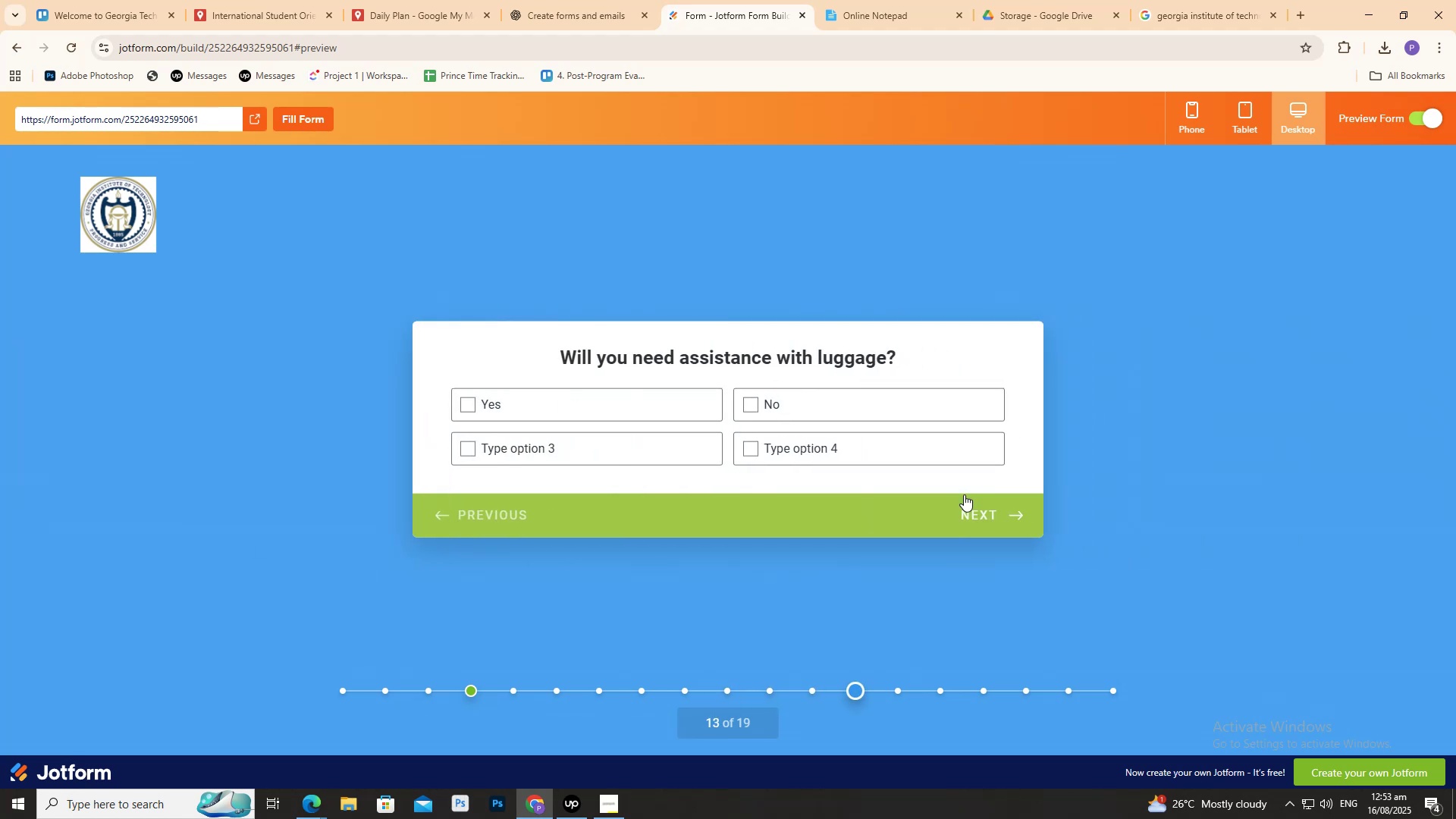 
left_click([964, 494])
 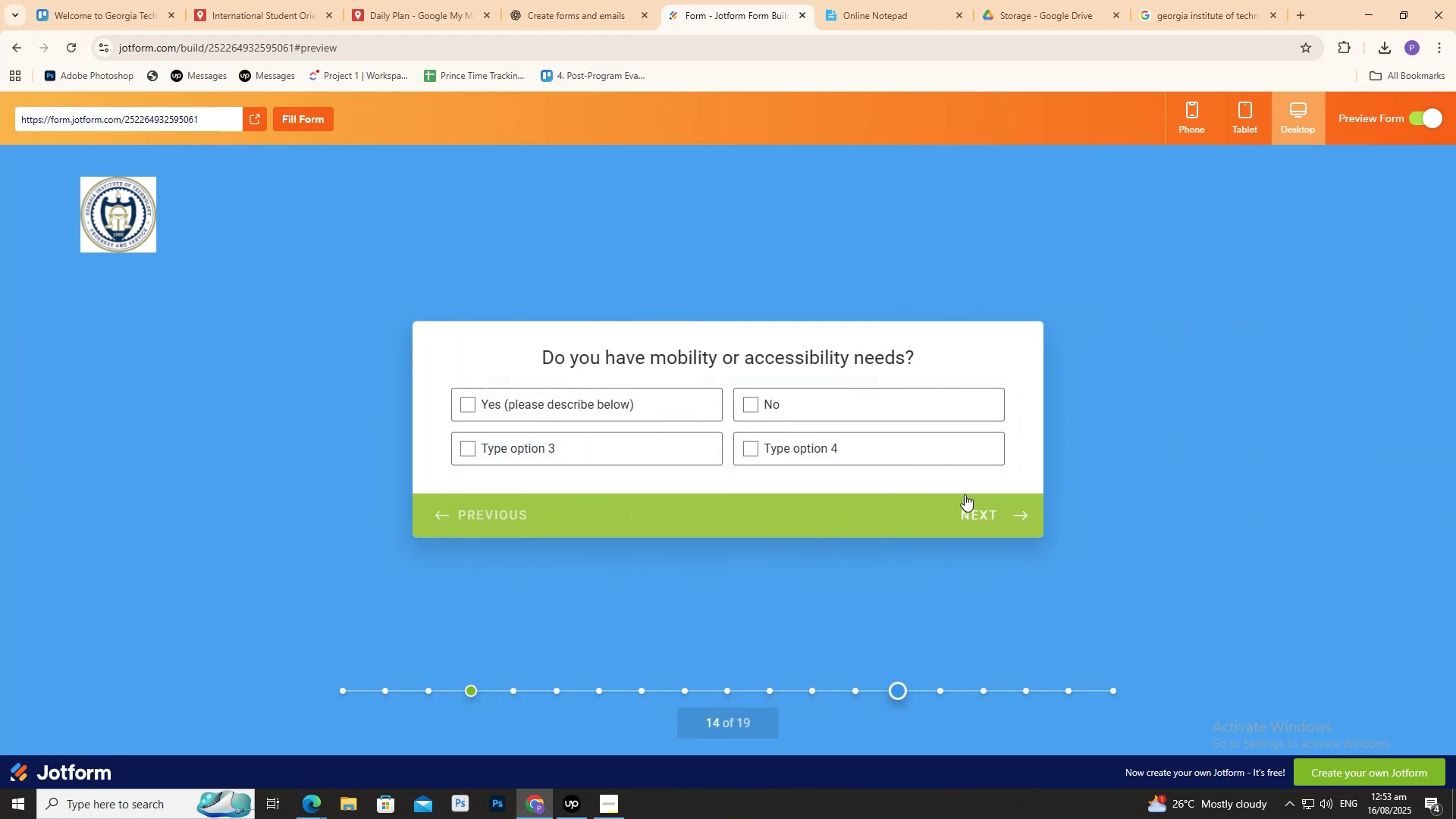 
double_click([965, 494])
 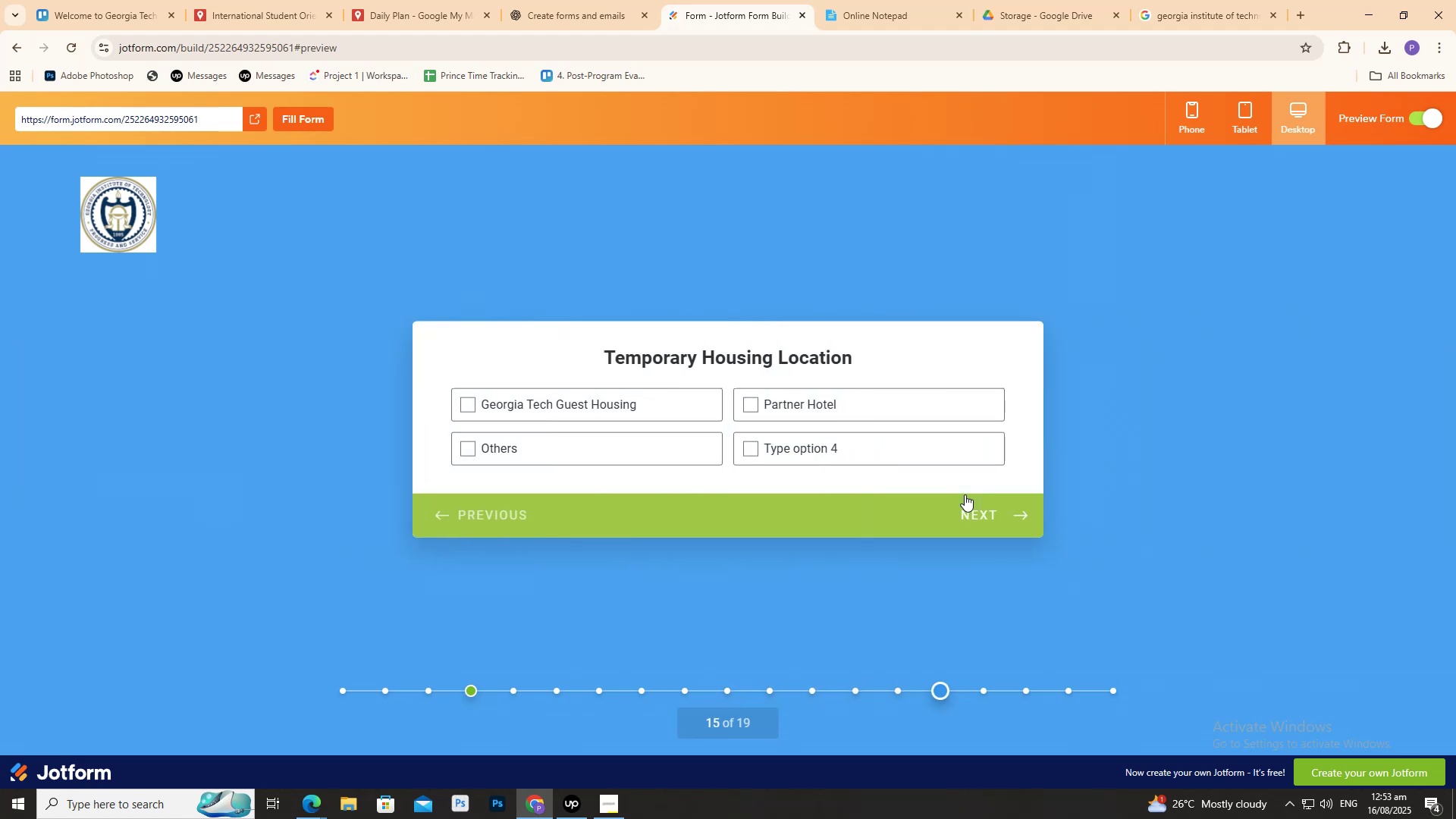 
triple_click([965, 494])
 